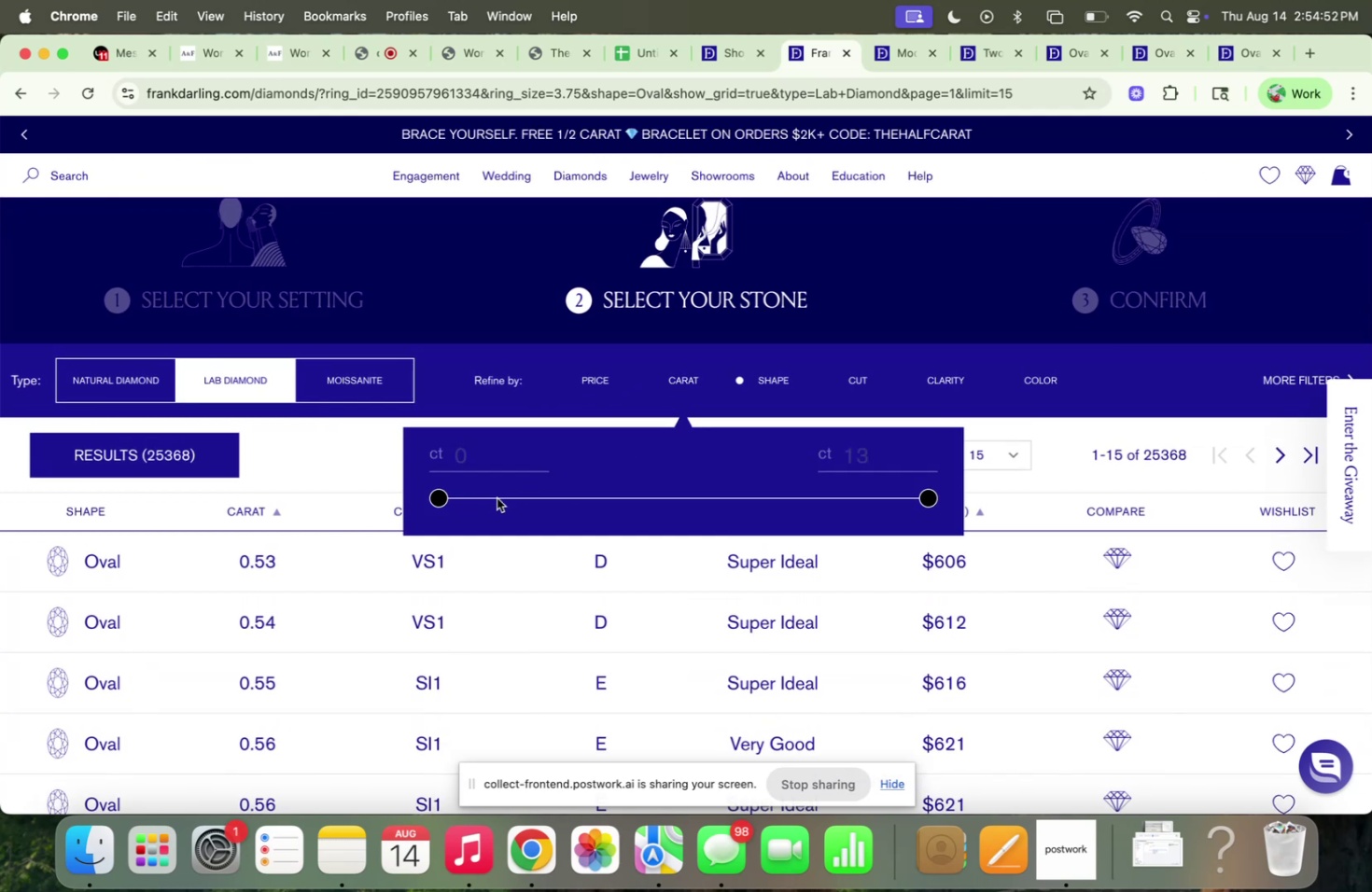 
left_click_drag(start_coordinate=[445, 496], to_coordinate=[485, 510])
 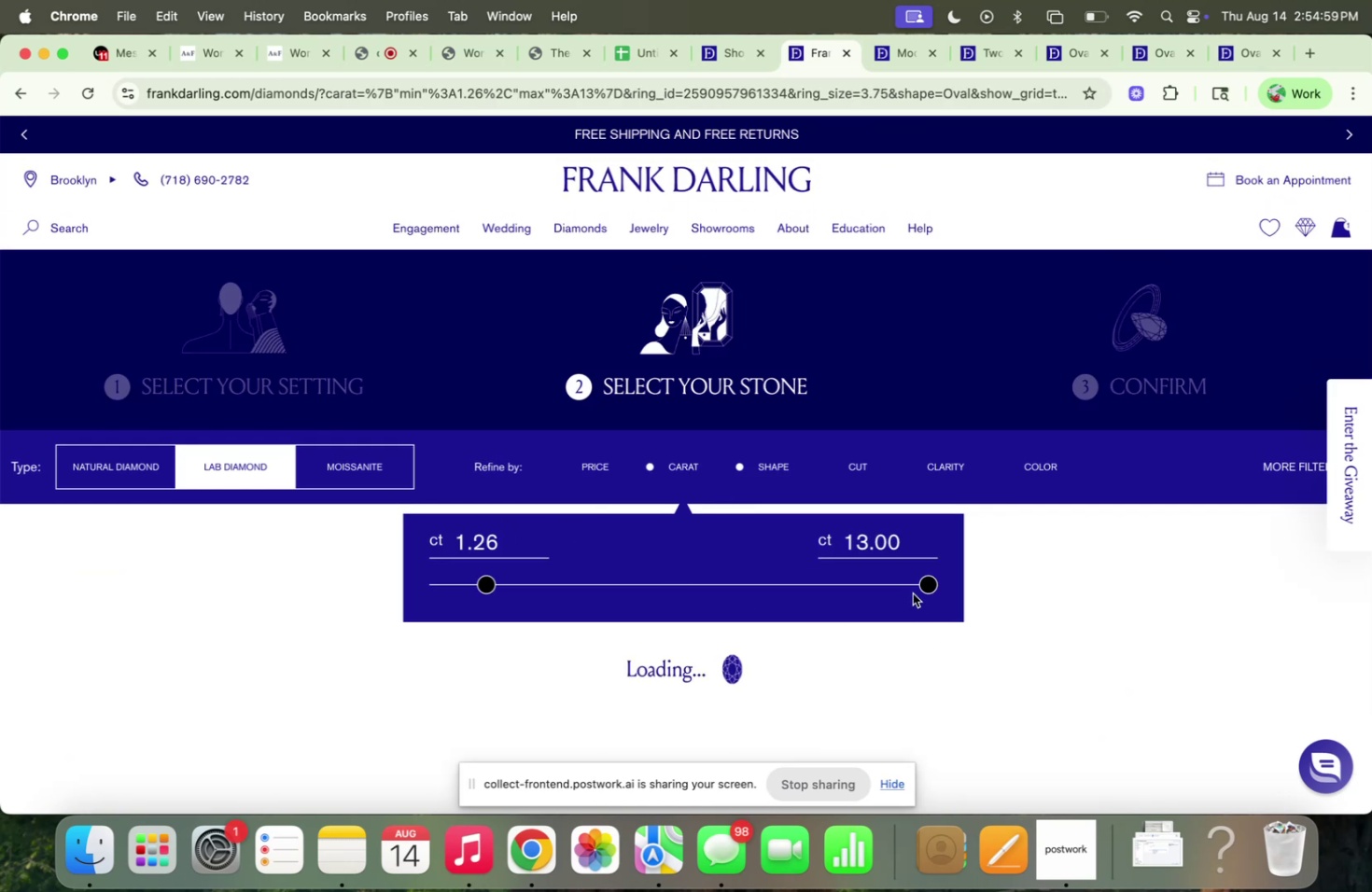 
left_click_drag(start_coordinate=[919, 584], to_coordinate=[500, 554])
 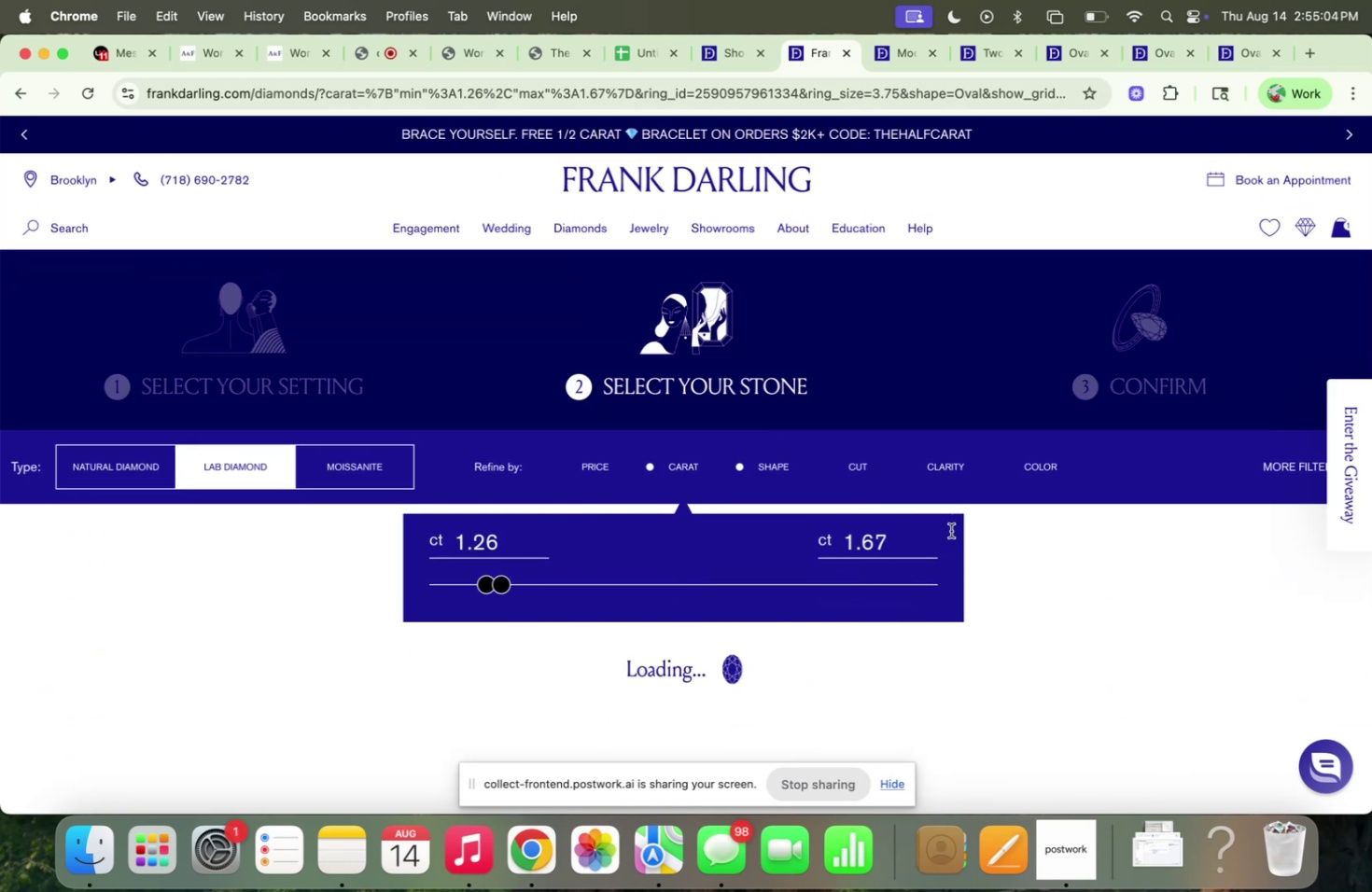 
key(Backspace)
key(Backspace)
type(28)
key(Backspace)
 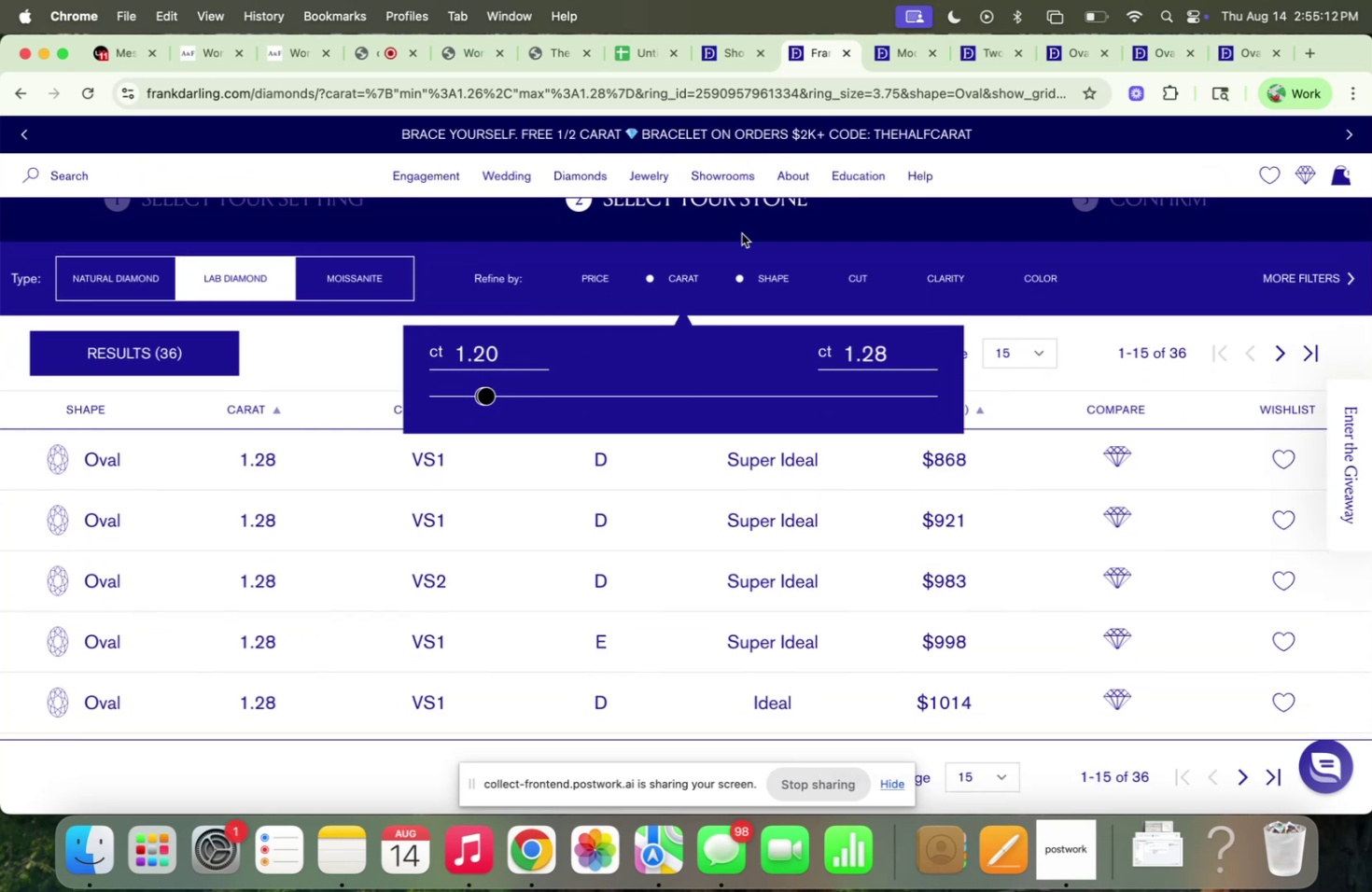 
left_click([860, 286])
 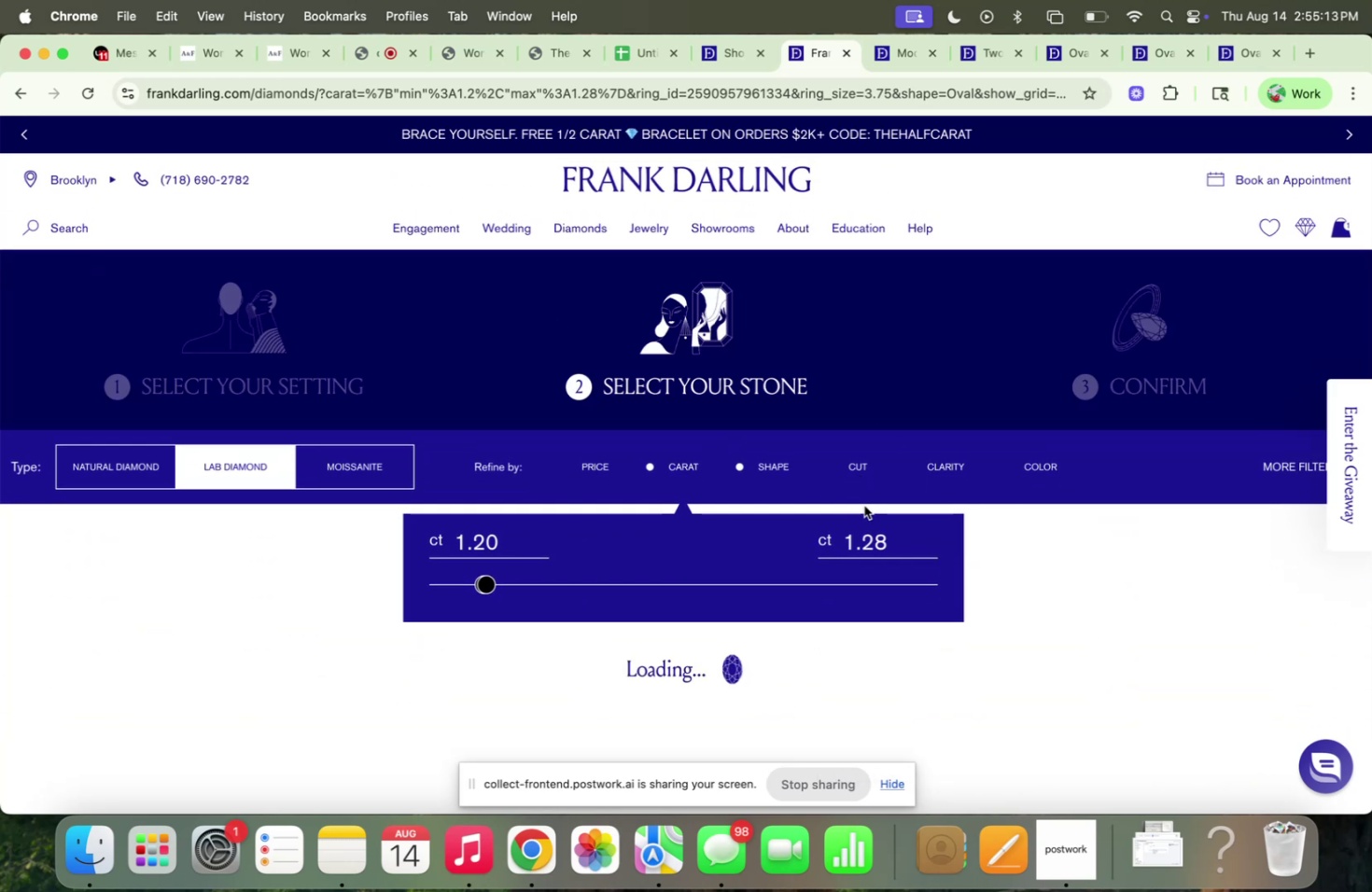 
left_click([854, 477])
 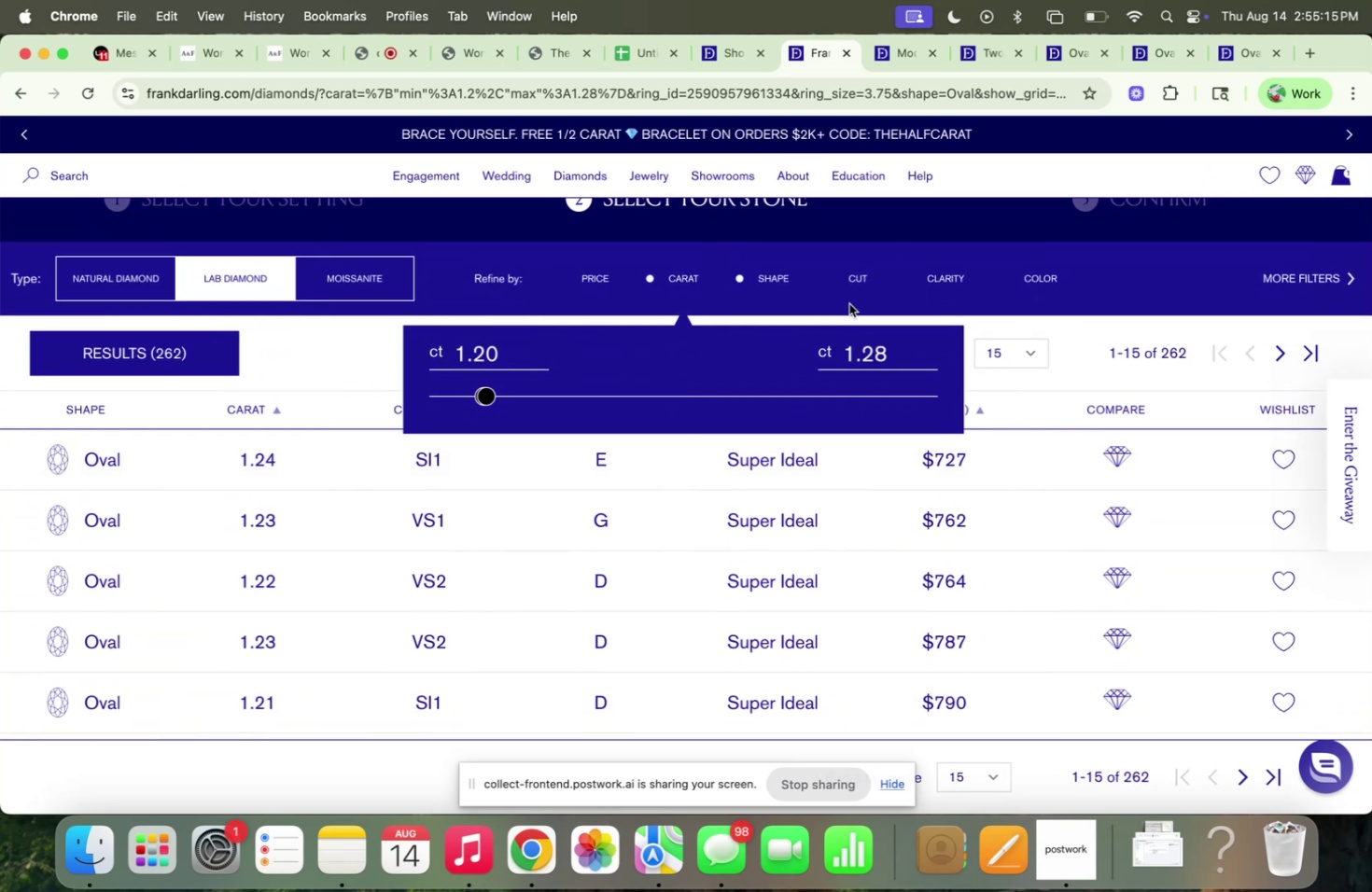 
left_click([854, 294])
 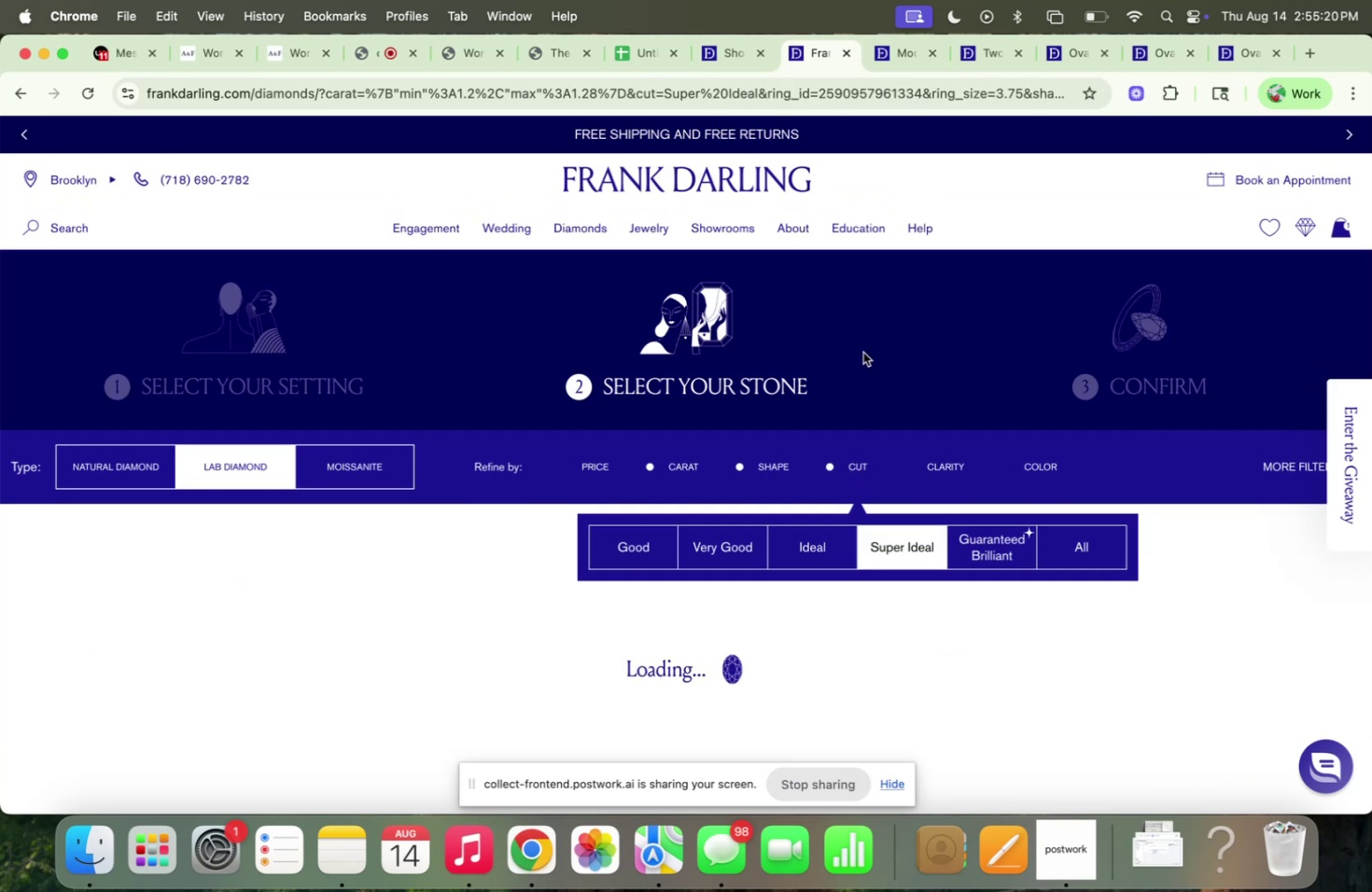 
wait(6.64)
 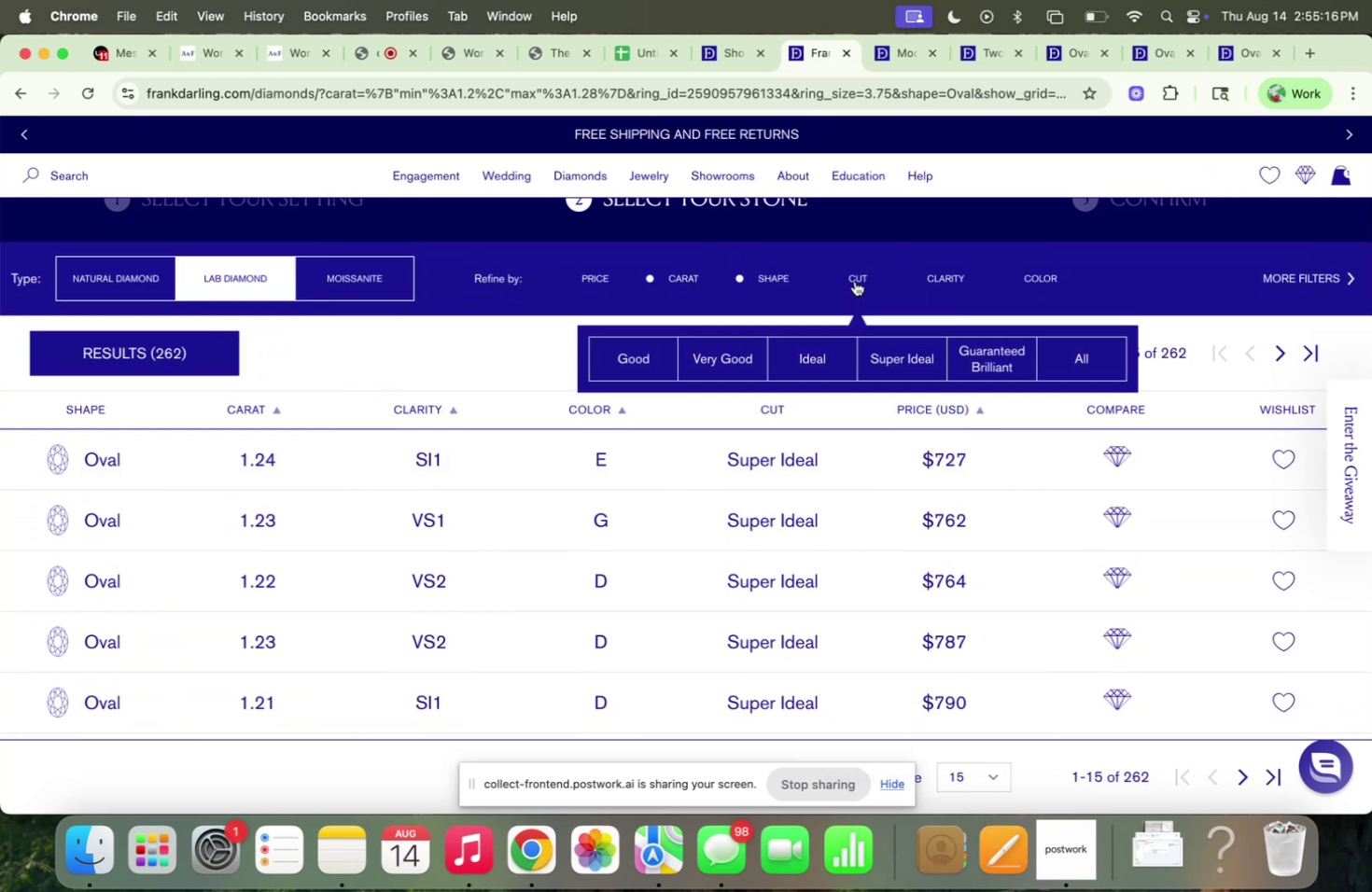 
mouse_move([918, 293])
 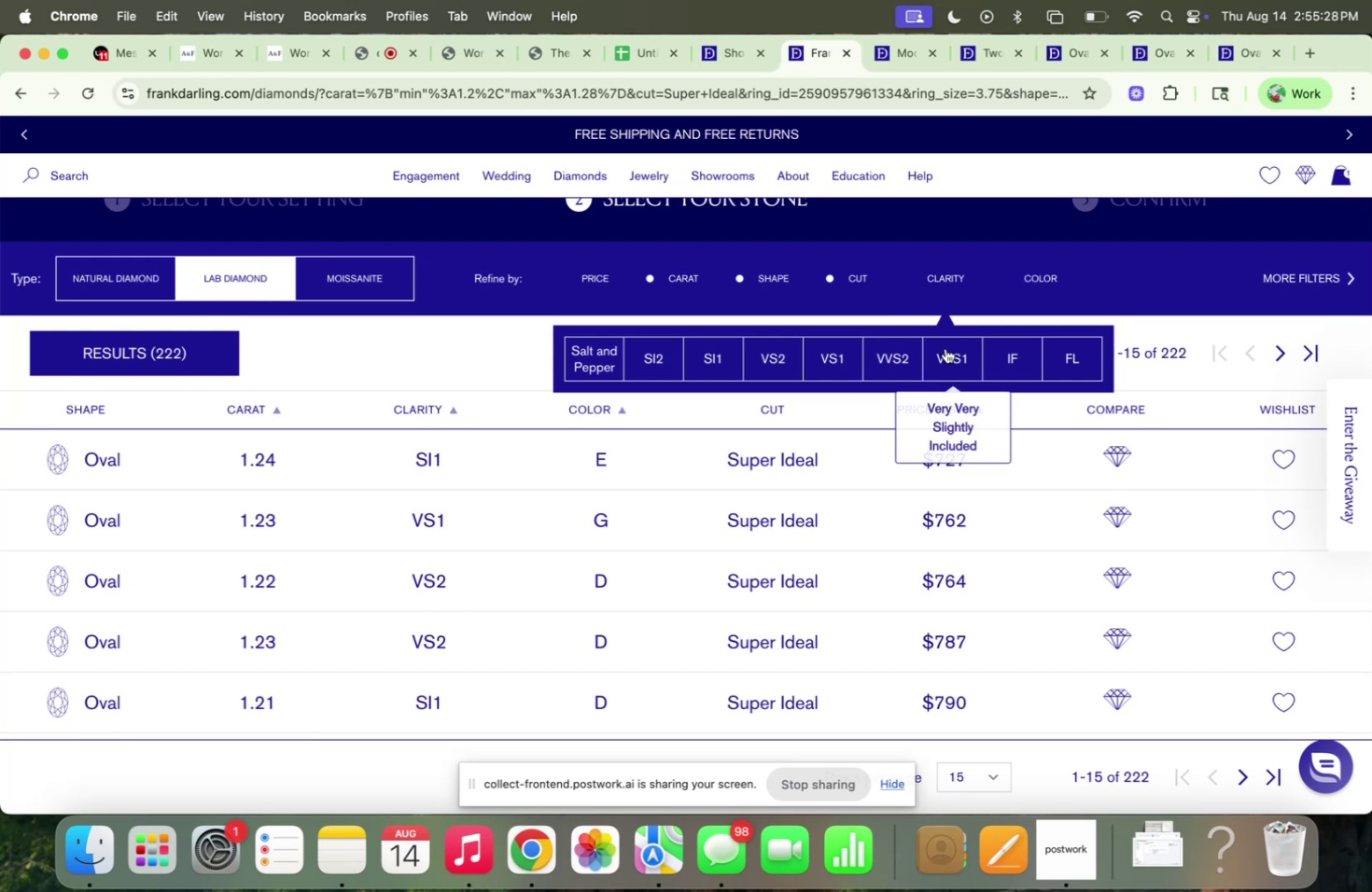 
left_click([945, 349])
 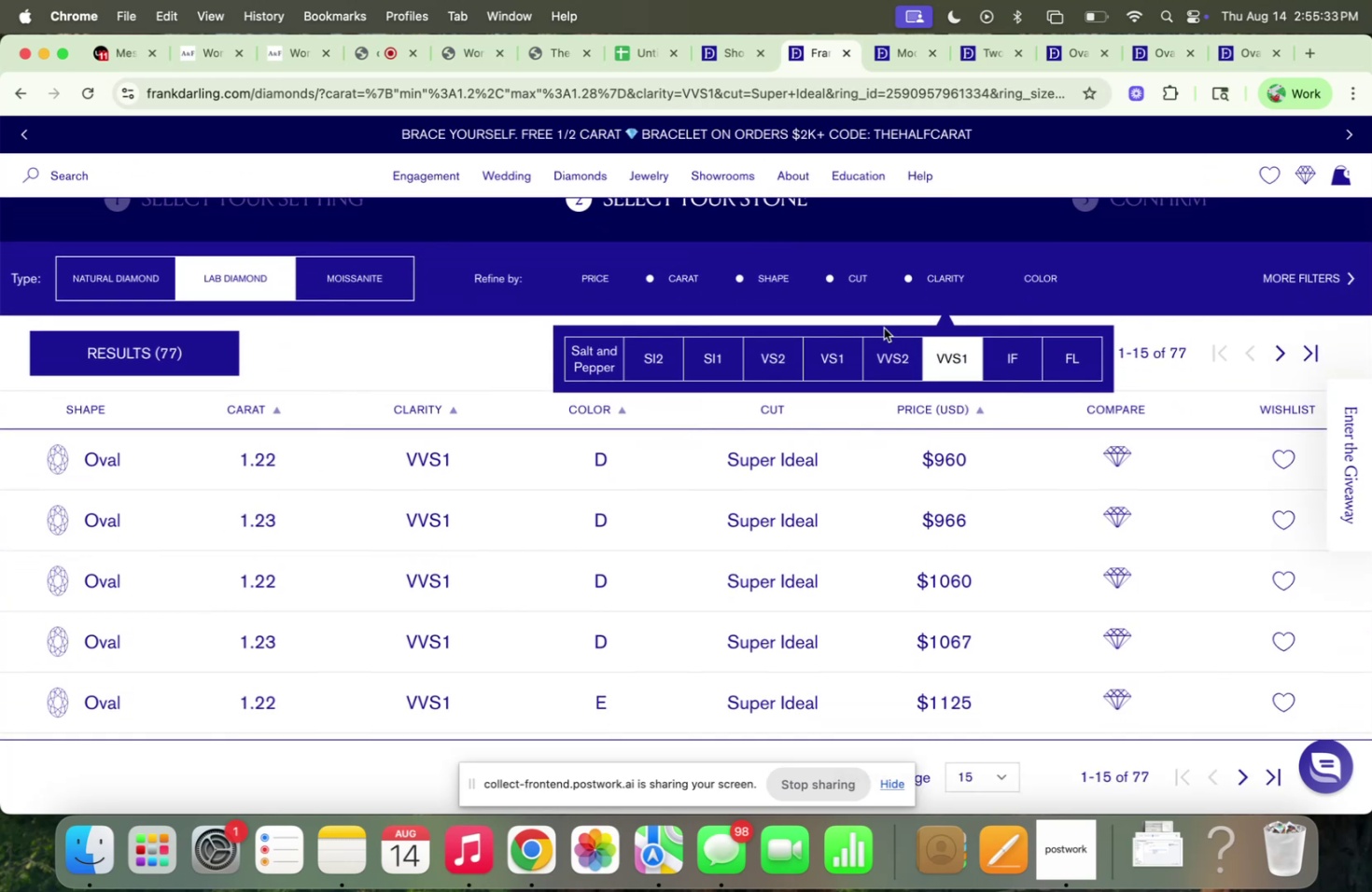 
mouse_move([1037, 282])
 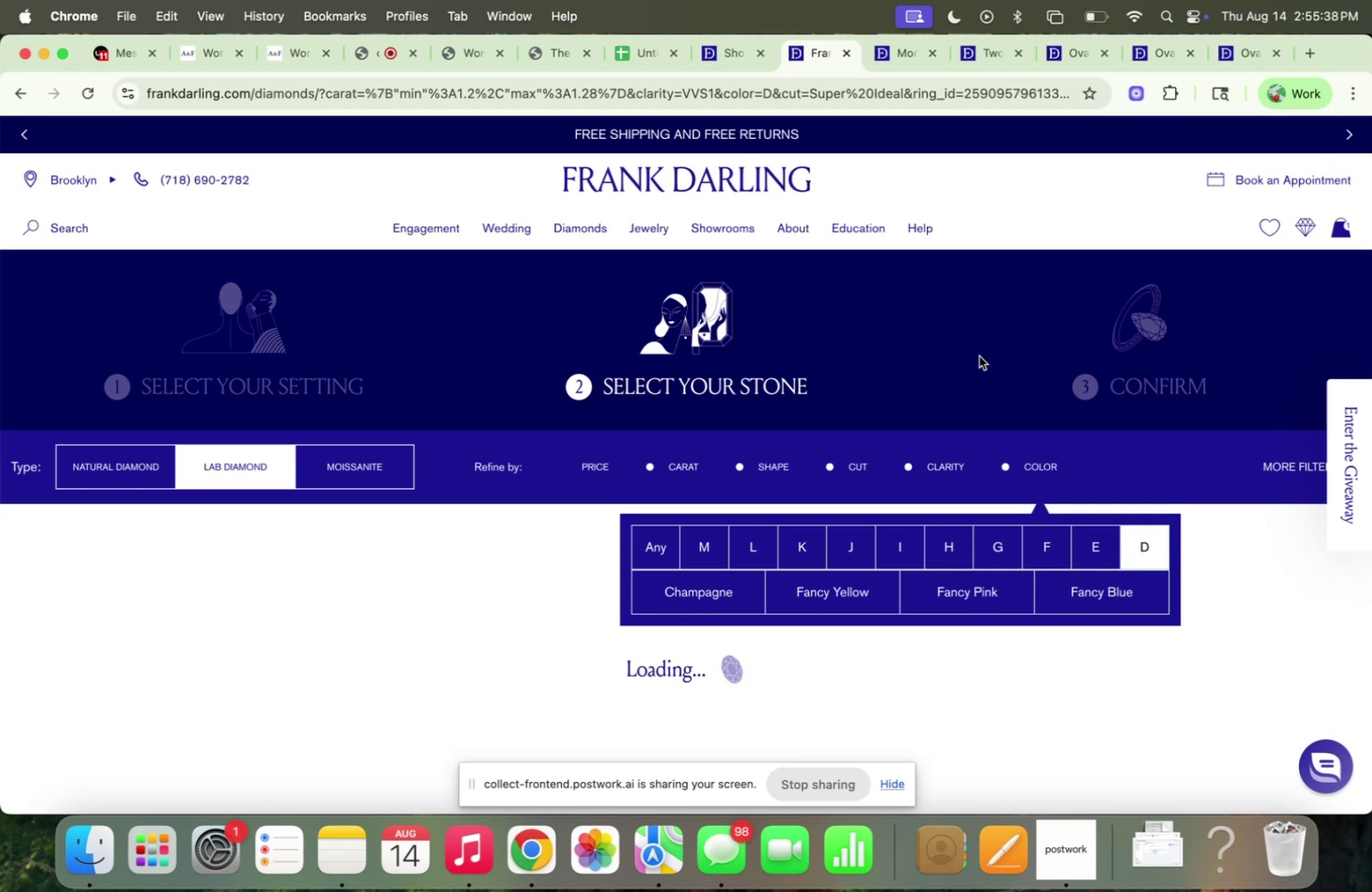 
mouse_move([922, 357])
 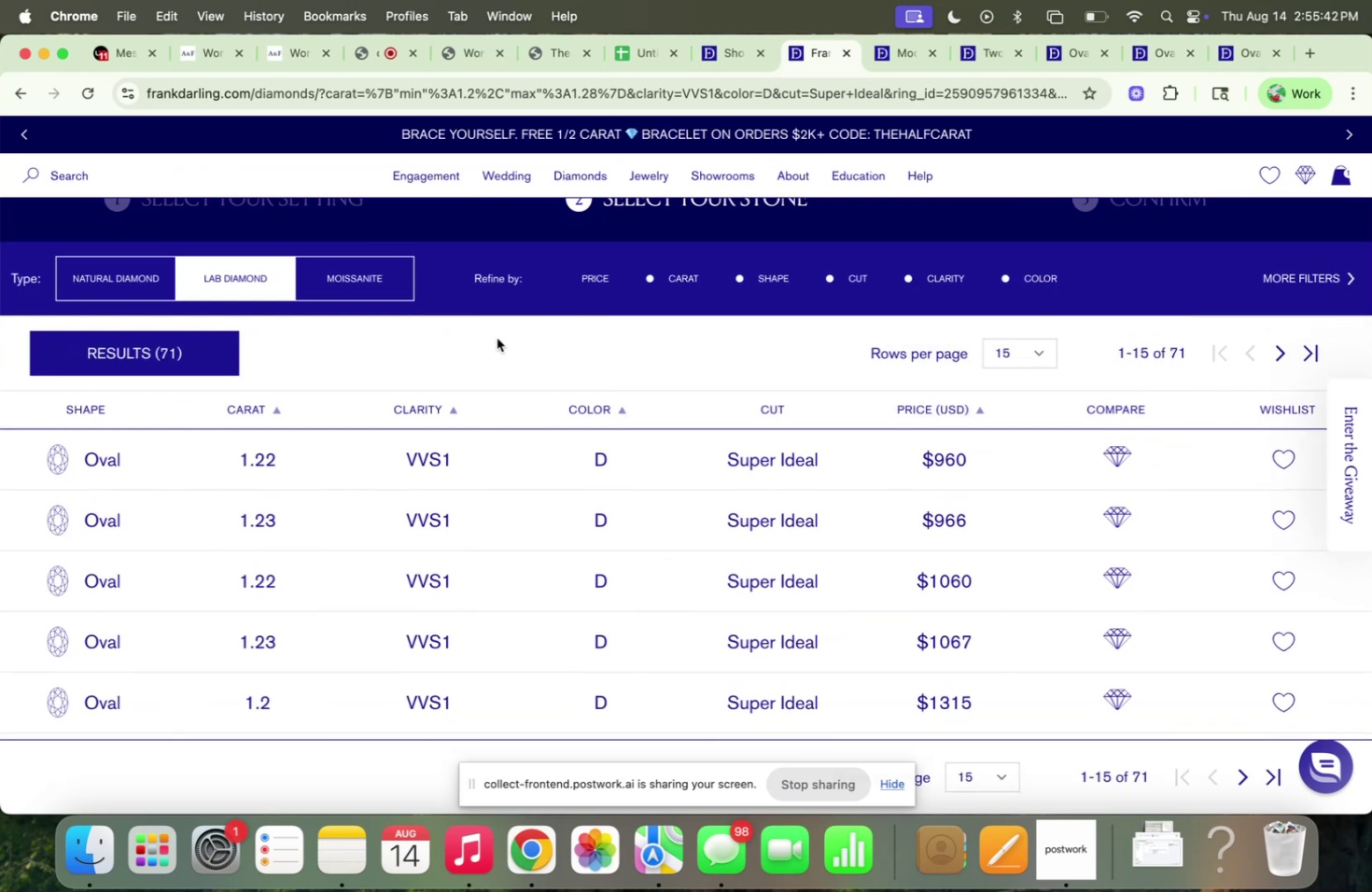 
scroll: coordinate [494, 336], scroll_direction: down, amount: 25.0
 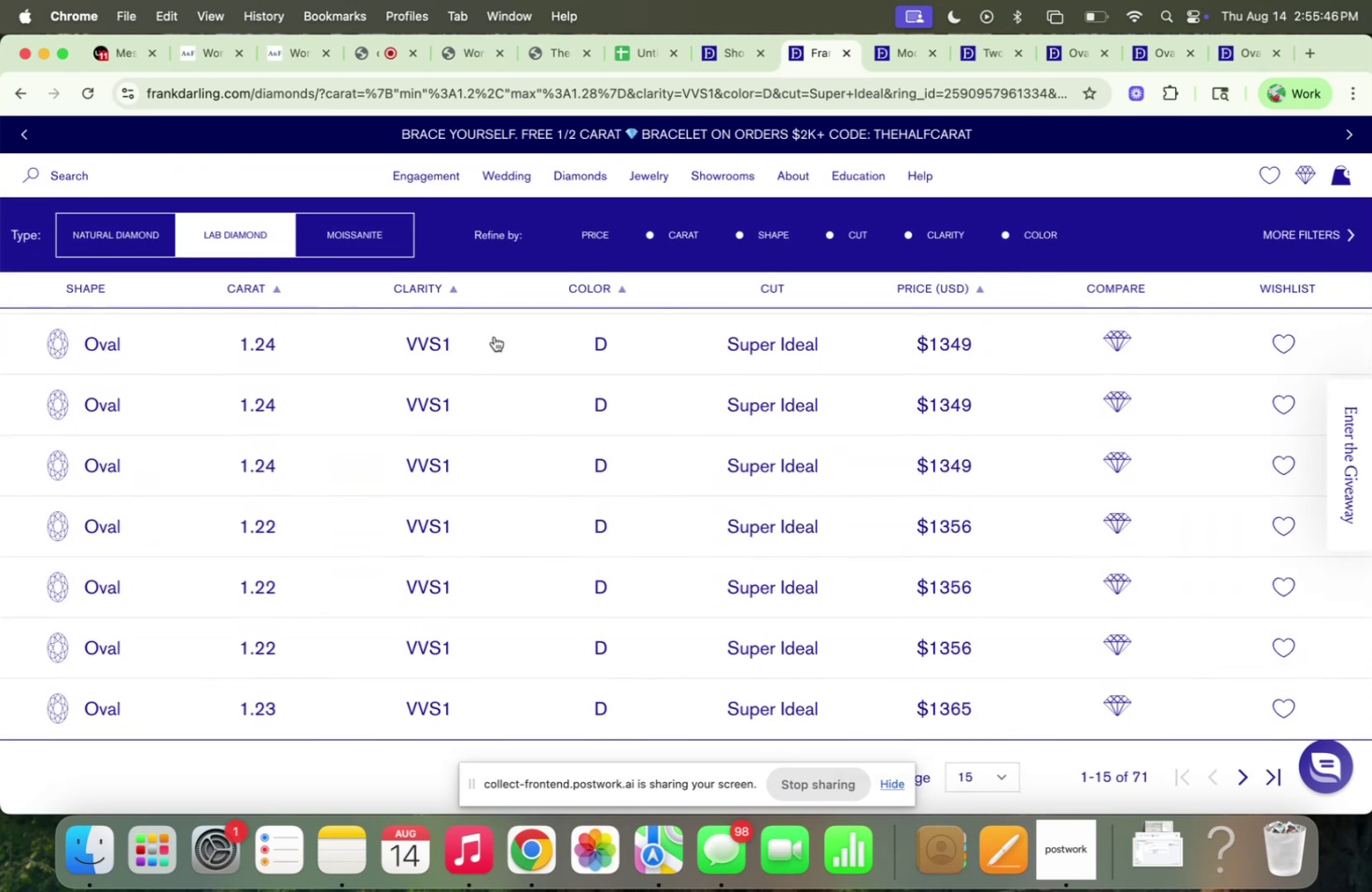 
scroll: coordinate [494, 336], scroll_direction: up, amount: 34.0
 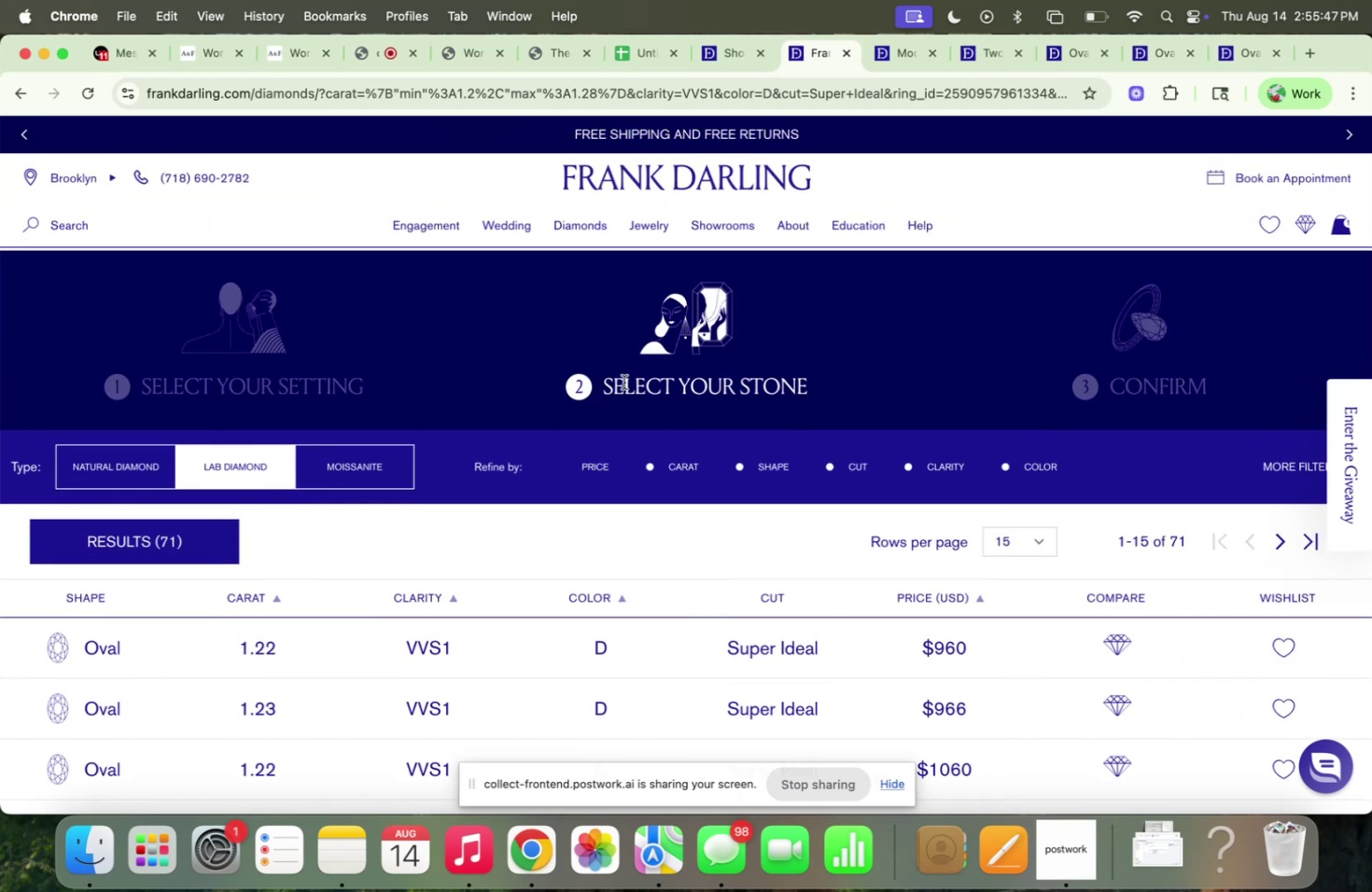 
scroll: coordinate [630, 408], scroll_direction: down, amount: 10.0
 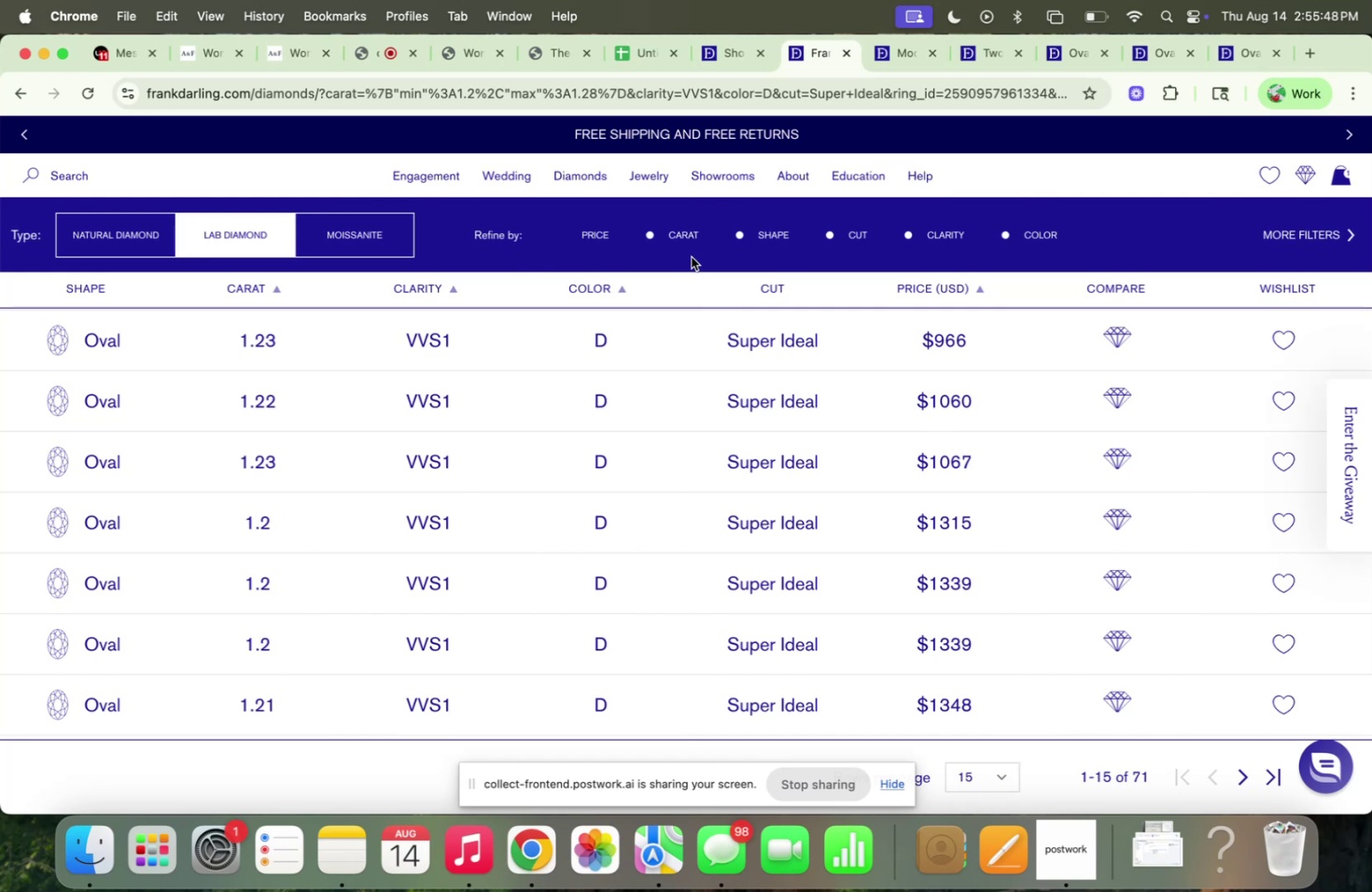 
left_click([682, 240])
 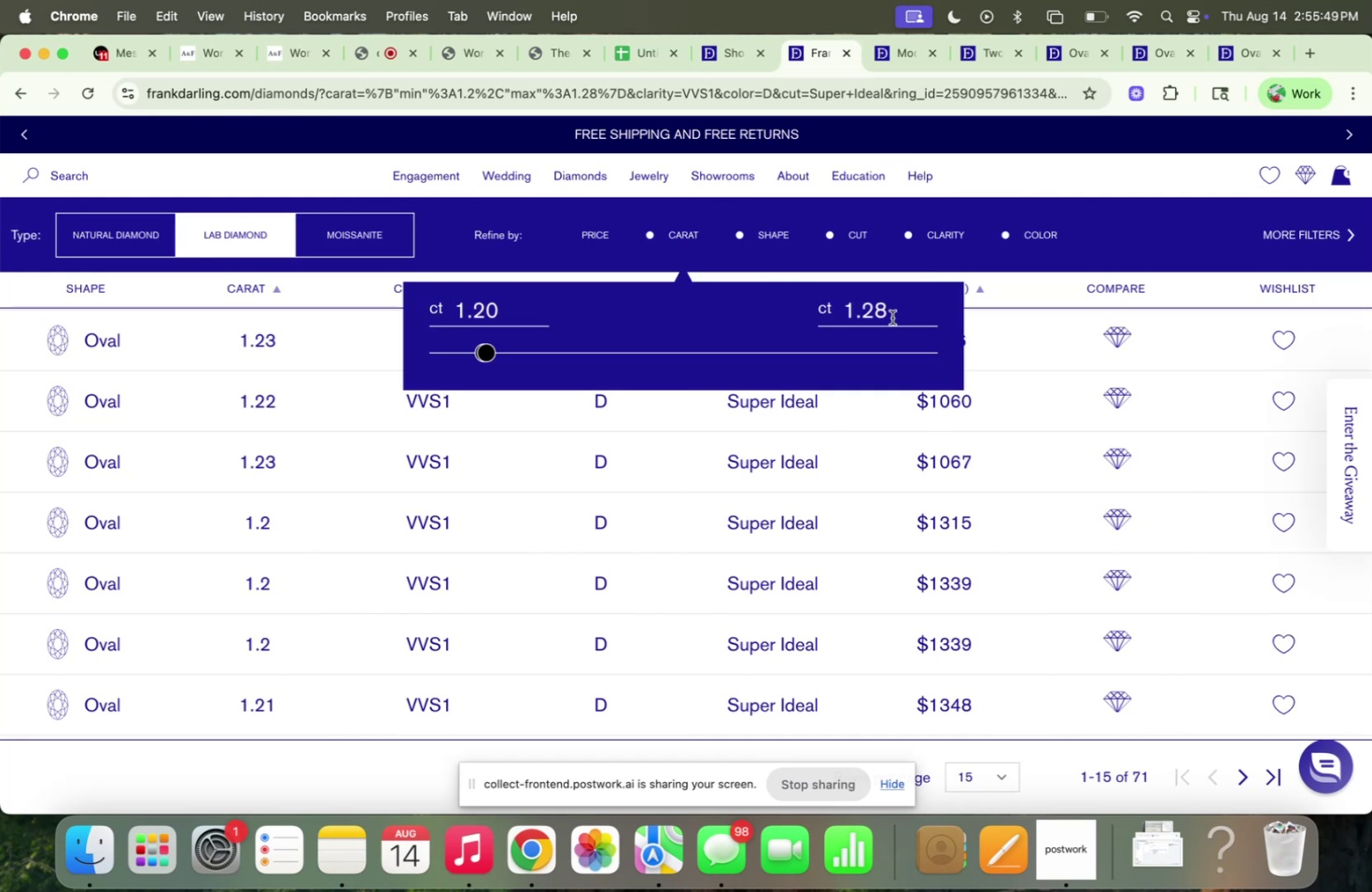 
left_click([890, 316])
 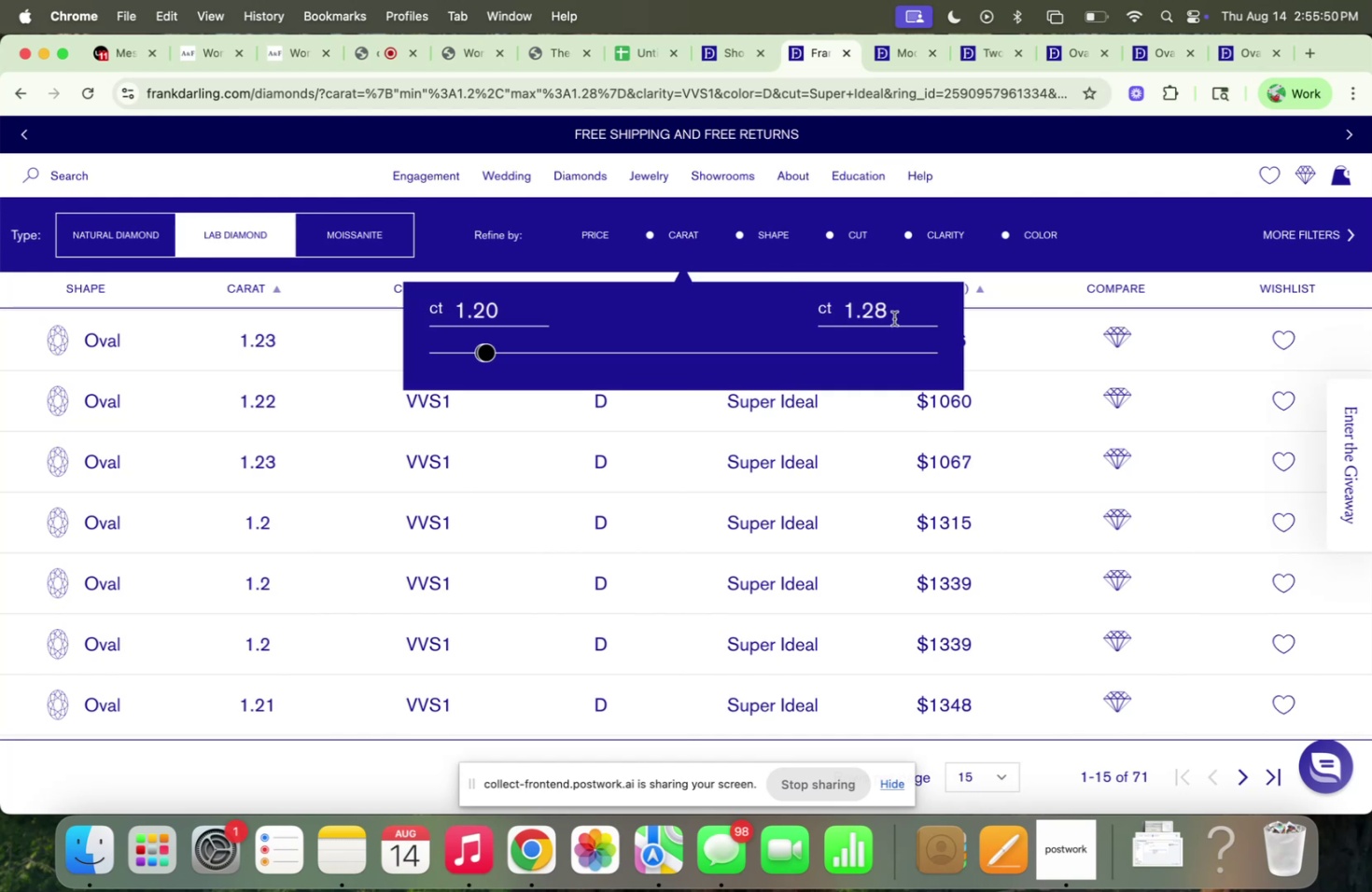 
key(Backspace)
 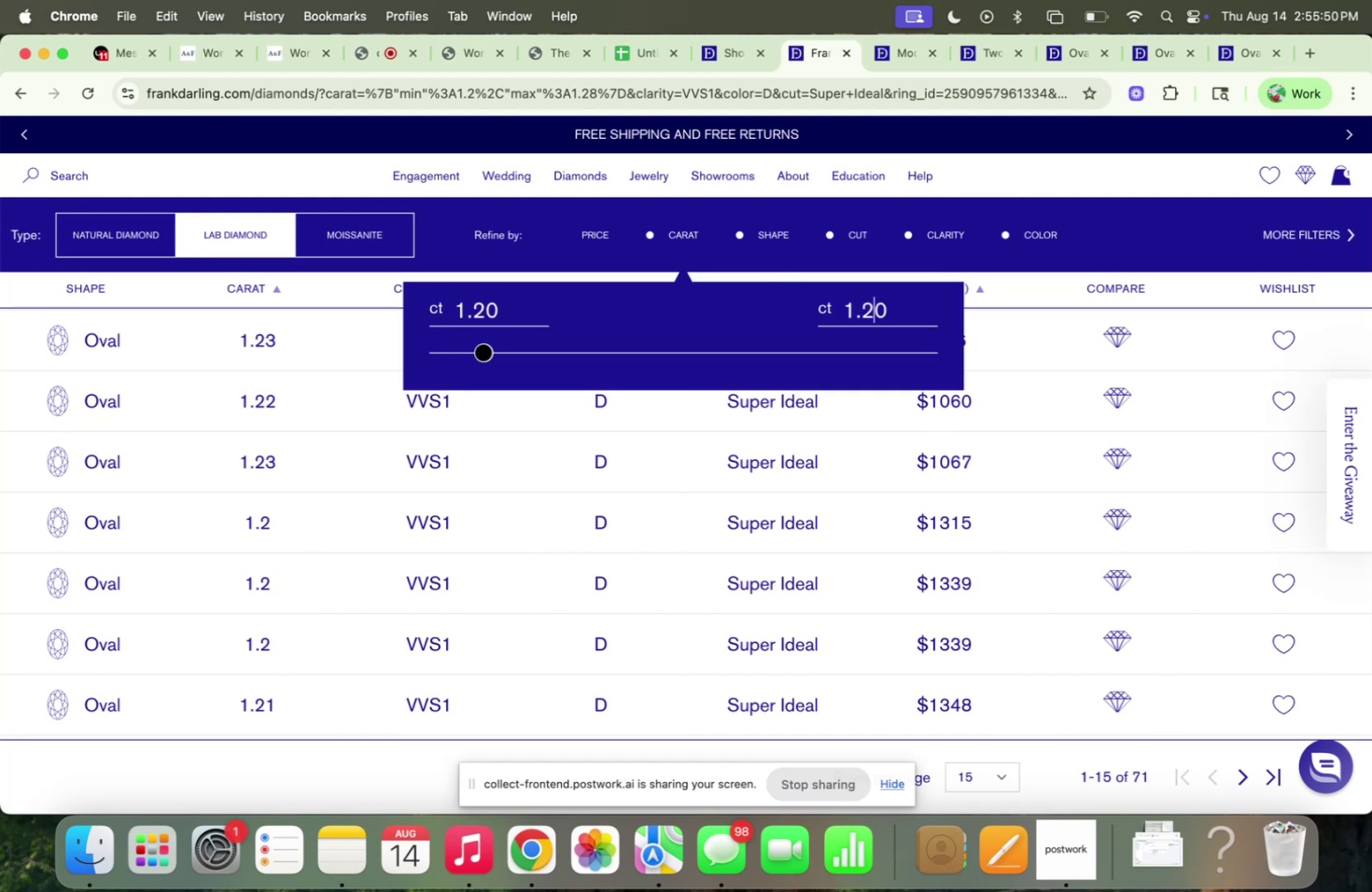 
key(Backspace)
 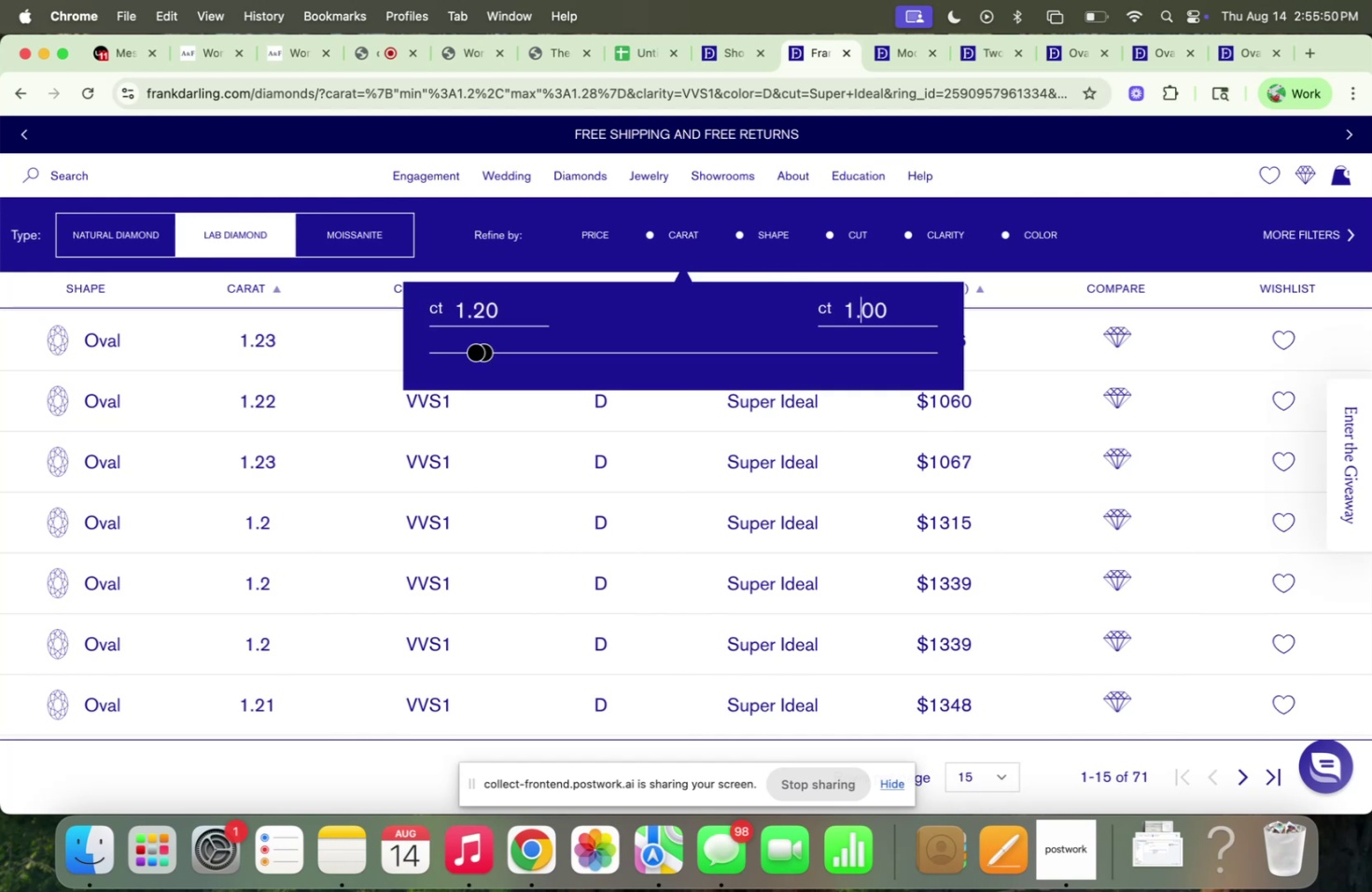 
key(3)
 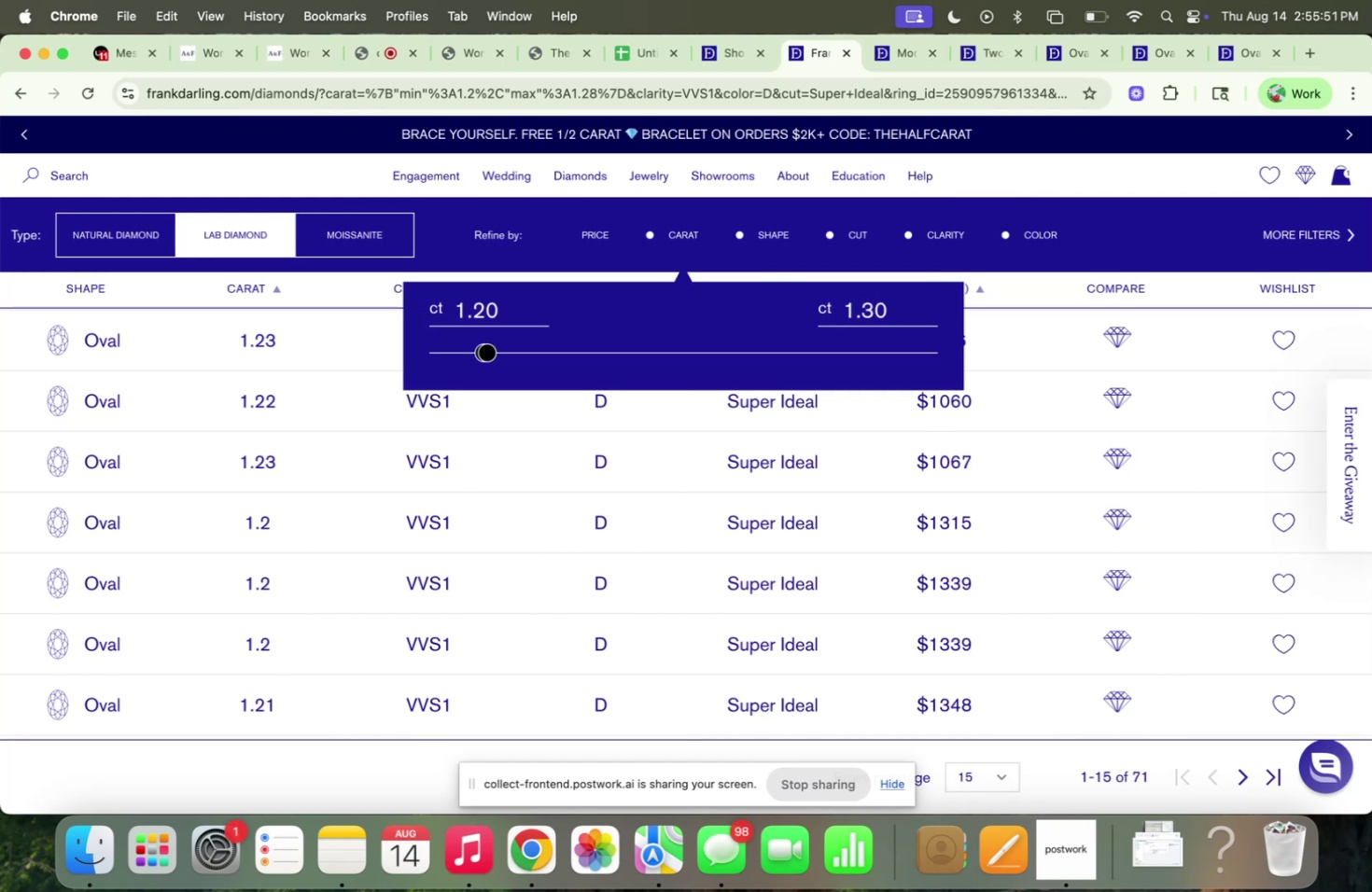 
key(Enter)
 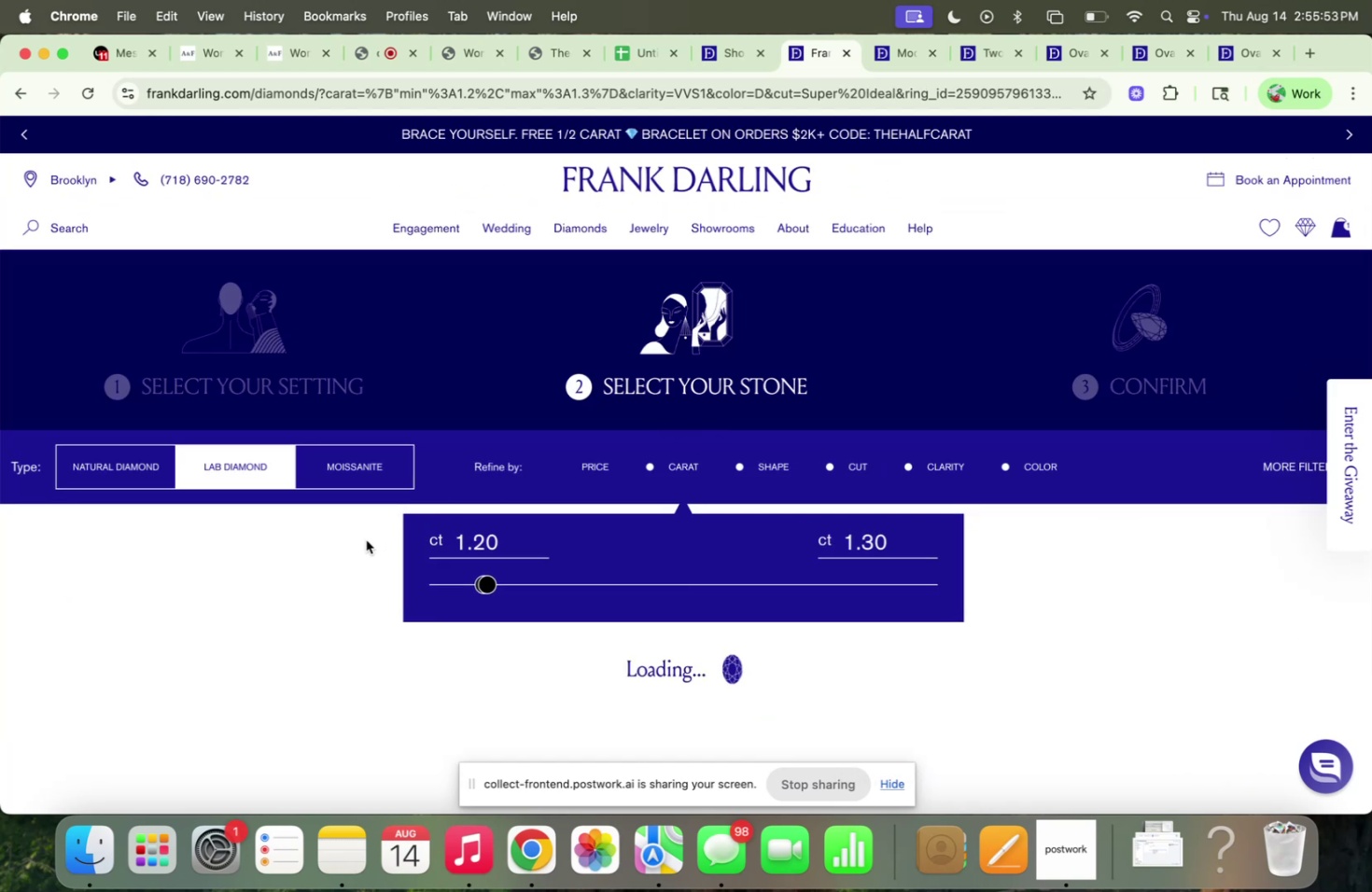 
left_click([366, 539])
 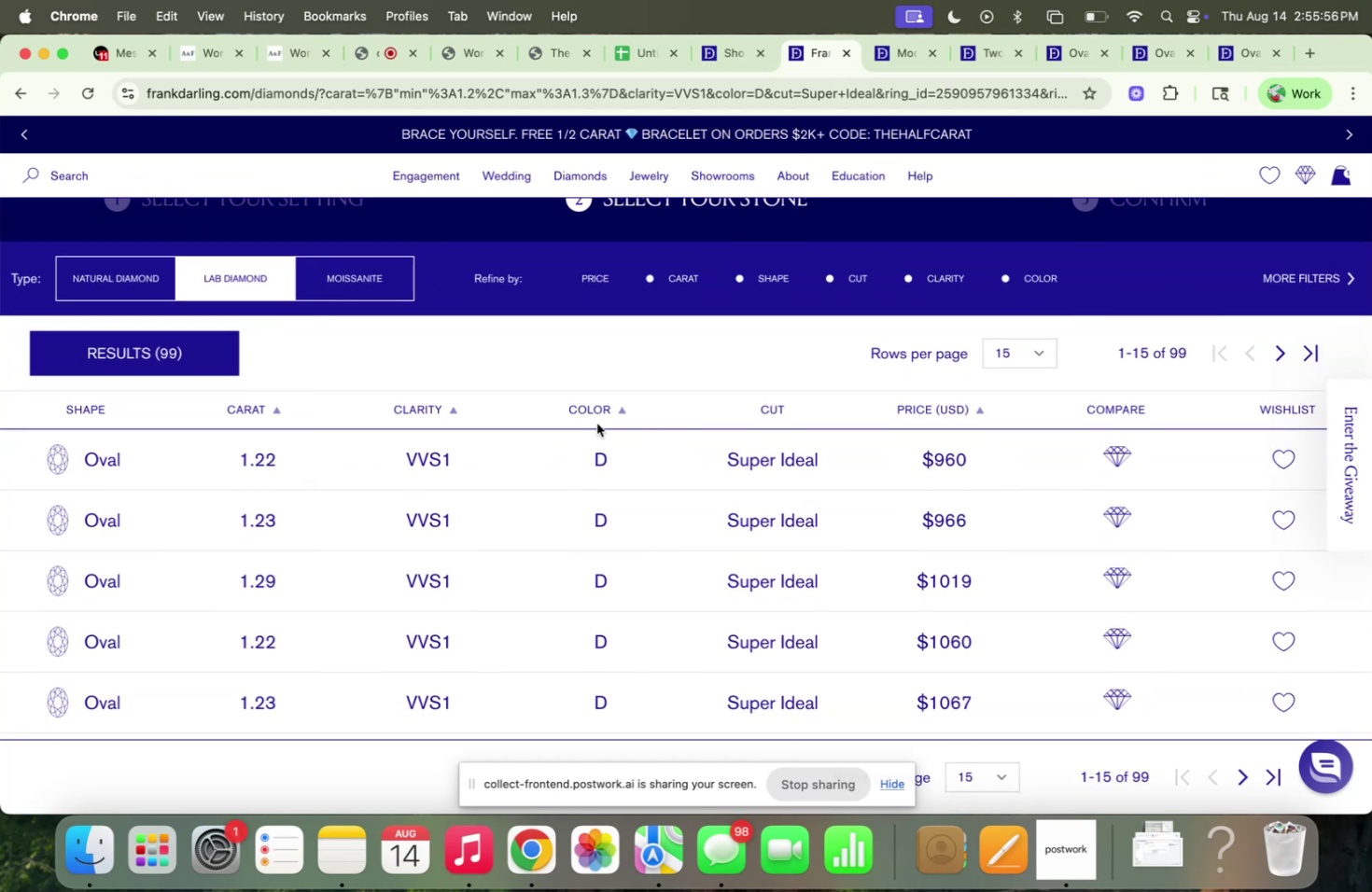 
scroll: coordinate [592, 410], scroll_direction: down, amount: 25.0
 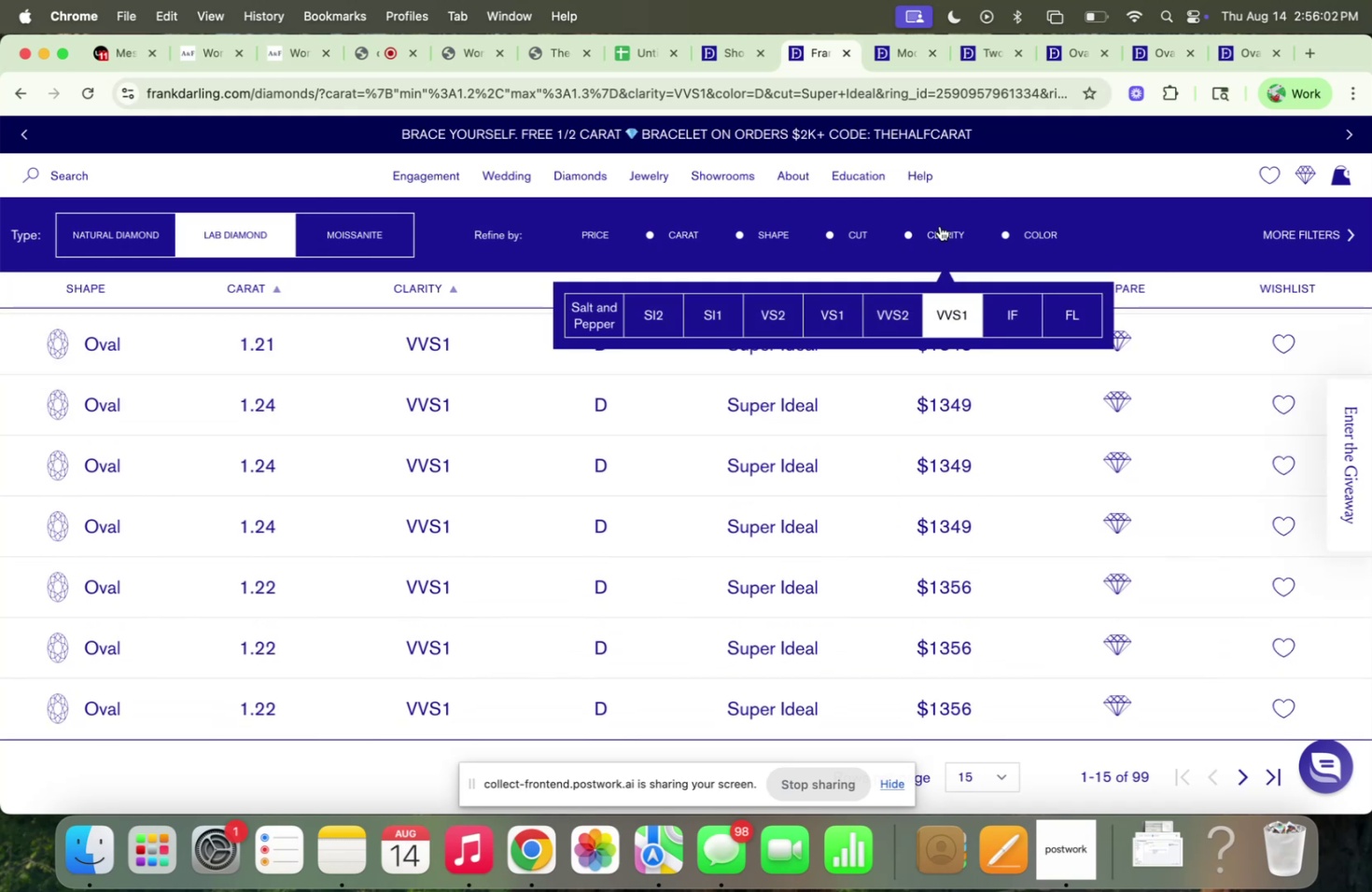 
left_click([874, 309])
 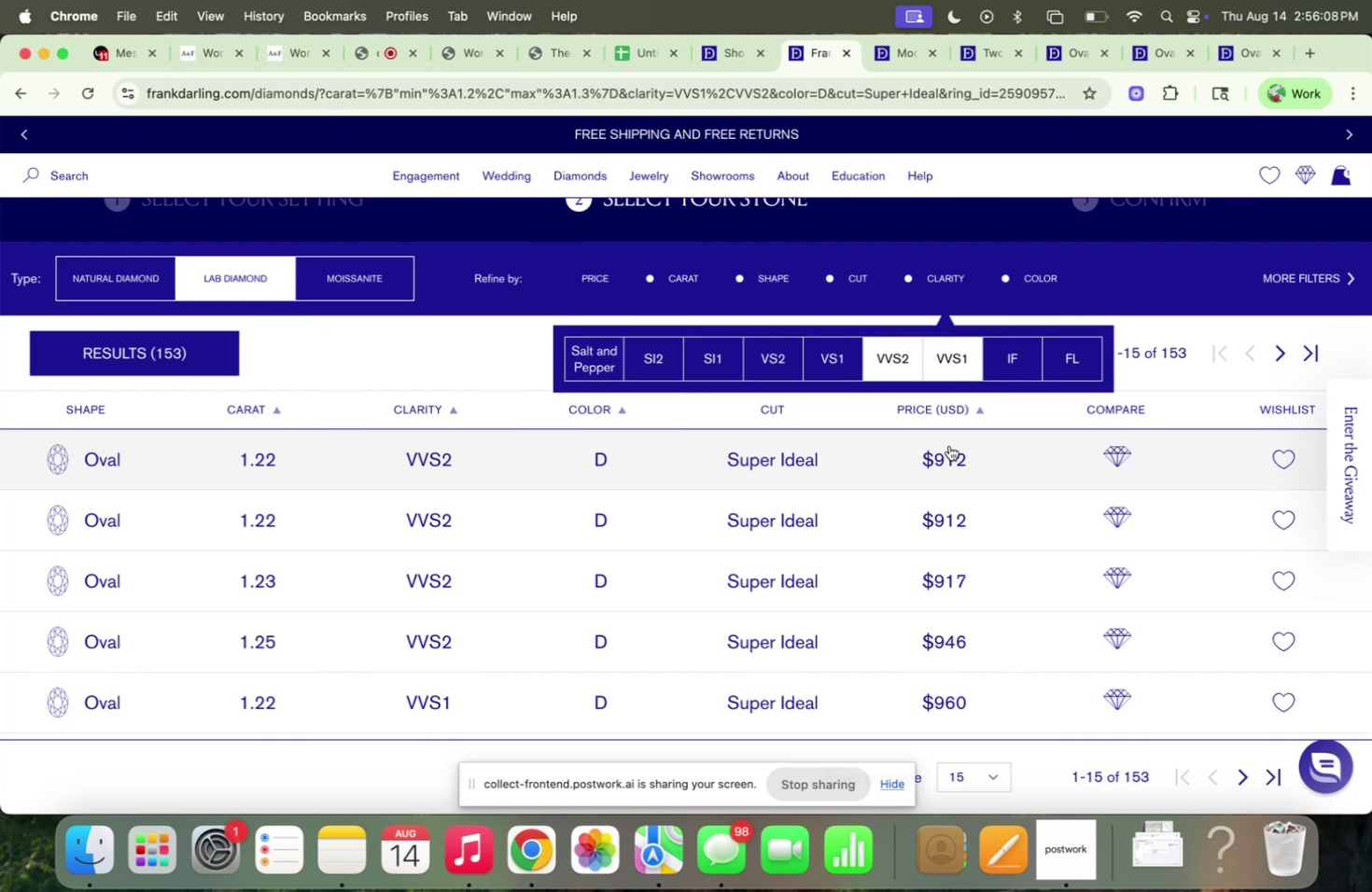 
wait(5.27)
 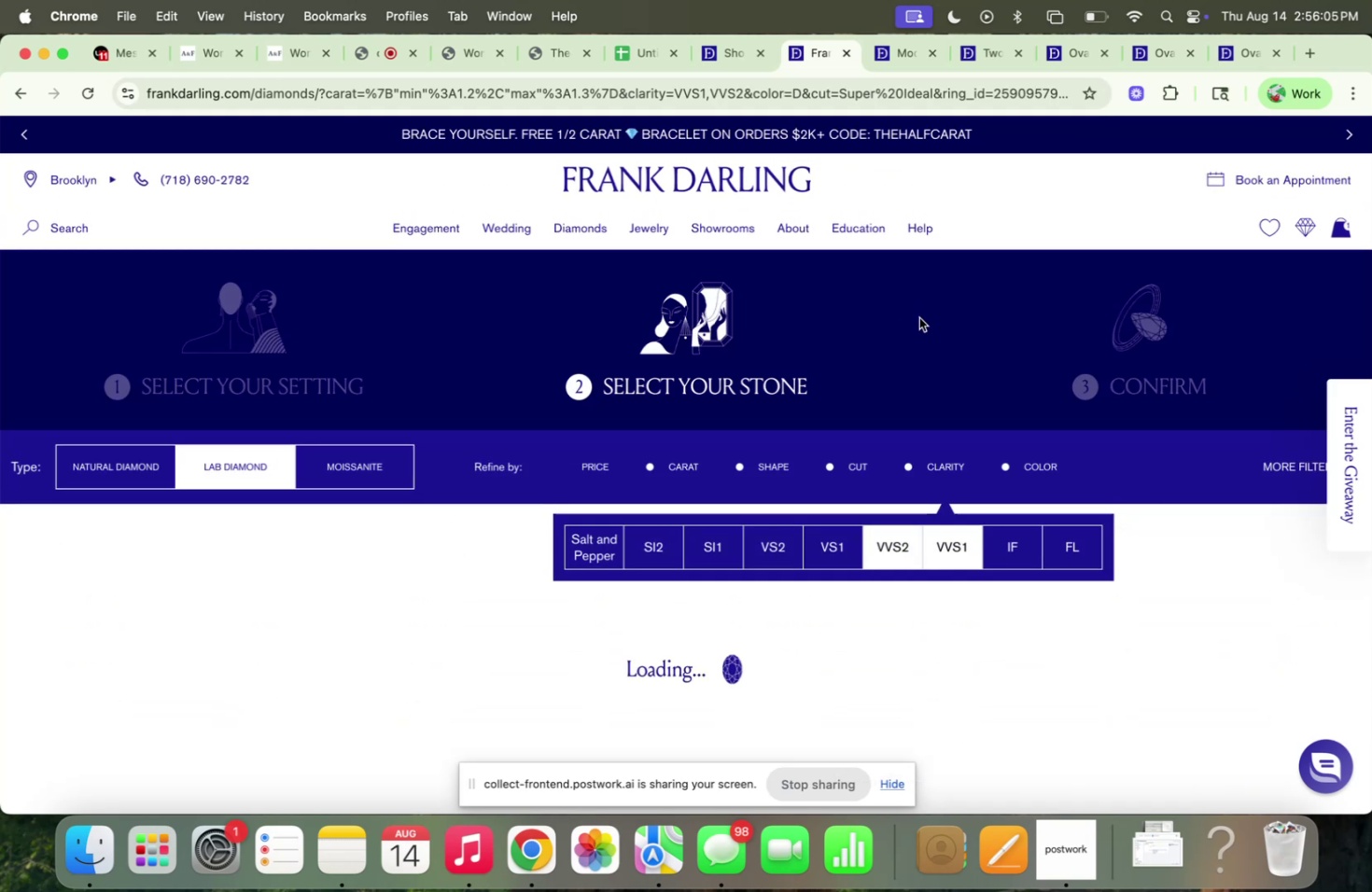 
mouse_move([859, 316])
 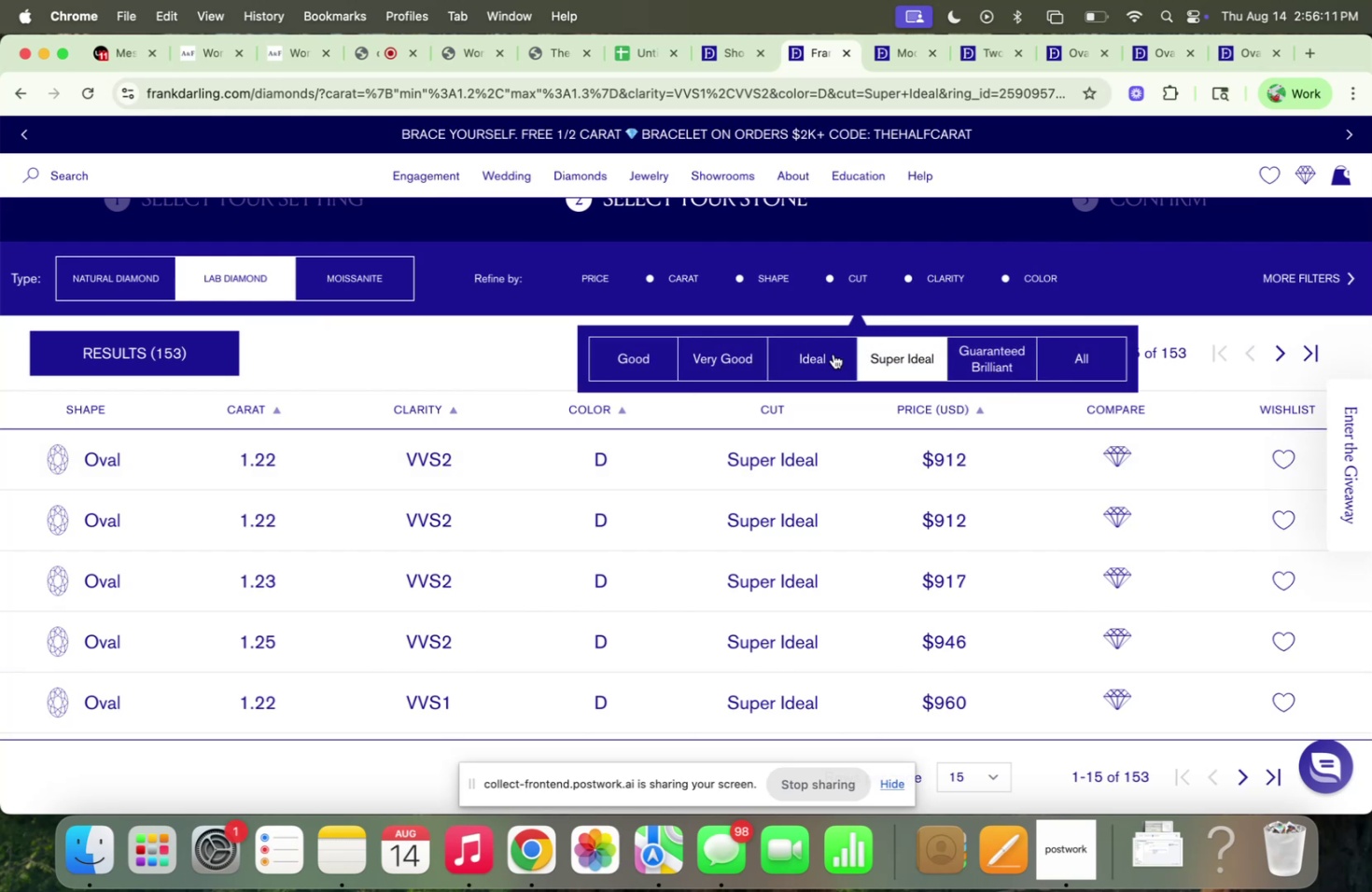 
left_click([808, 354])
 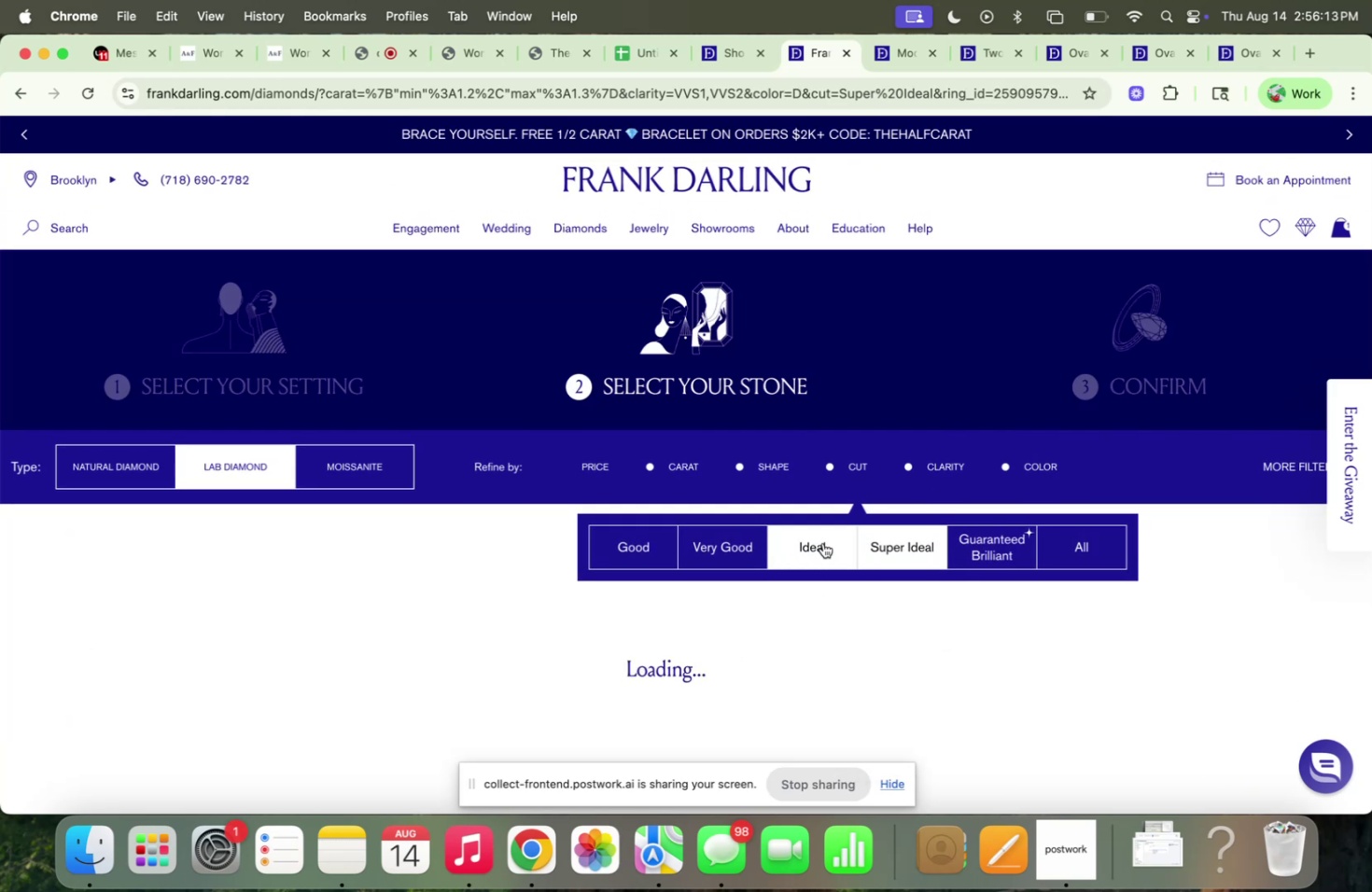 
left_click([1007, 558])
 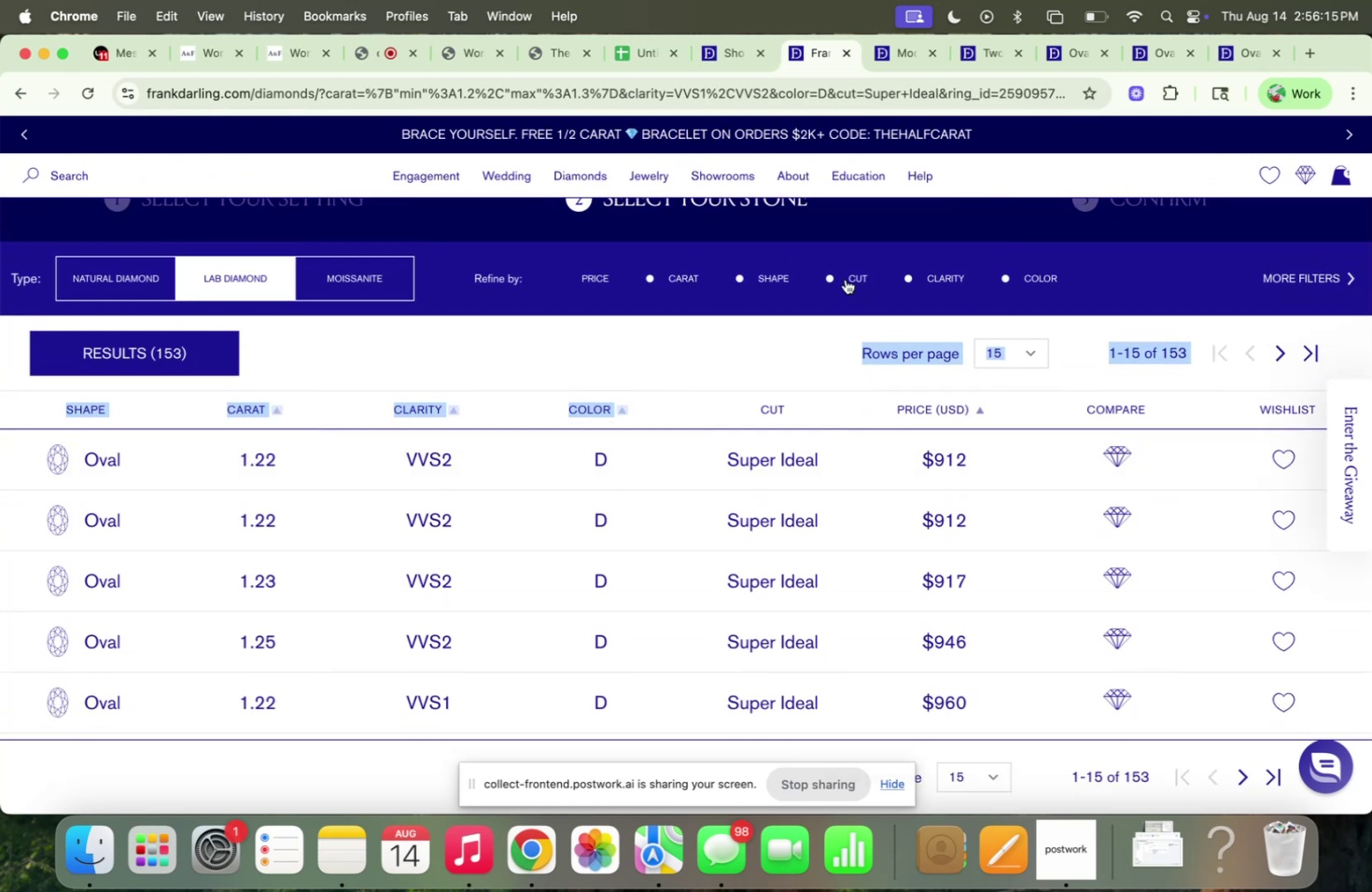 
left_click([964, 361])
 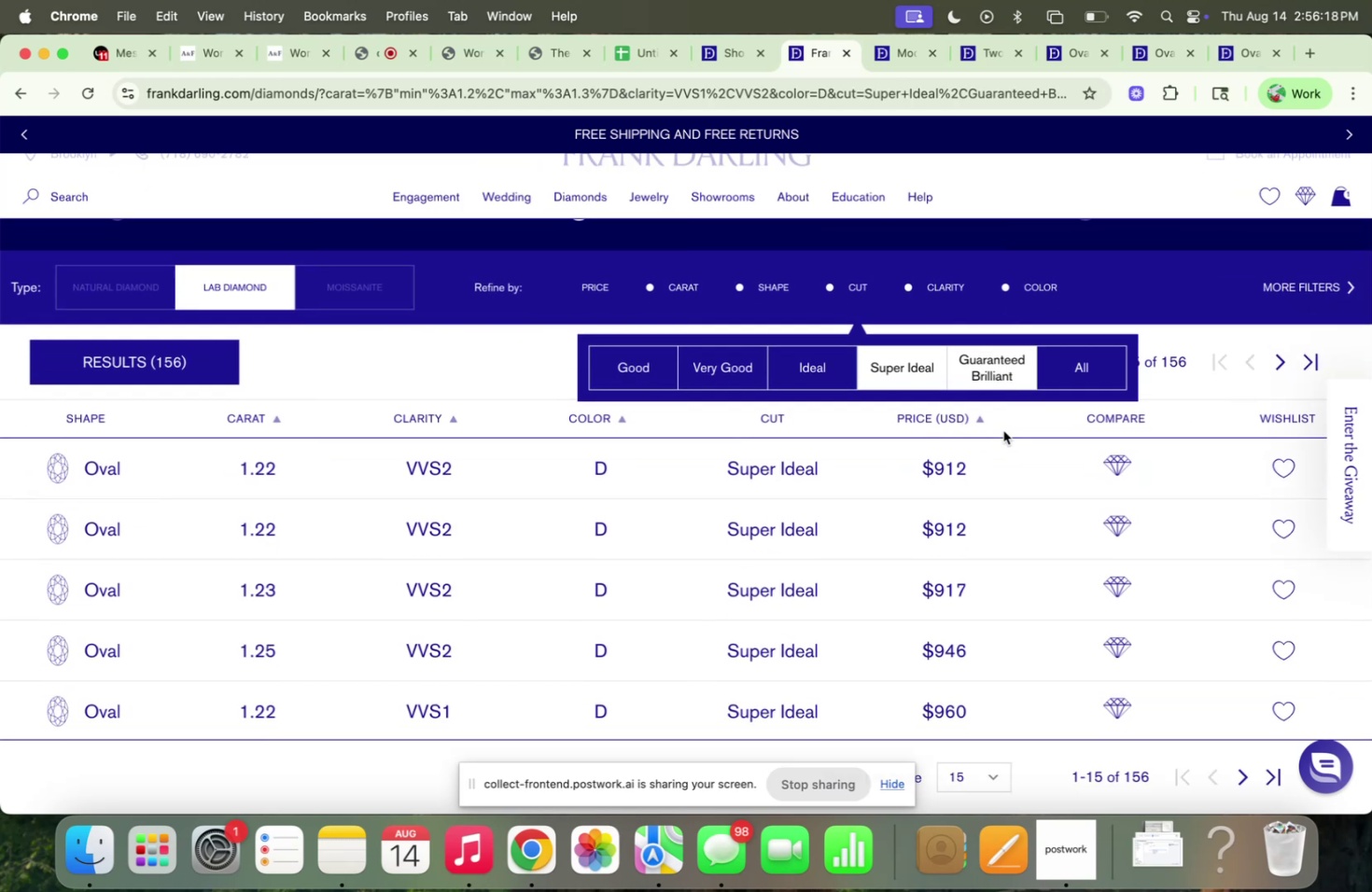 
left_click([1036, 283])
 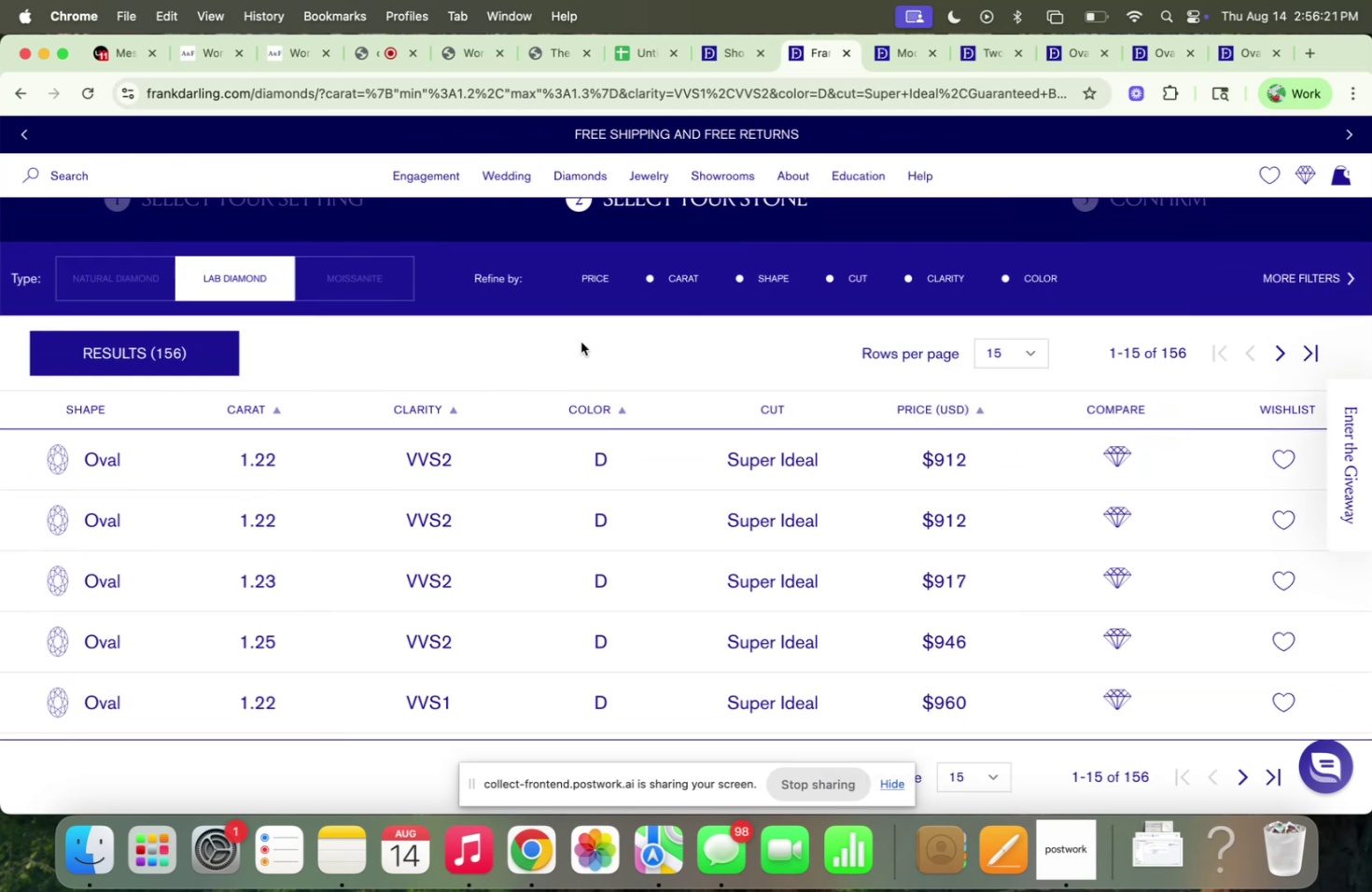 
scroll: coordinate [567, 411], scroll_direction: down, amount: 35.0
 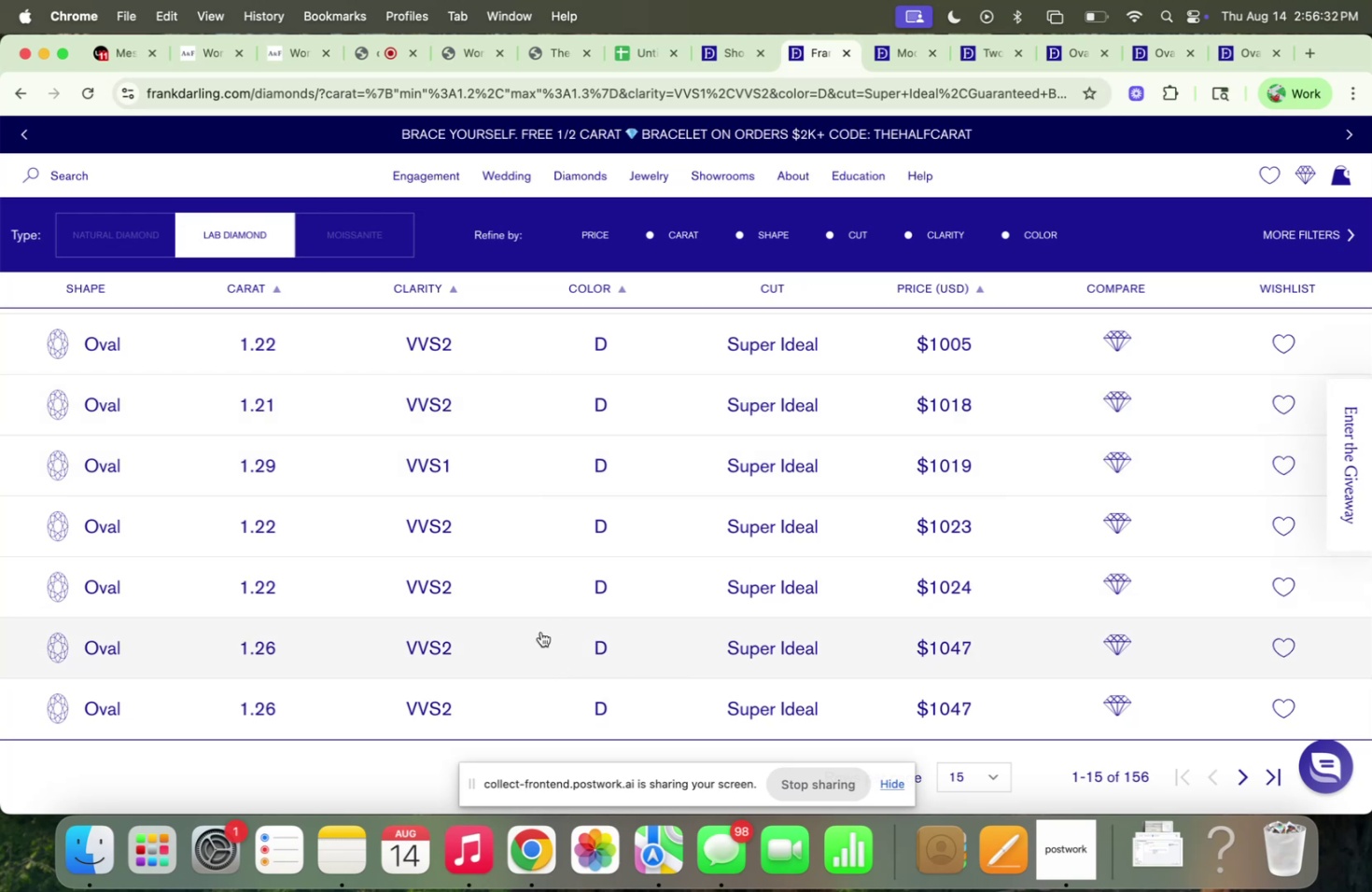 
wait(9.85)
 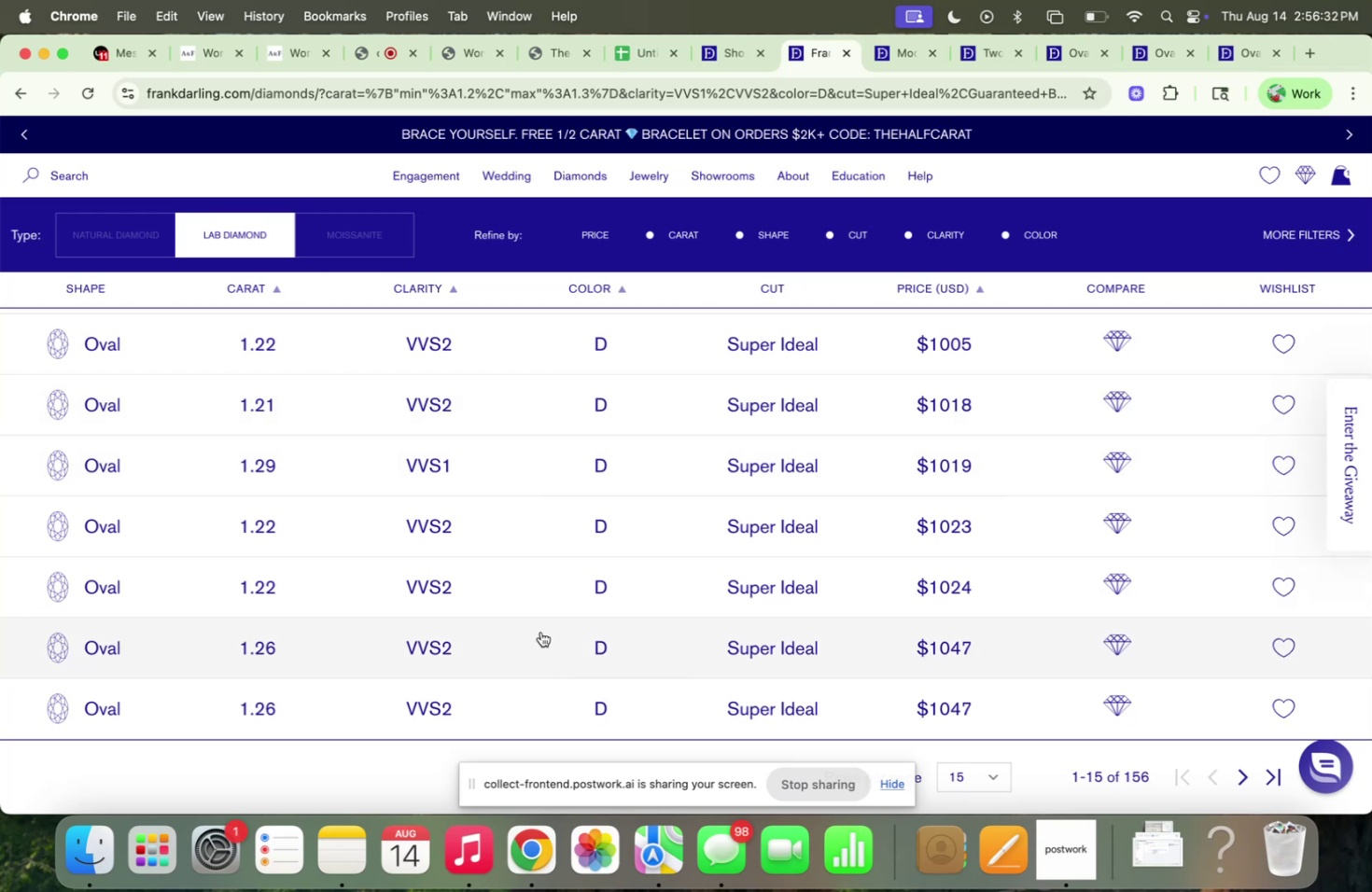 
left_click([531, 463])
 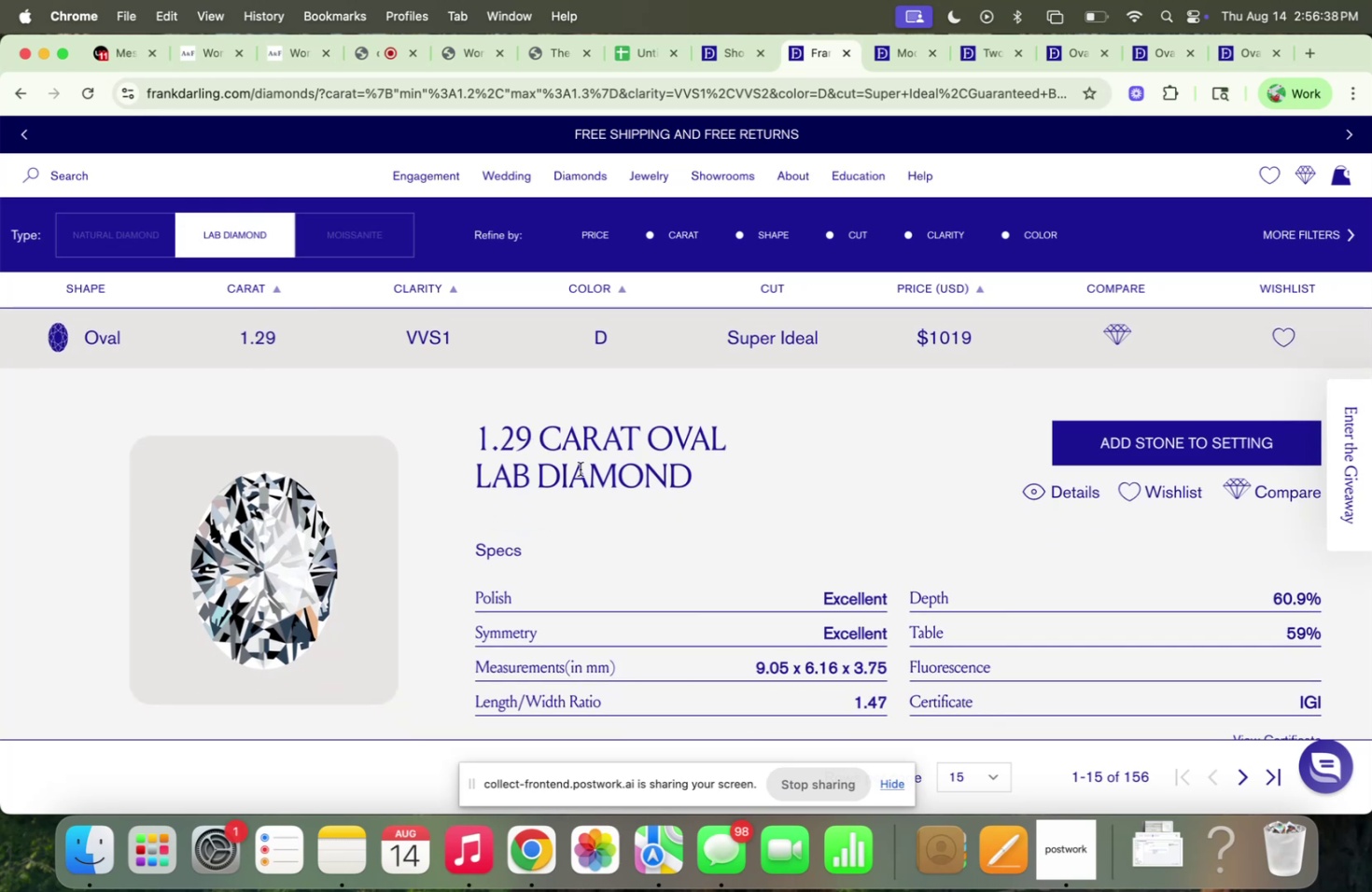 
scroll: coordinate [641, 475], scroll_direction: down, amount: 2.0
 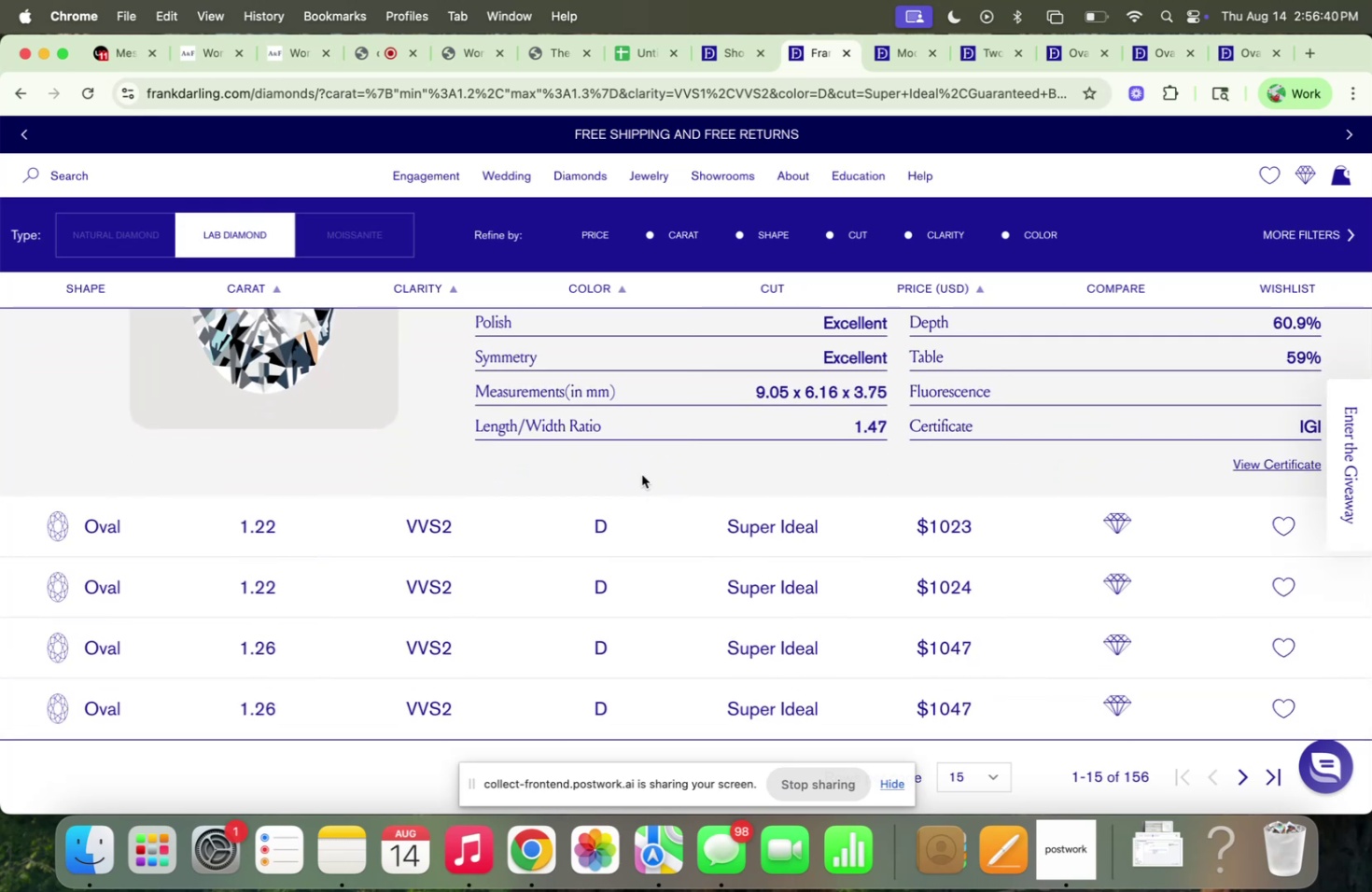 
scroll: coordinate [872, 484], scroll_direction: up, amount: 7.0
 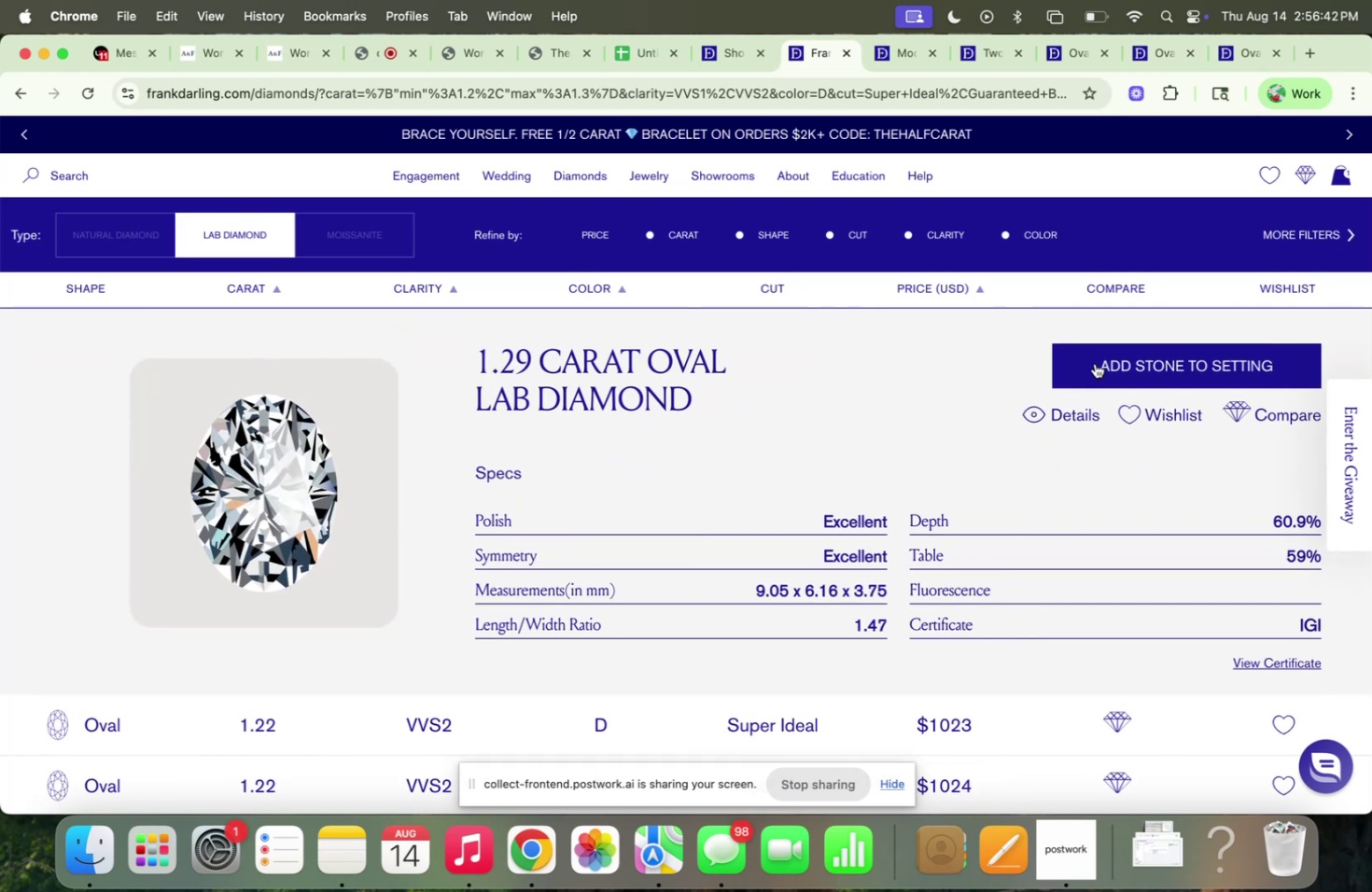 
left_click([1094, 363])
 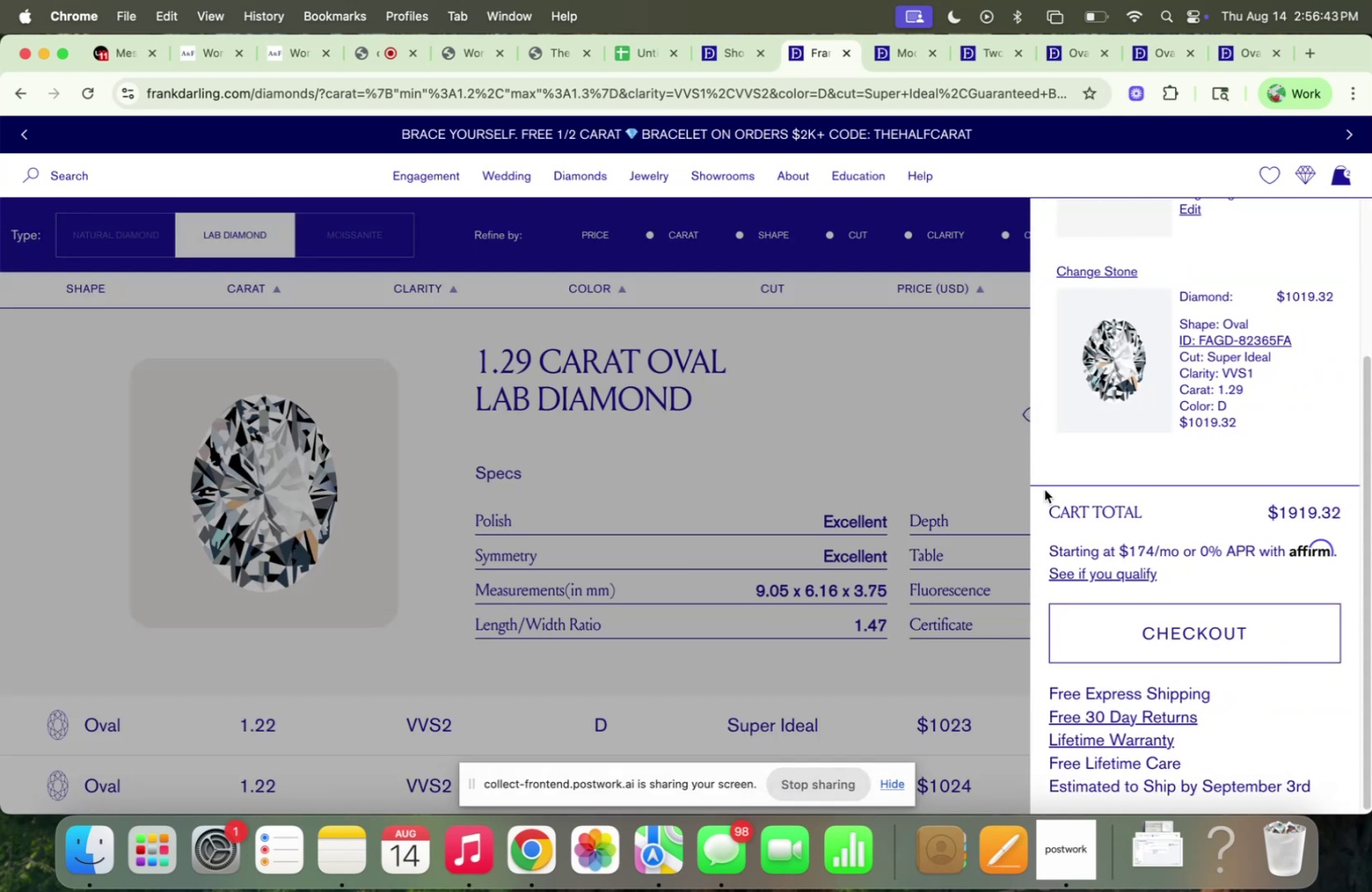 
scroll: coordinate [1104, 513], scroll_direction: down, amount: 2.0
 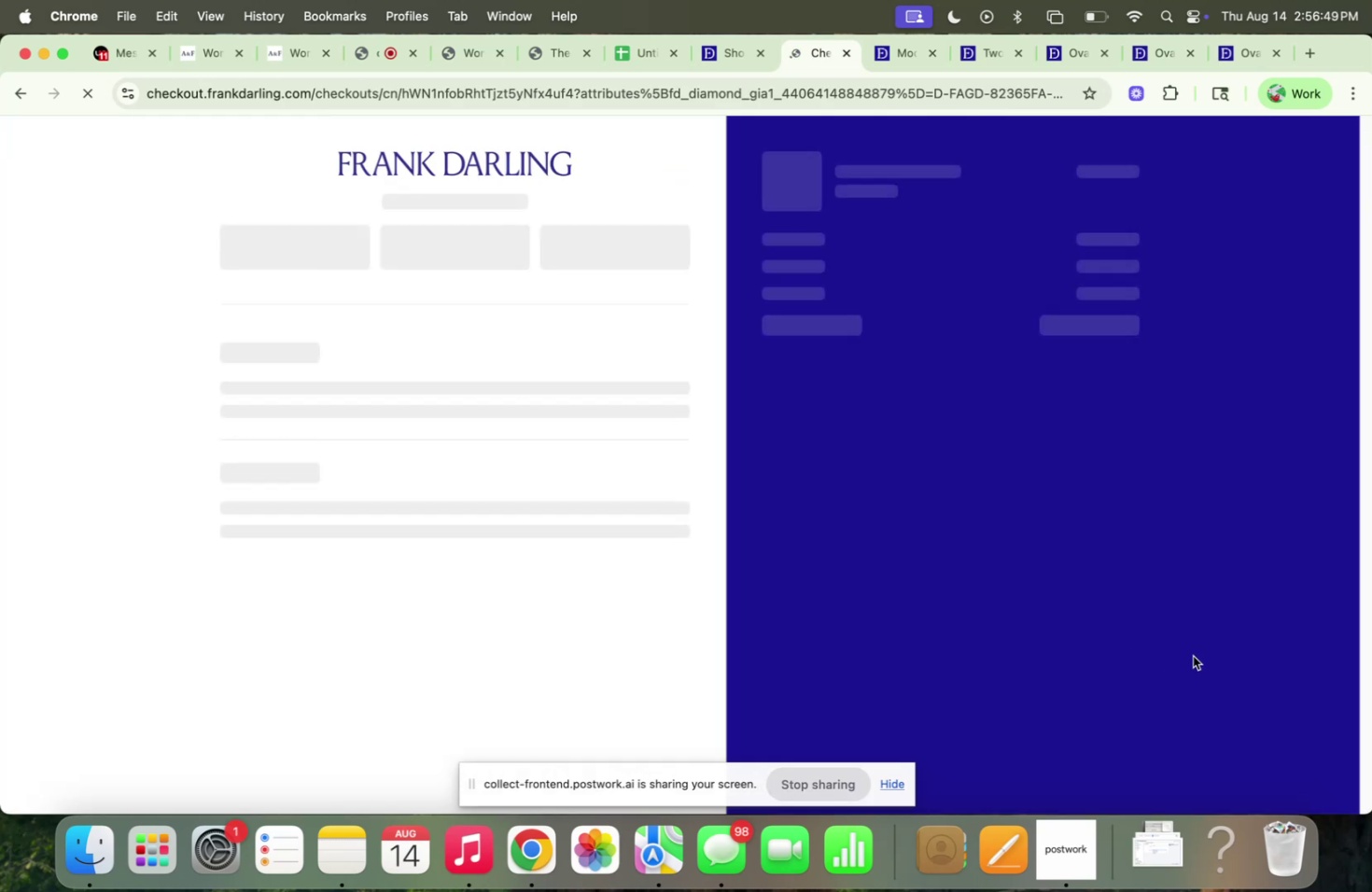 
wait(9.83)
 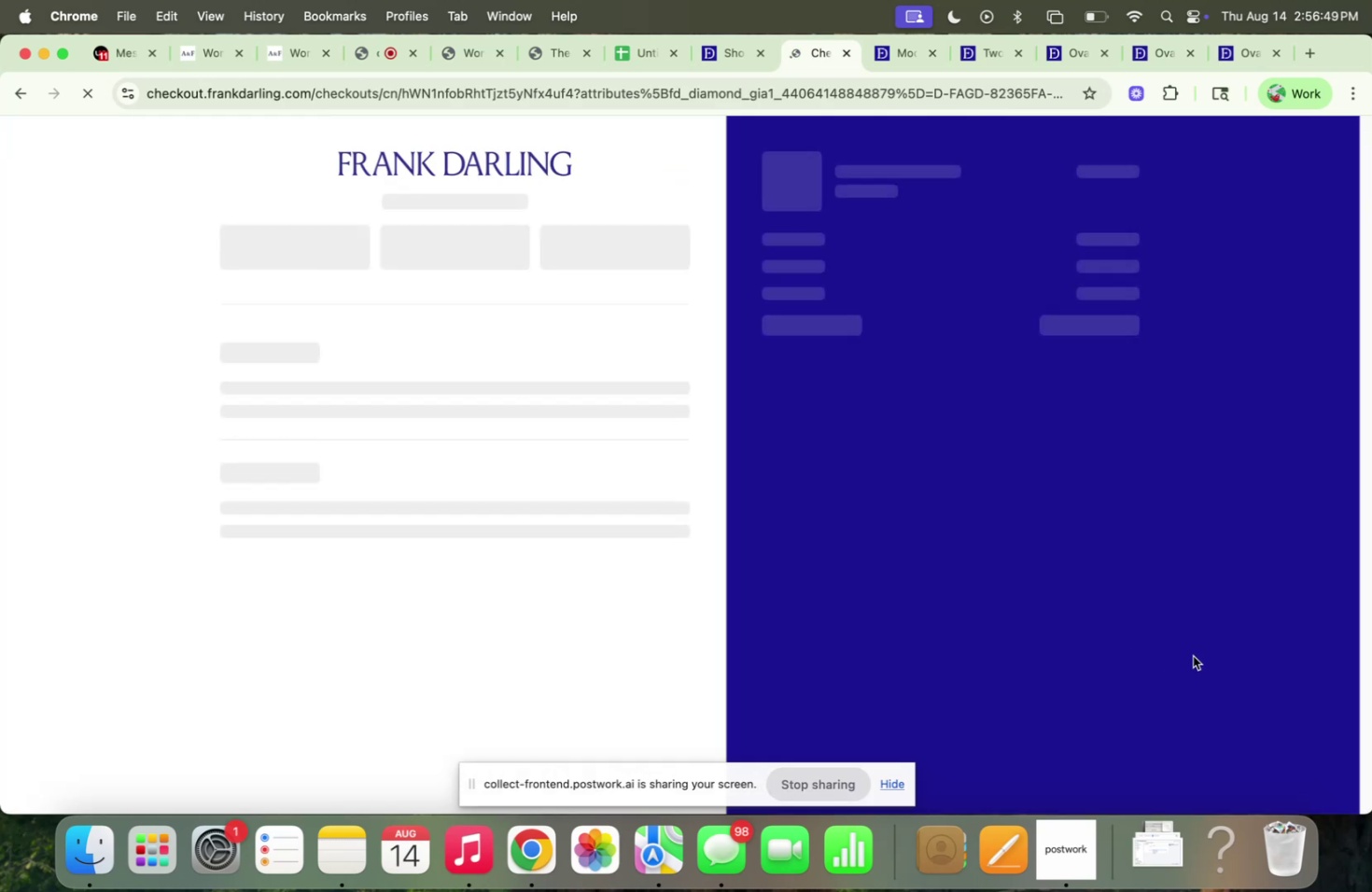 
scroll: coordinate [114, 586], scroll_direction: down, amount: 15.0
 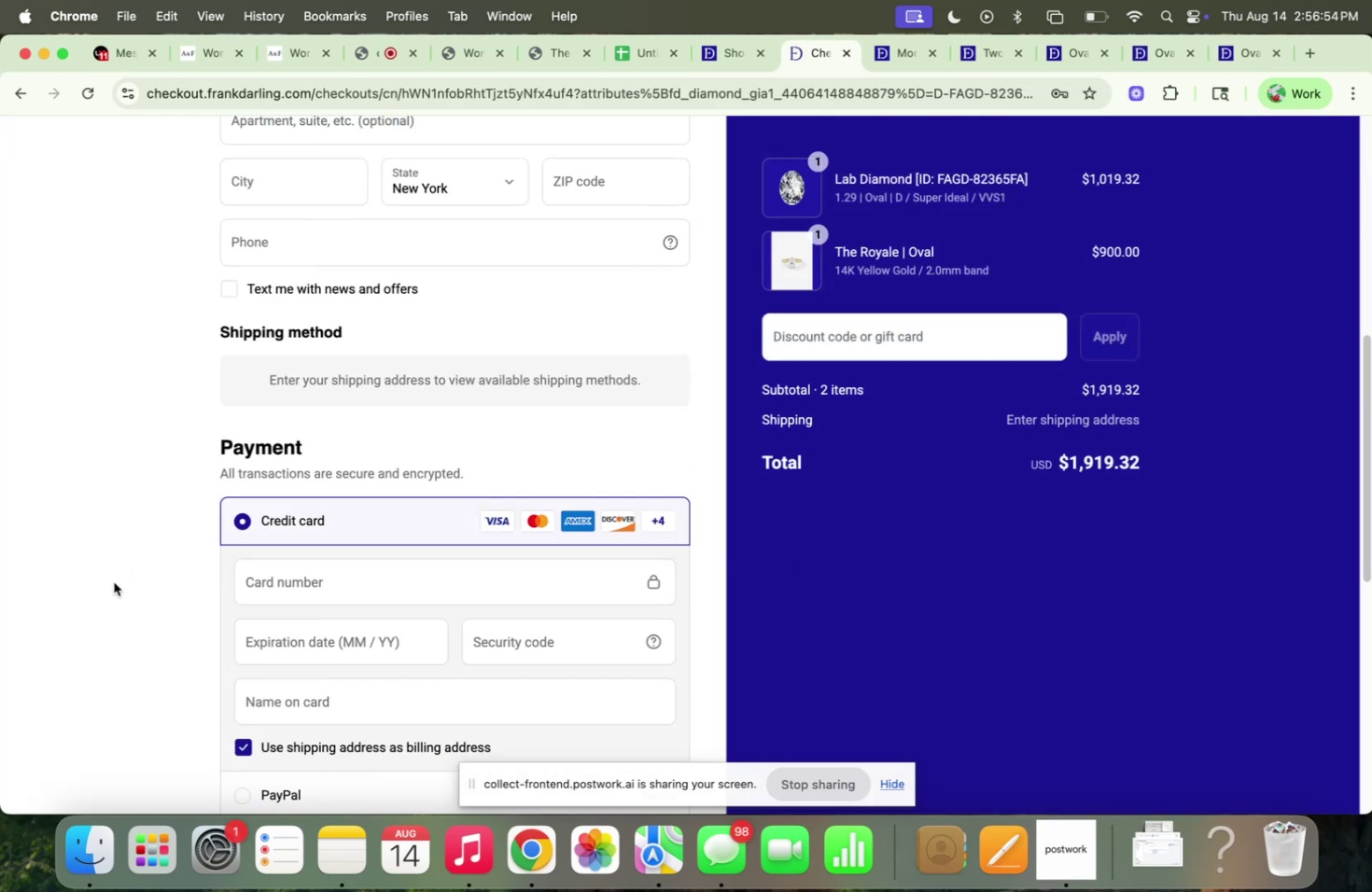 
scroll: coordinate [114, 581], scroll_direction: up, amount: 16.0
 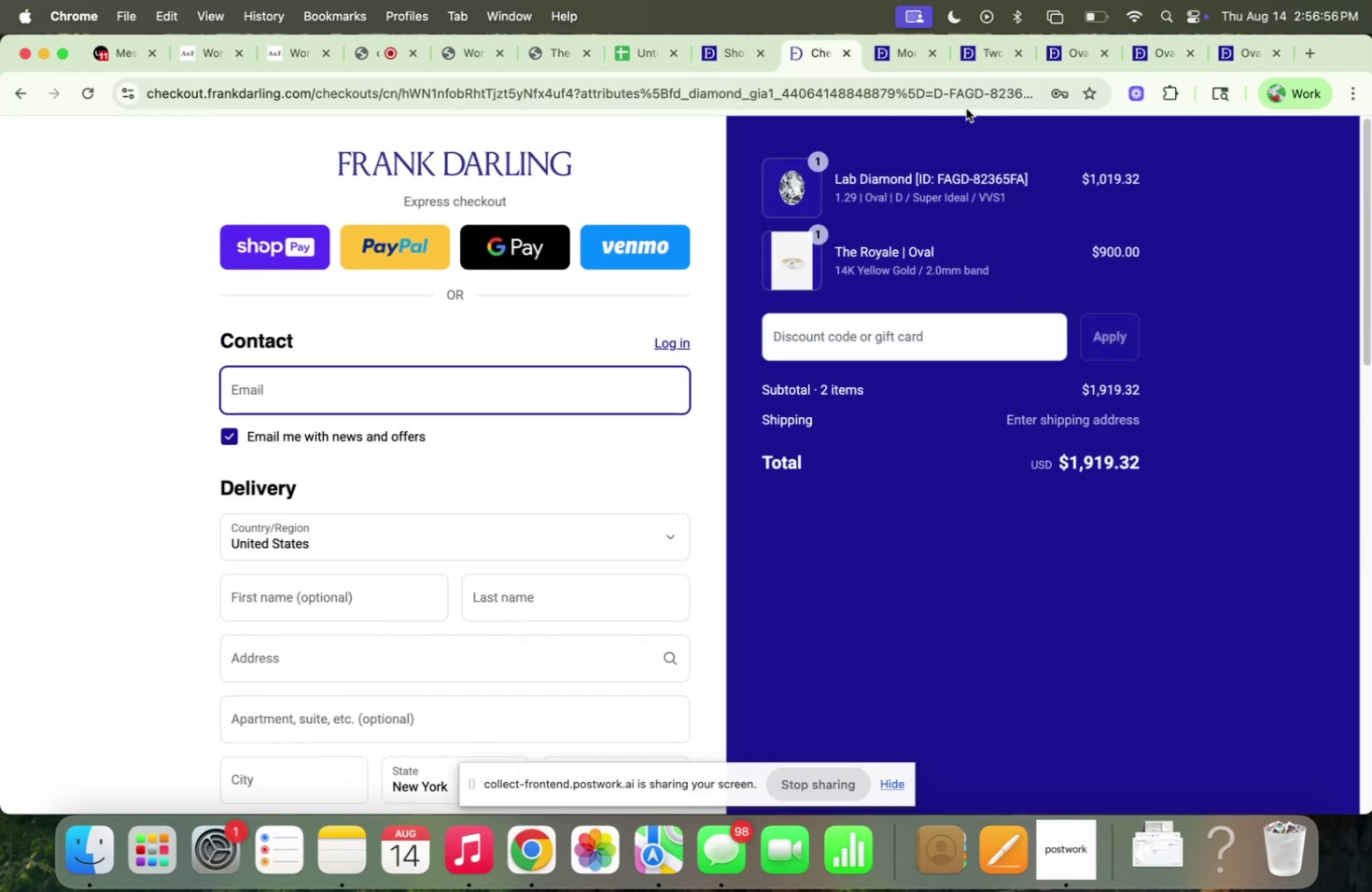 
left_click([898, 62])
 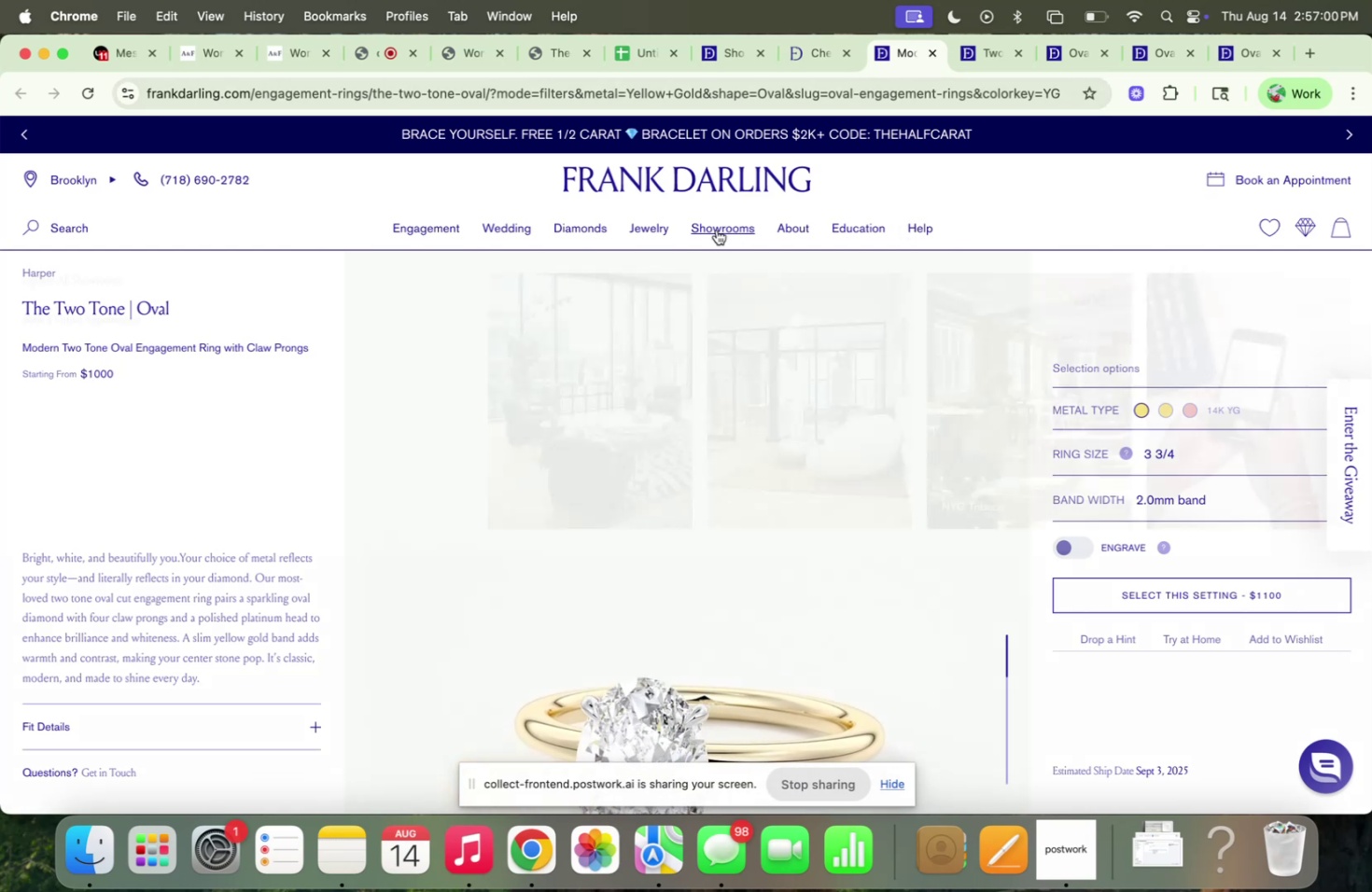 
mouse_move([623, 313])
 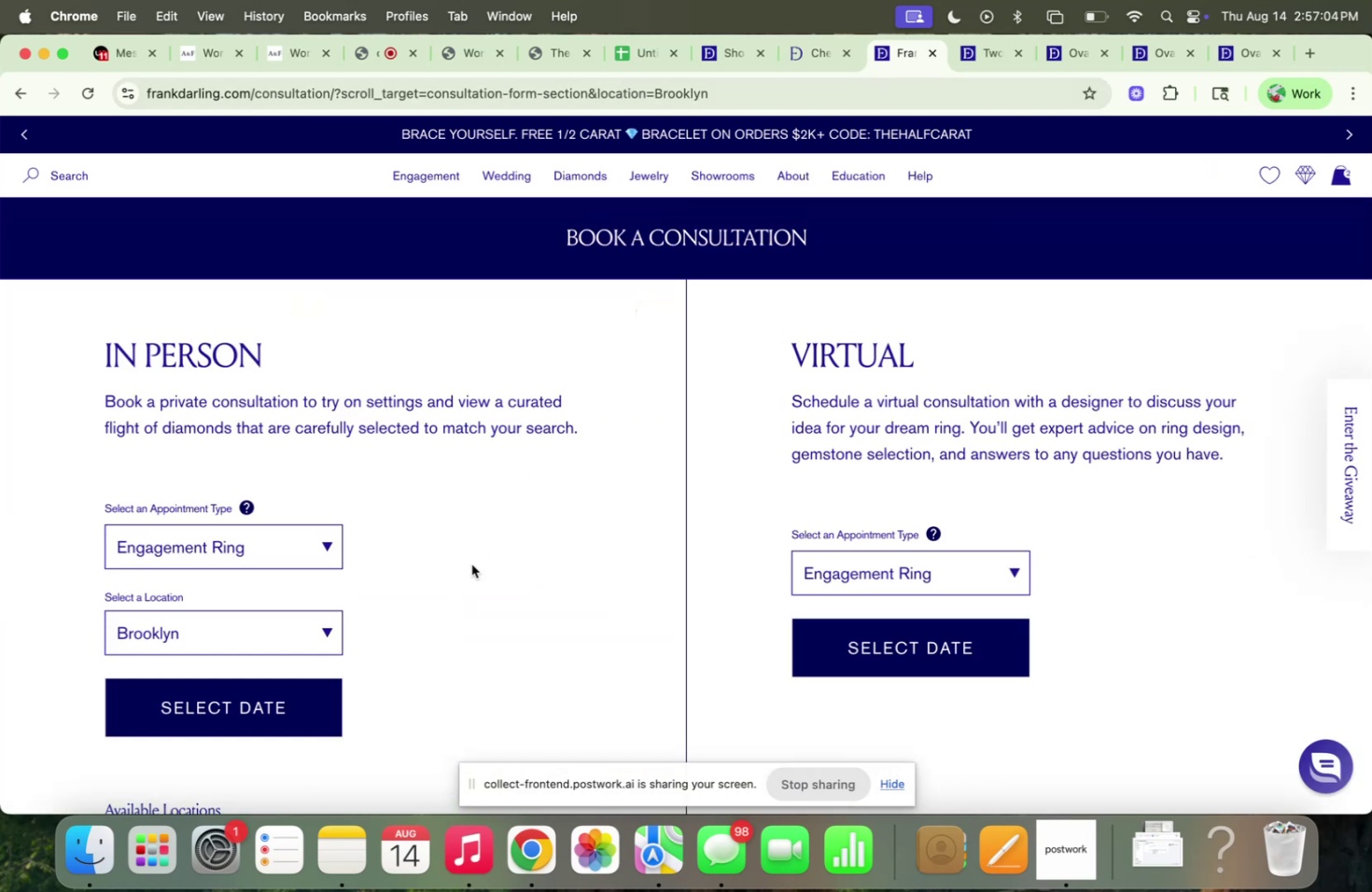 
scroll: coordinate [469, 565], scroll_direction: down, amount: 5.0
 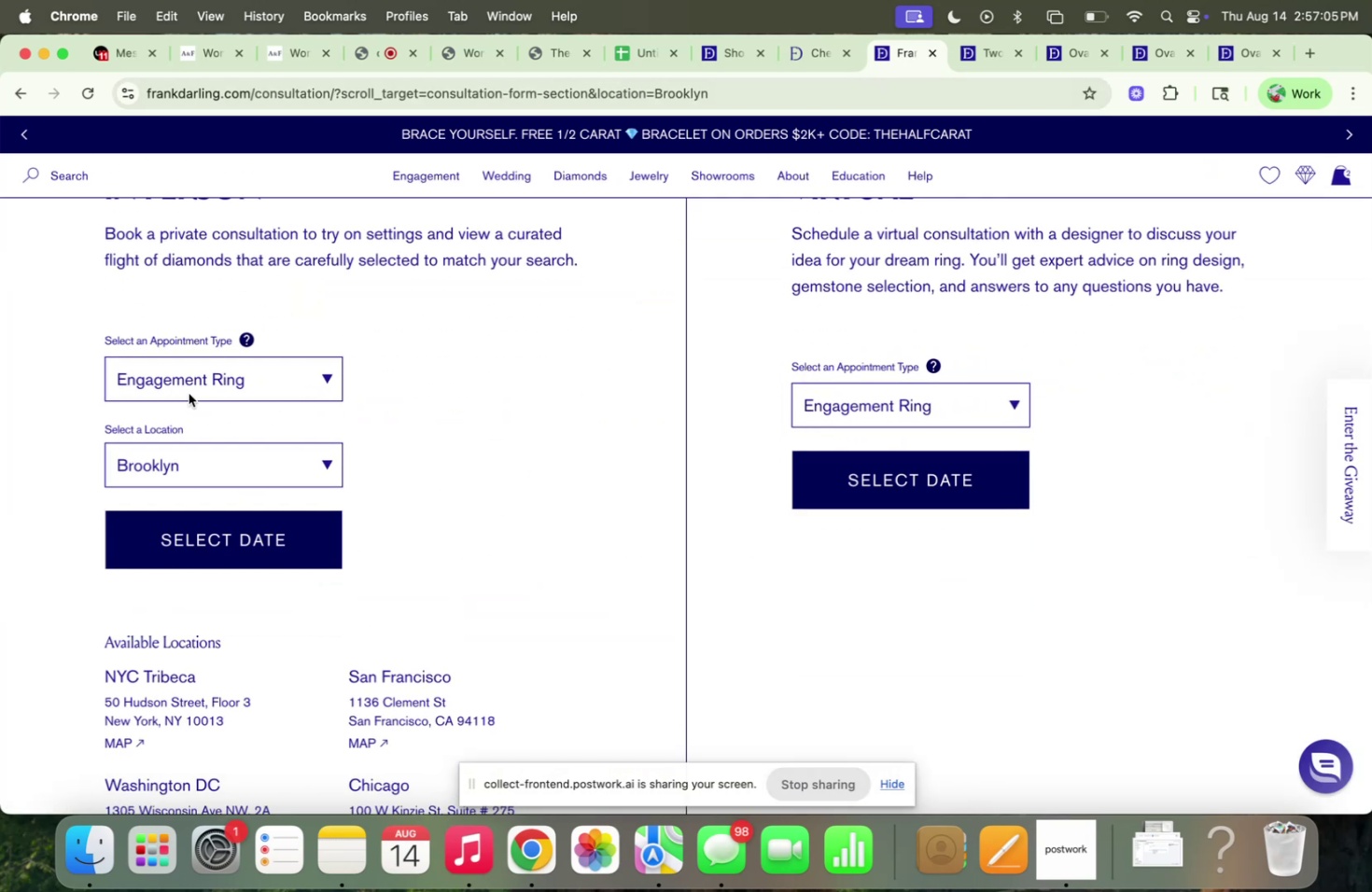 
left_click([165, 366])
 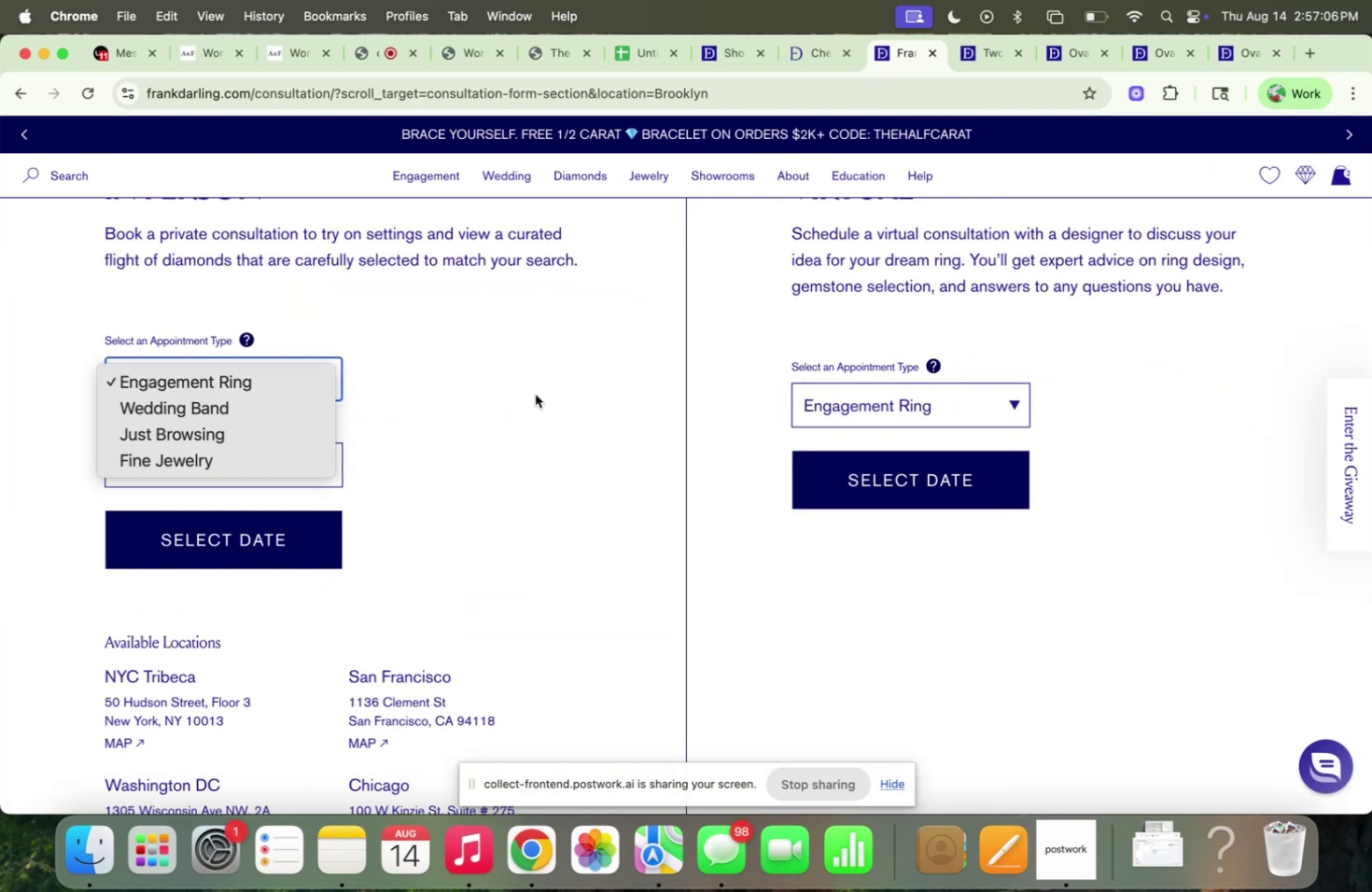 
left_click([548, 393])
 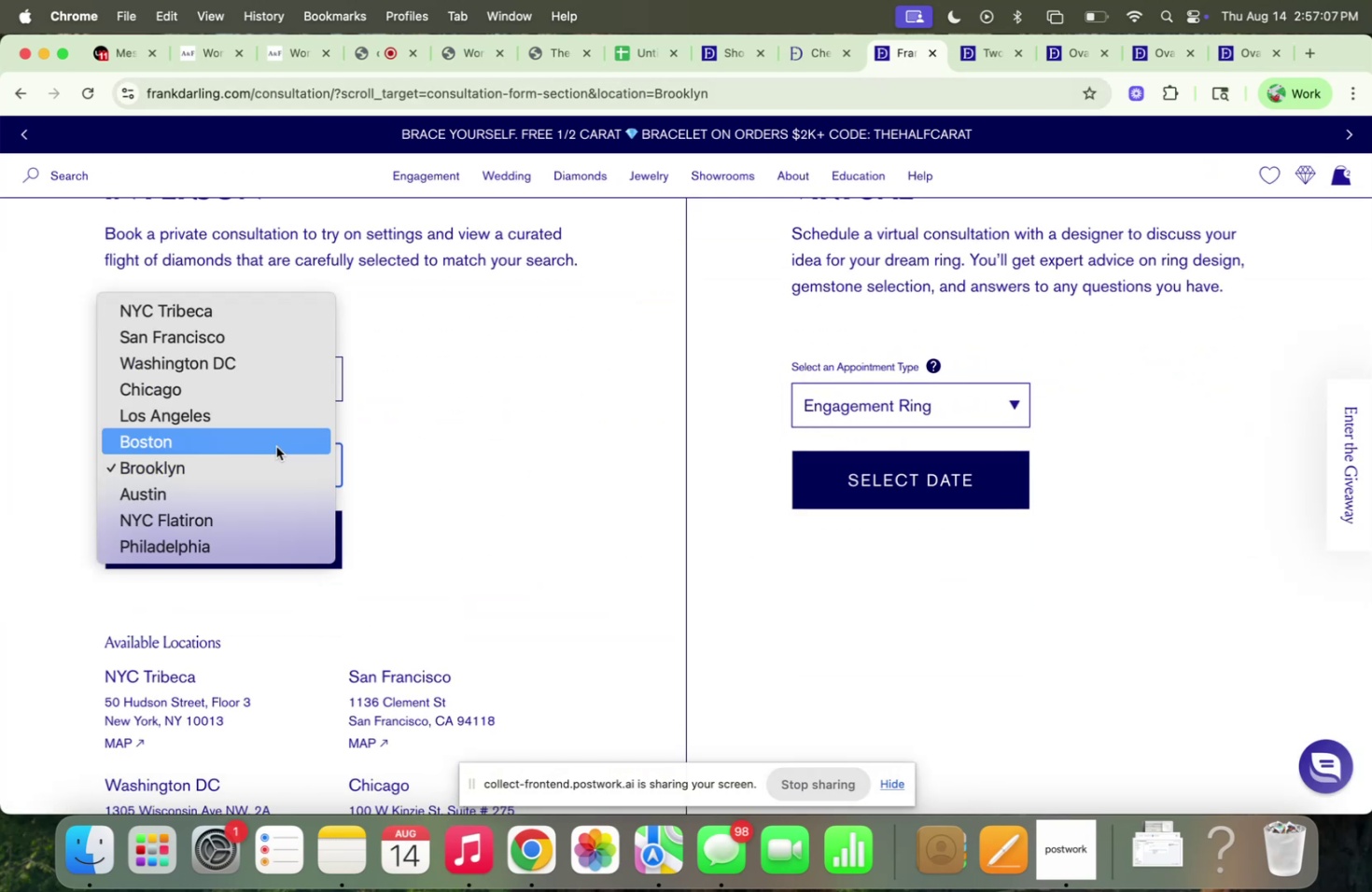 
triple_click([542, 442])
 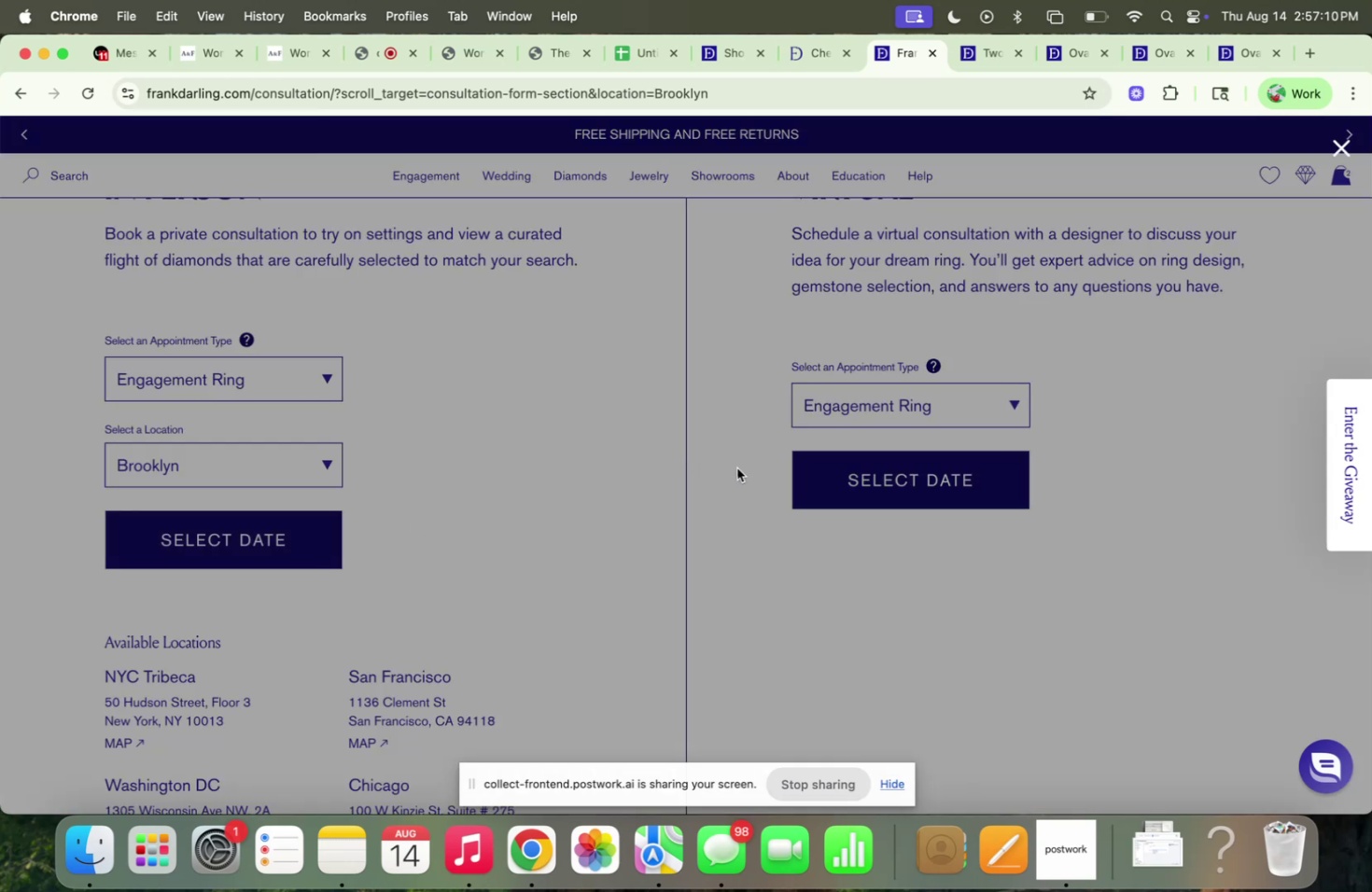 
scroll: coordinate [735, 467], scroll_direction: down, amount: 28.0
 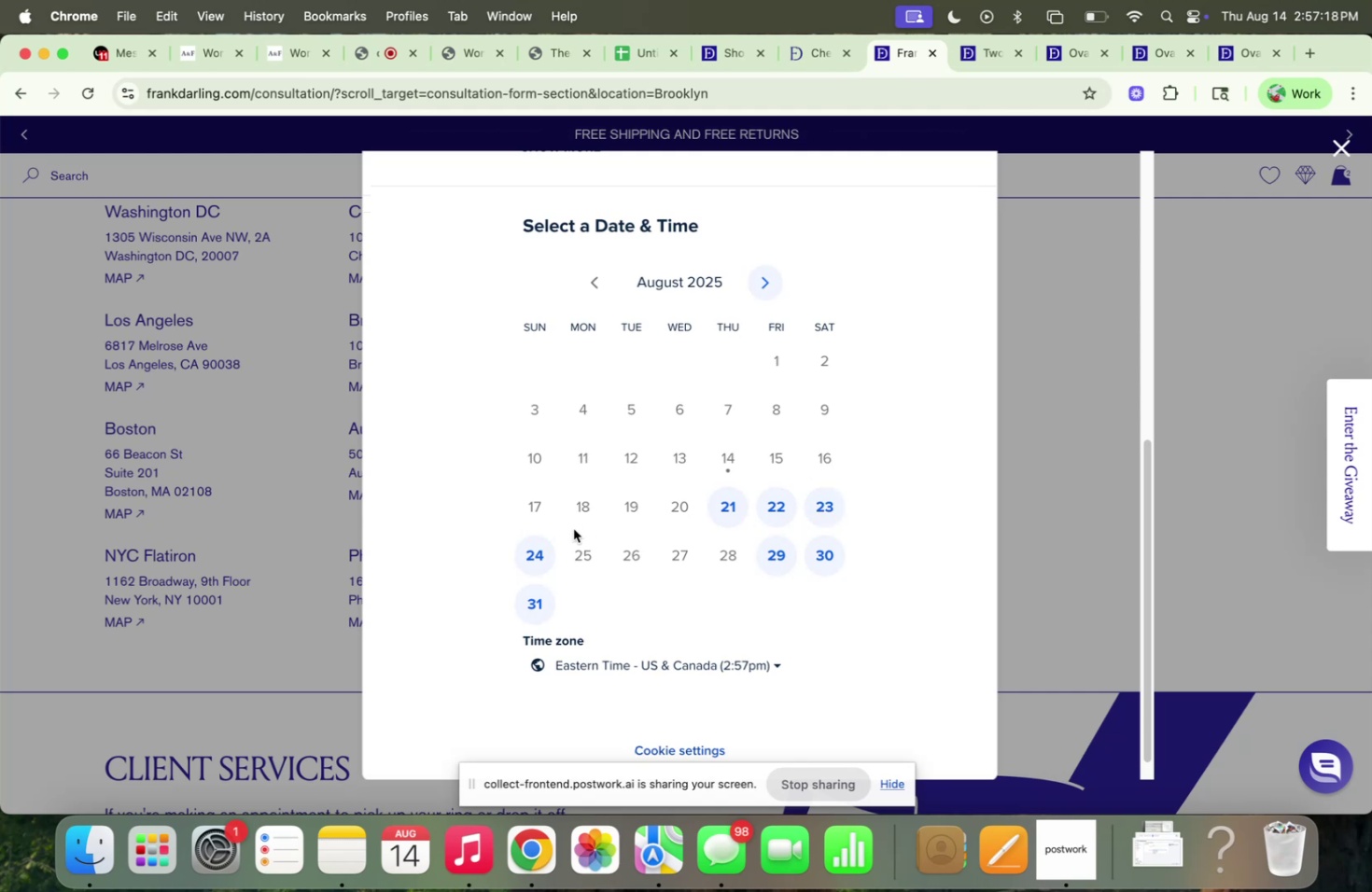 
wait(5.4)
 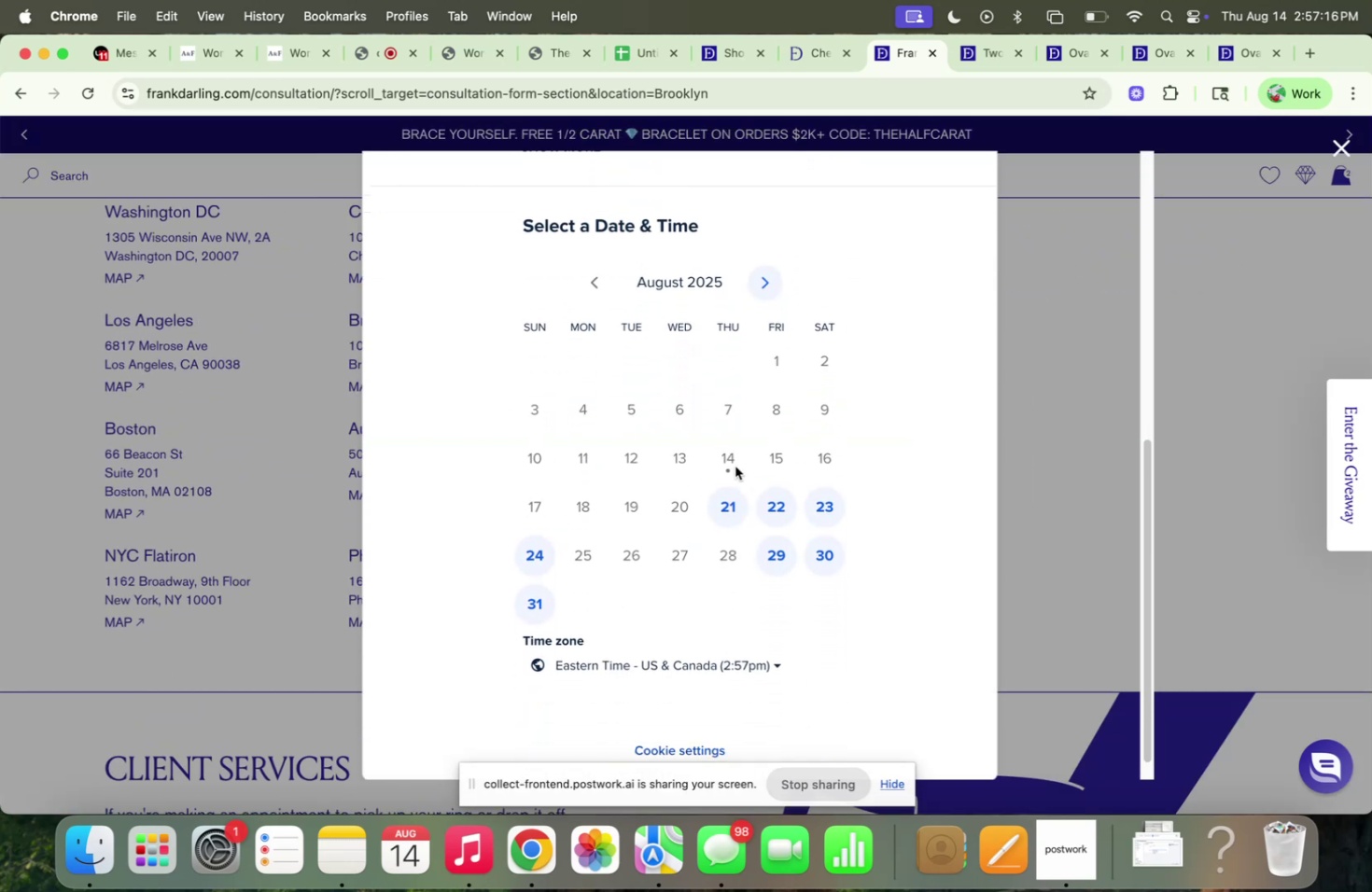 
left_click([543, 551])
 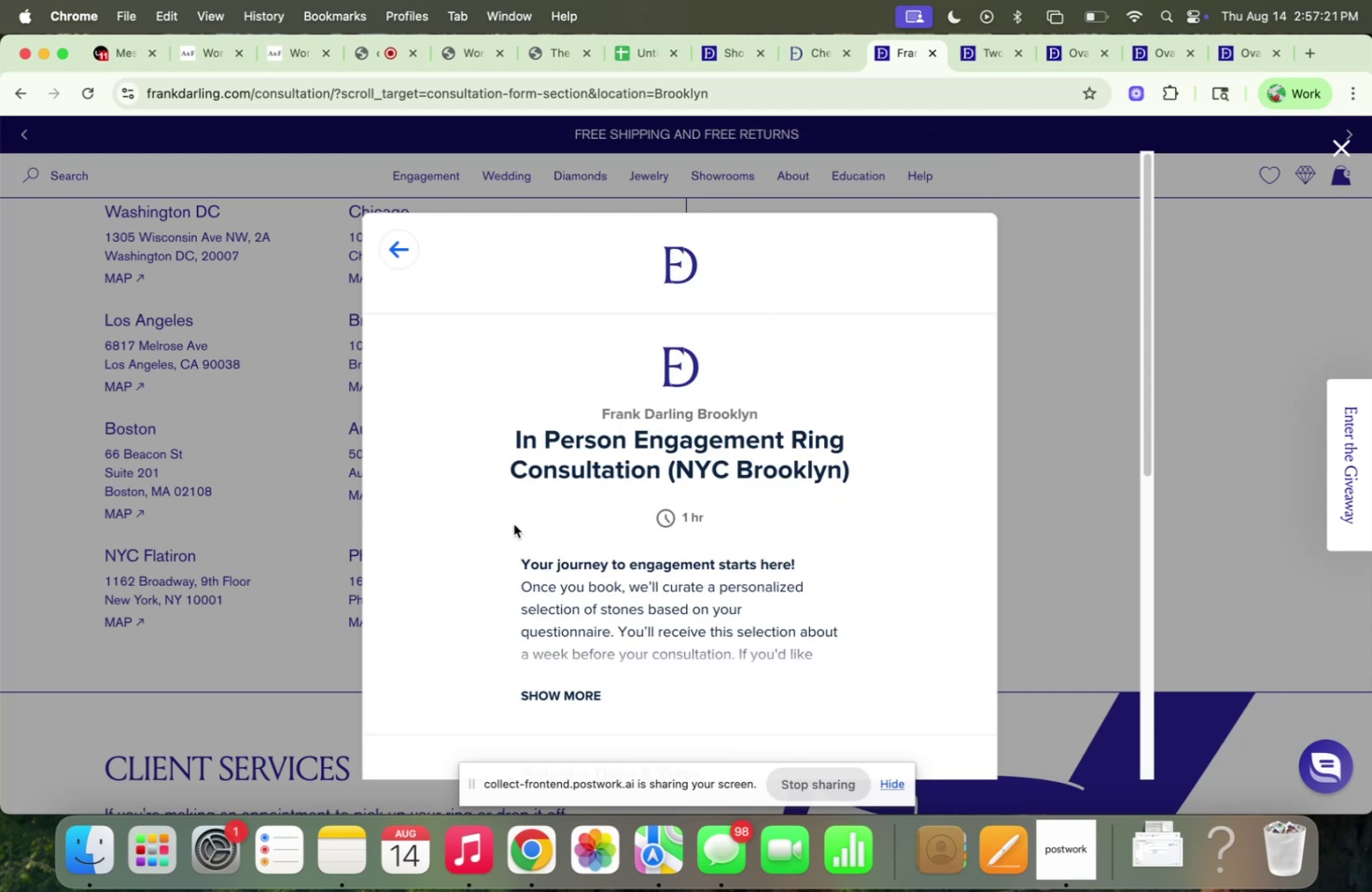 
scroll: coordinate [517, 511], scroll_direction: down, amount: 21.0
 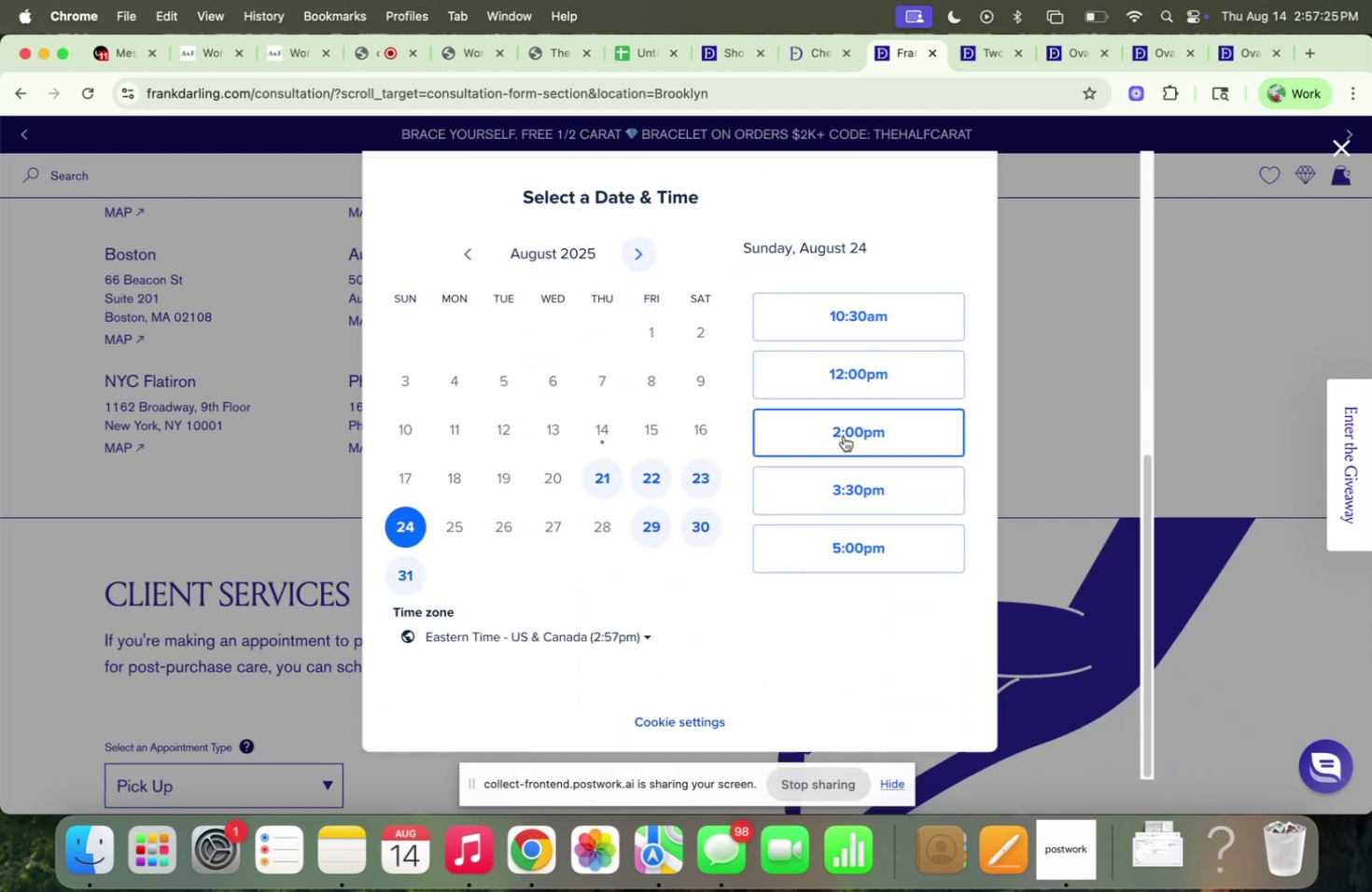 
left_click([846, 437])
 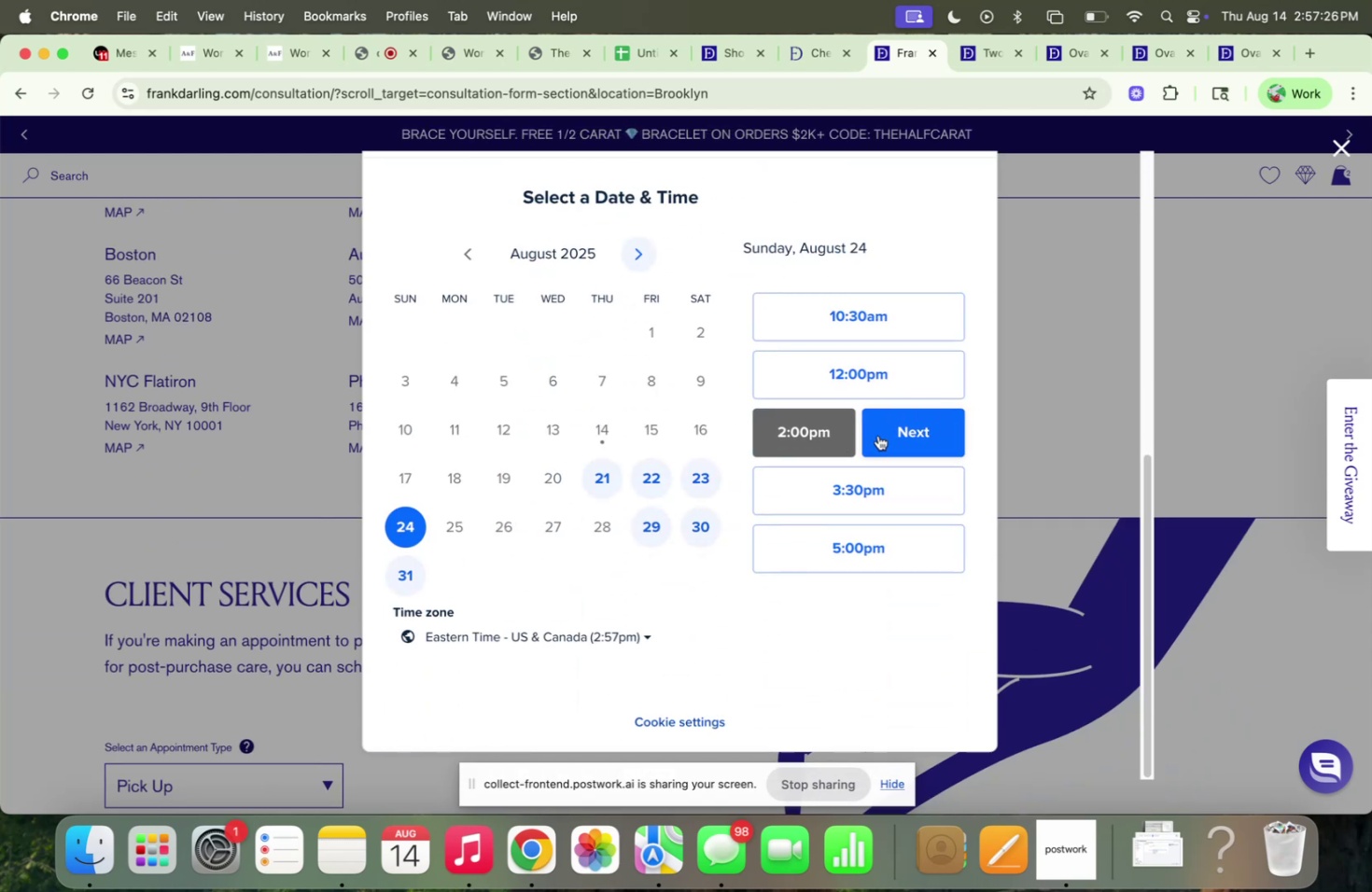 
left_click([923, 439])
 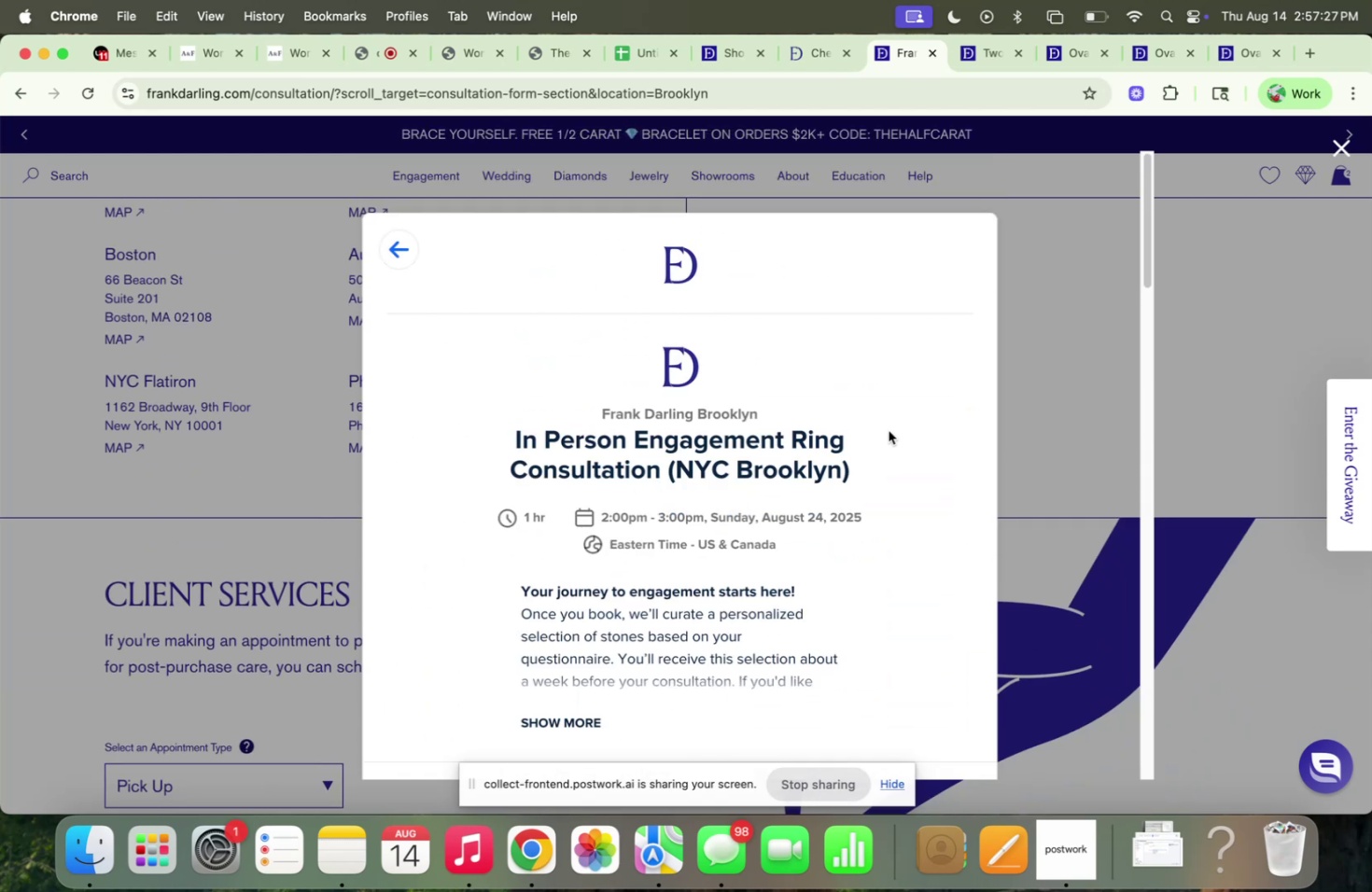 
scroll: coordinate [861, 425], scroll_direction: down, amount: 67.0
 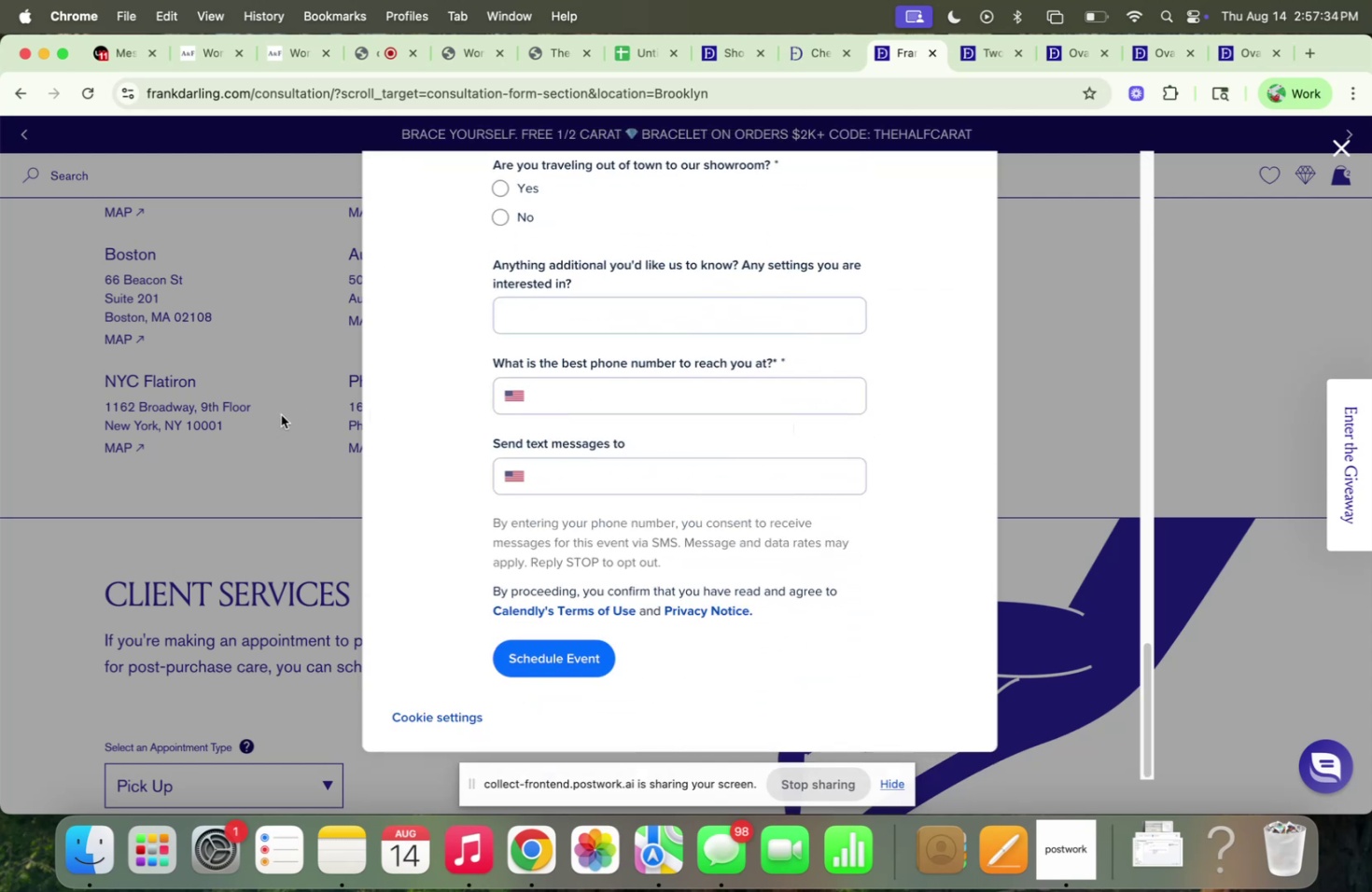 
scroll: coordinate [632, 498], scroll_direction: up, amount: 70.0
 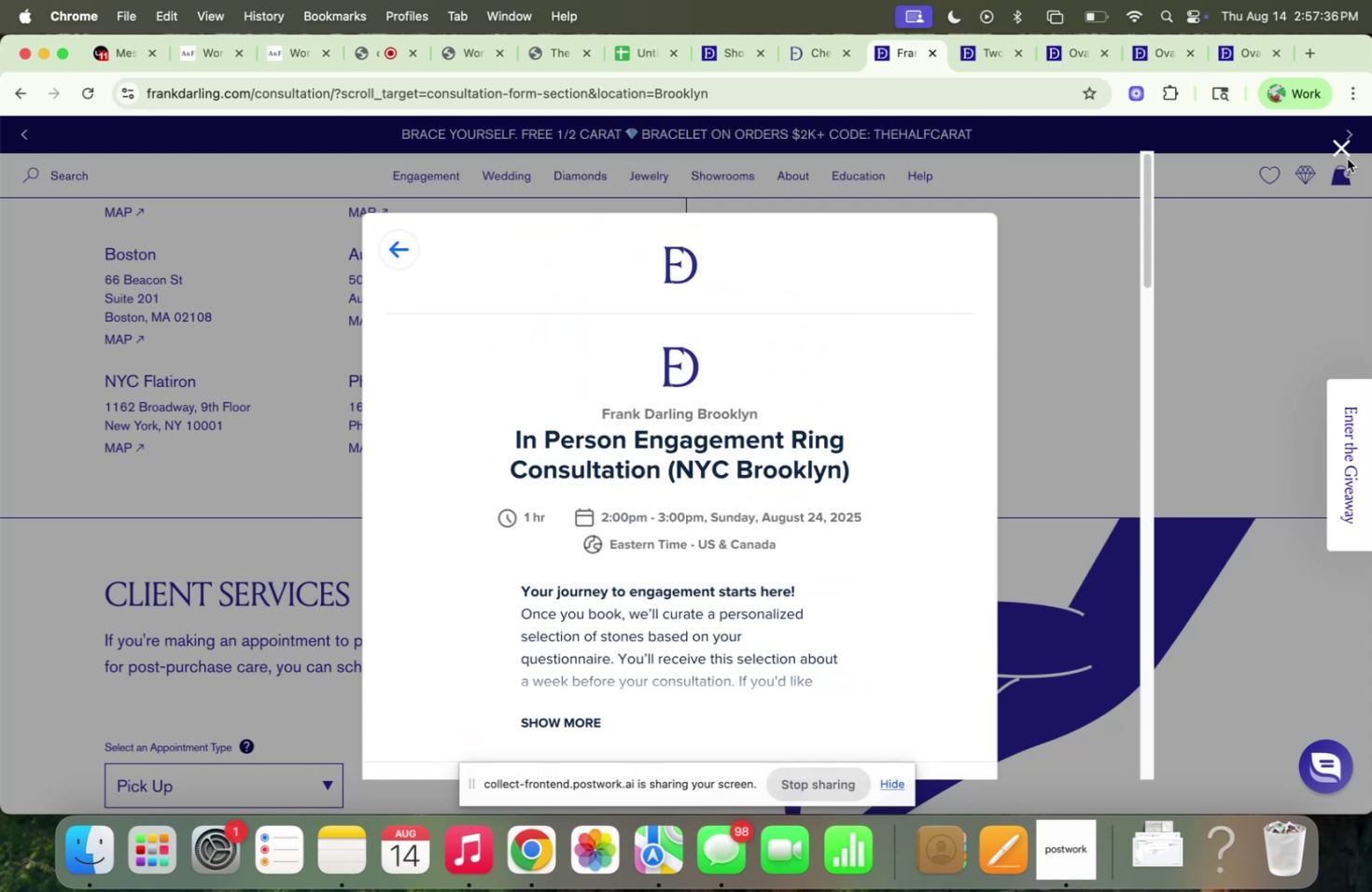 
left_click([1337, 148])
 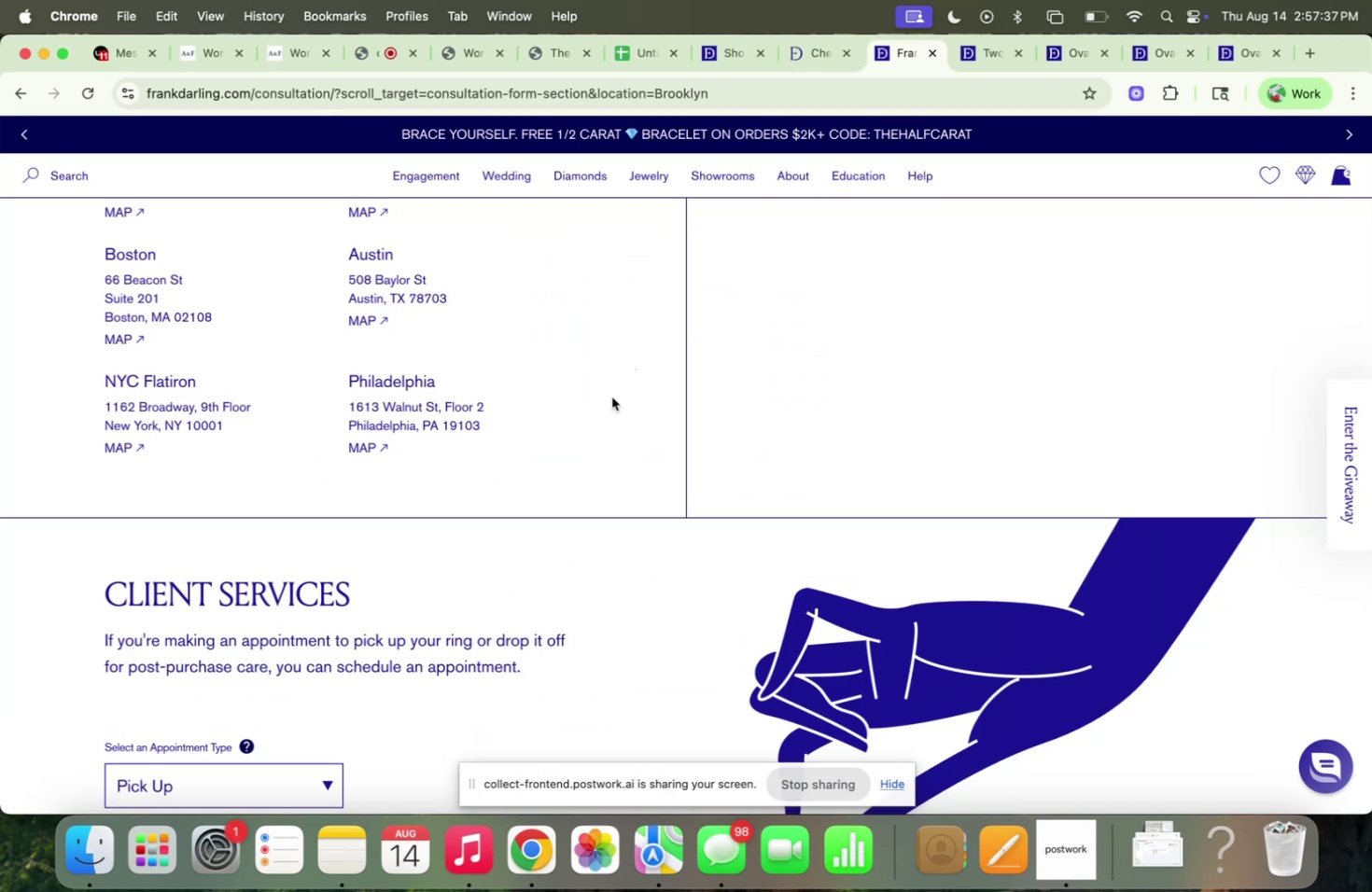 
scroll: coordinate [552, 365], scroll_direction: up, amount: 31.0
 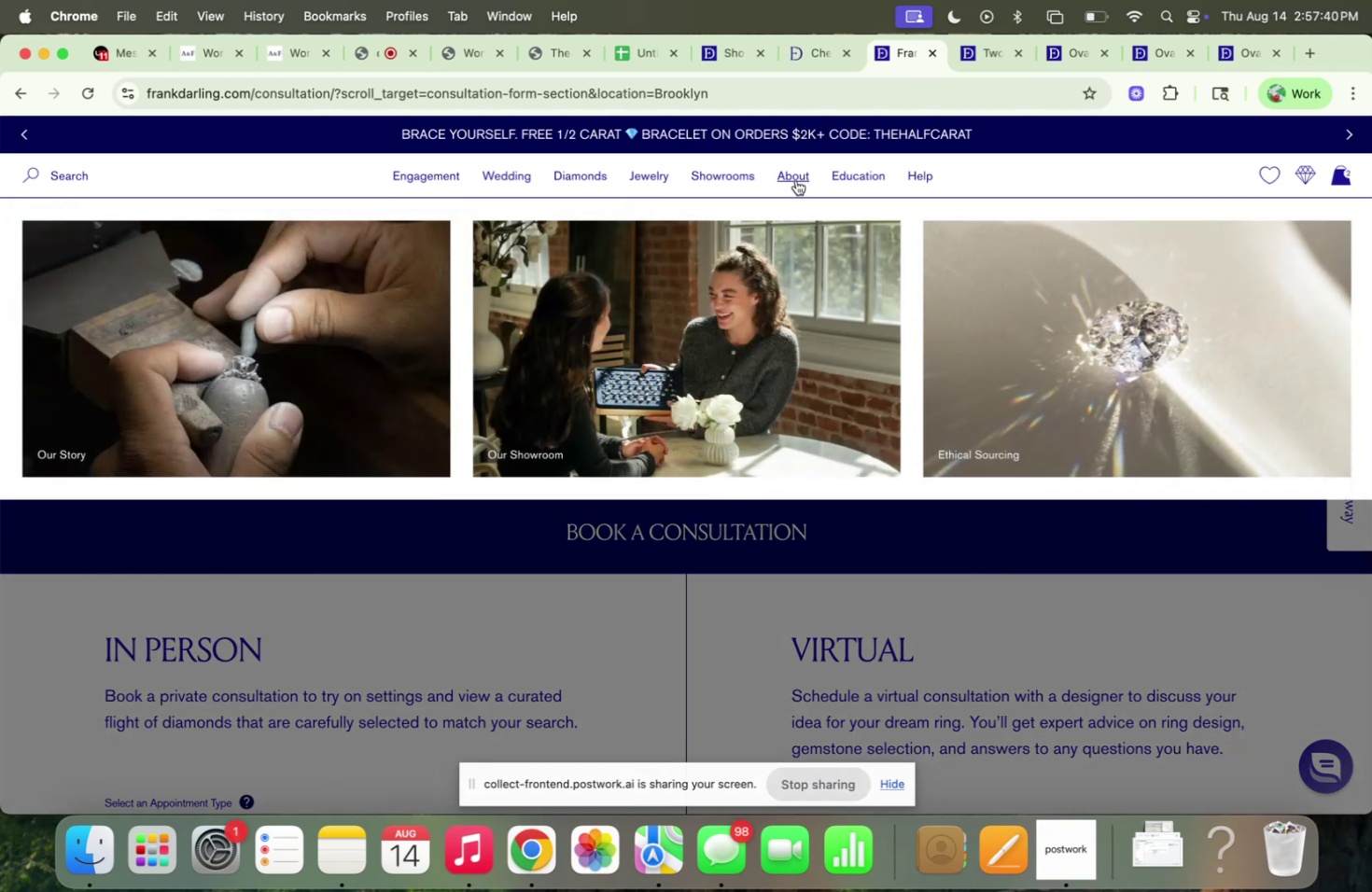 
left_click([745, 253])
 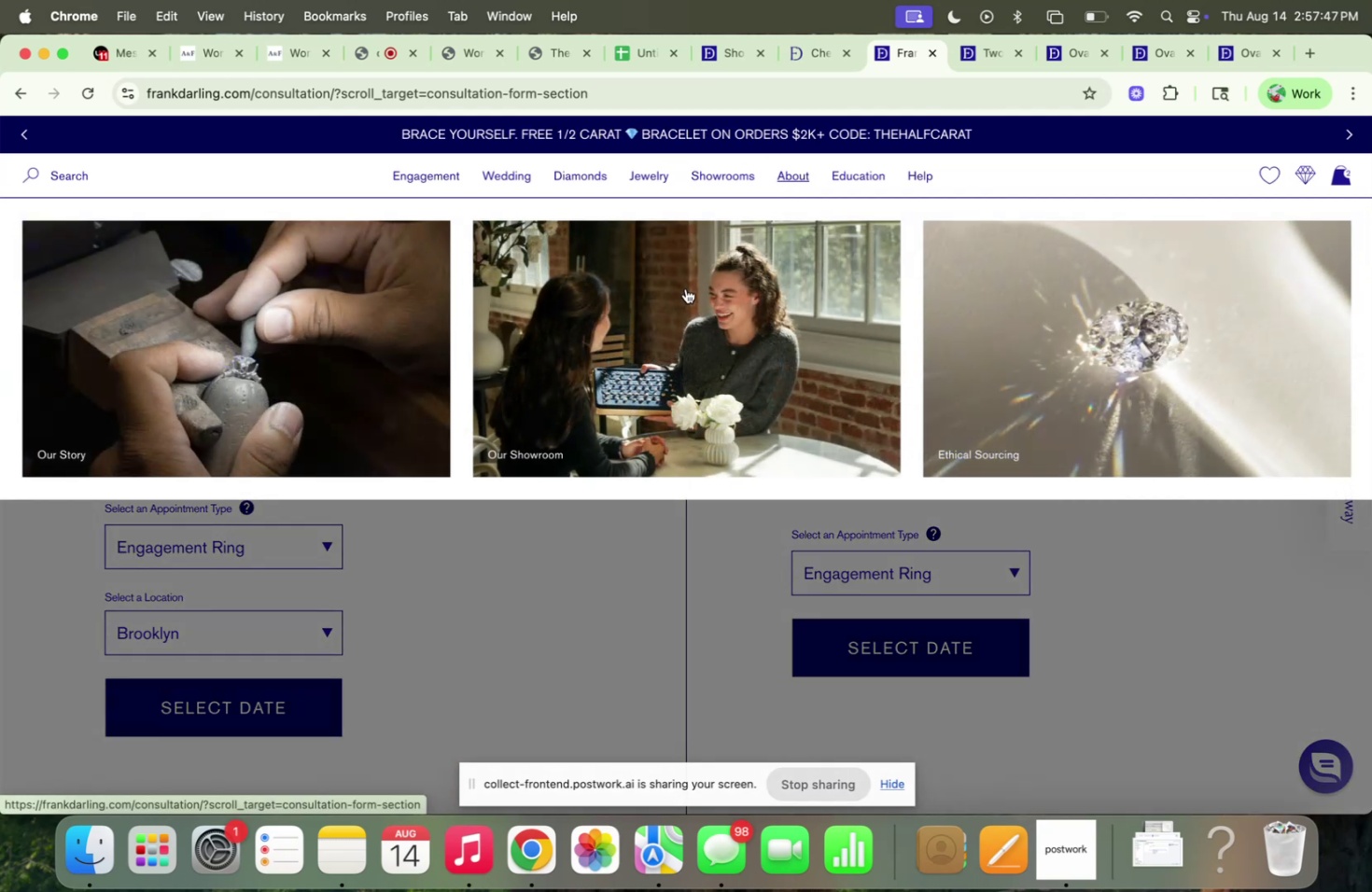 
wait(7.19)
 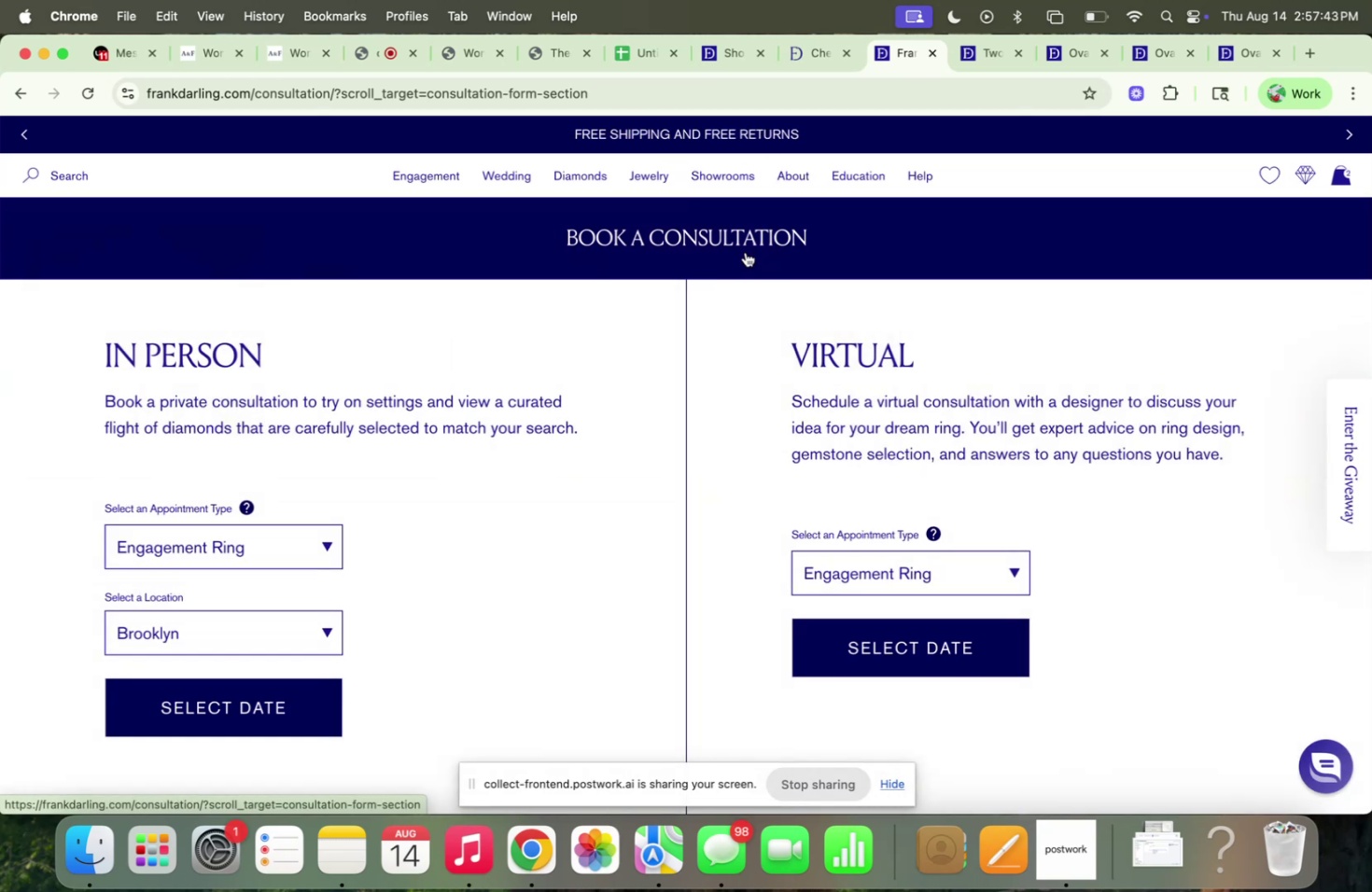 
left_click([524, 451])
 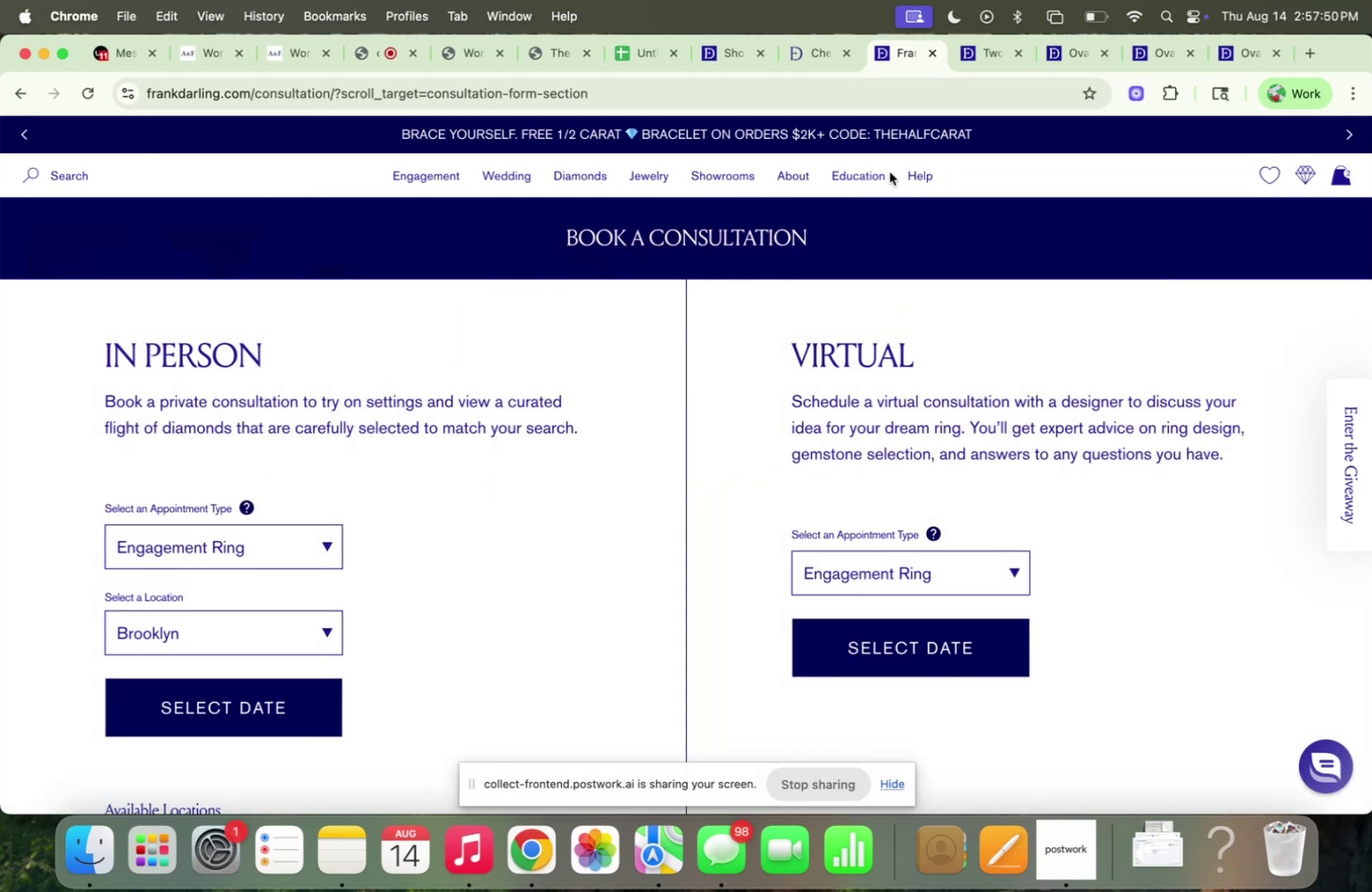 
left_click([848, 175])
 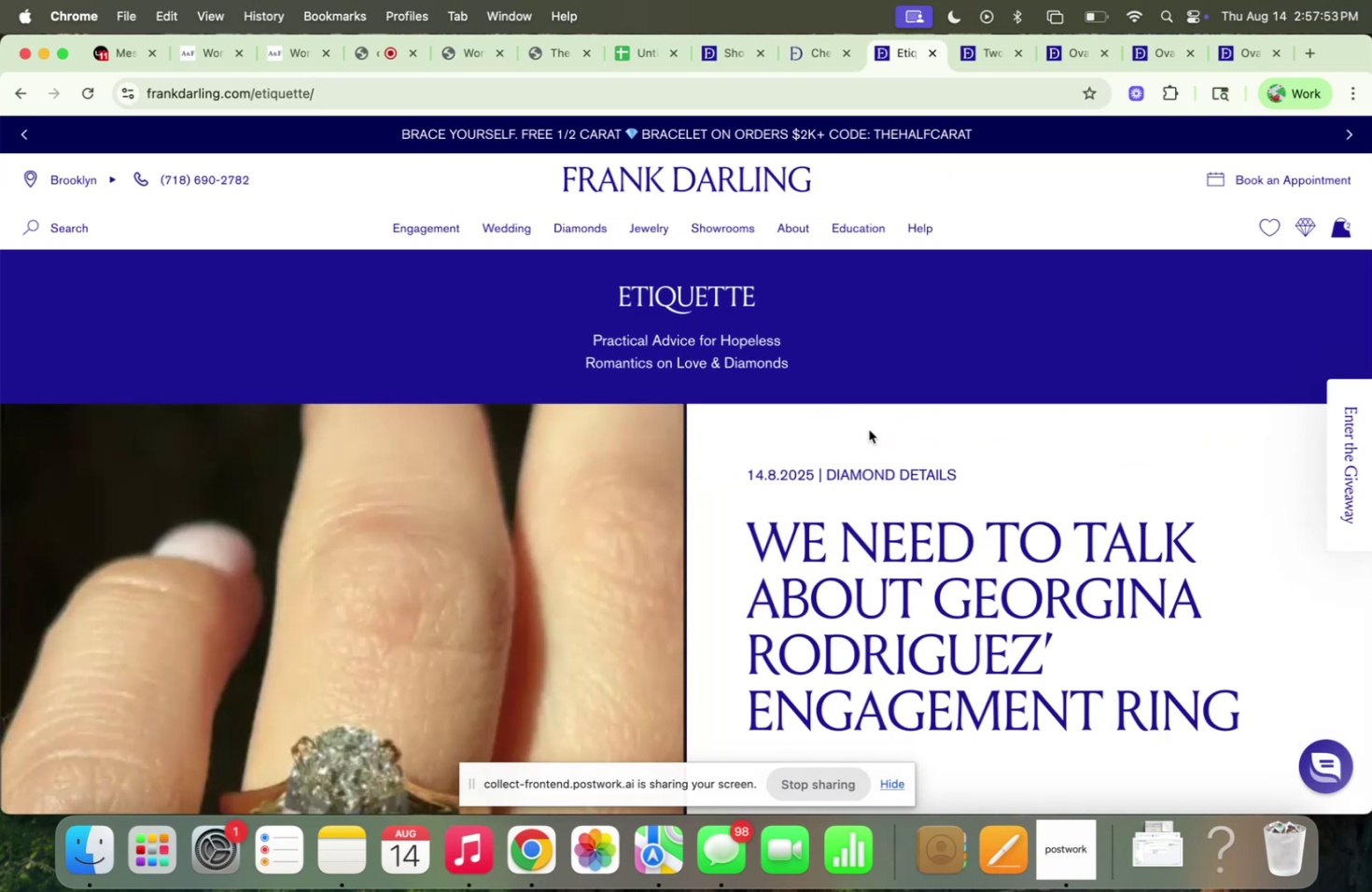 
scroll: coordinate [837, 402], scroll_direction: down, amount: 39.0
 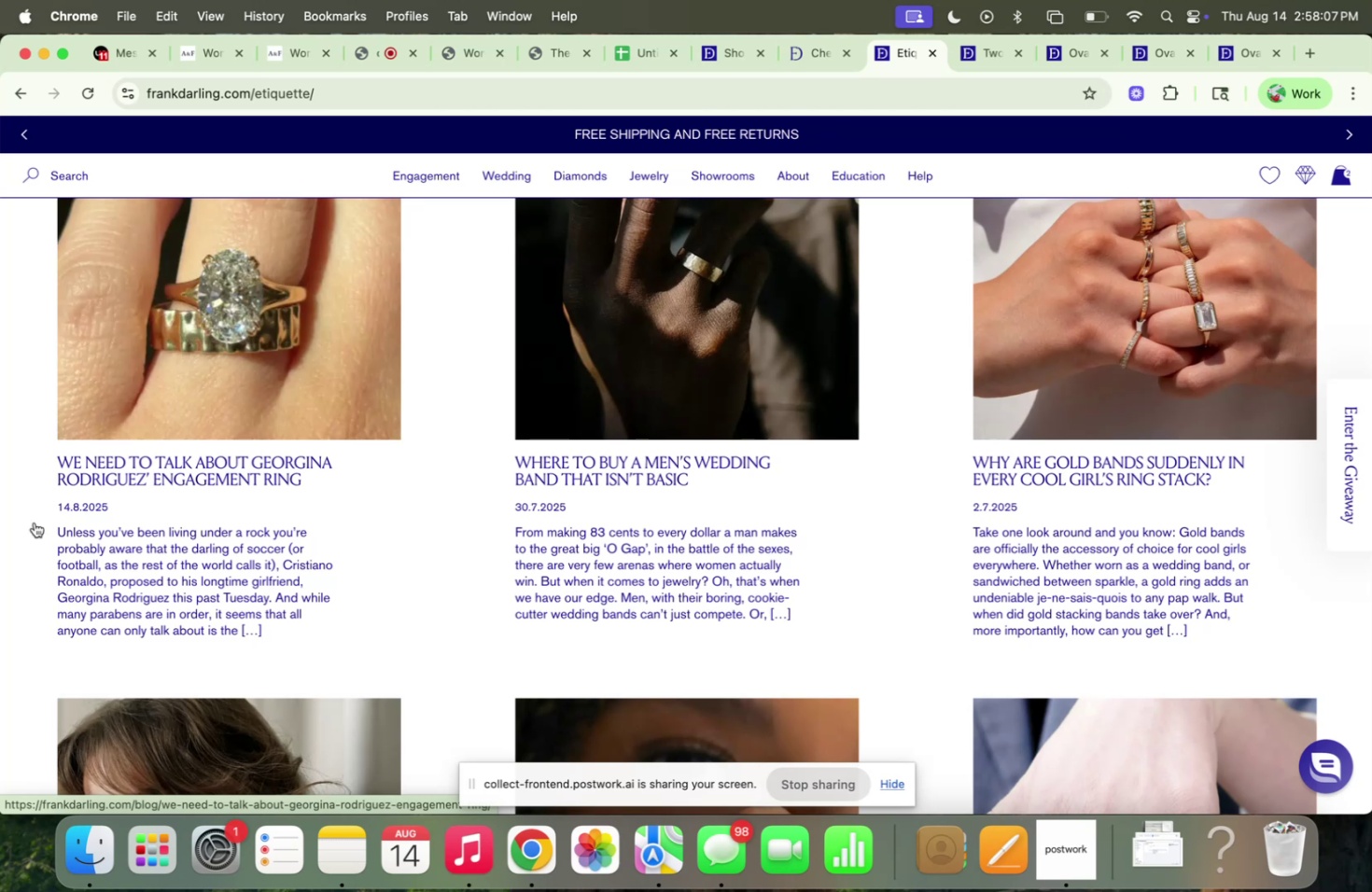 
wait(6.02)
 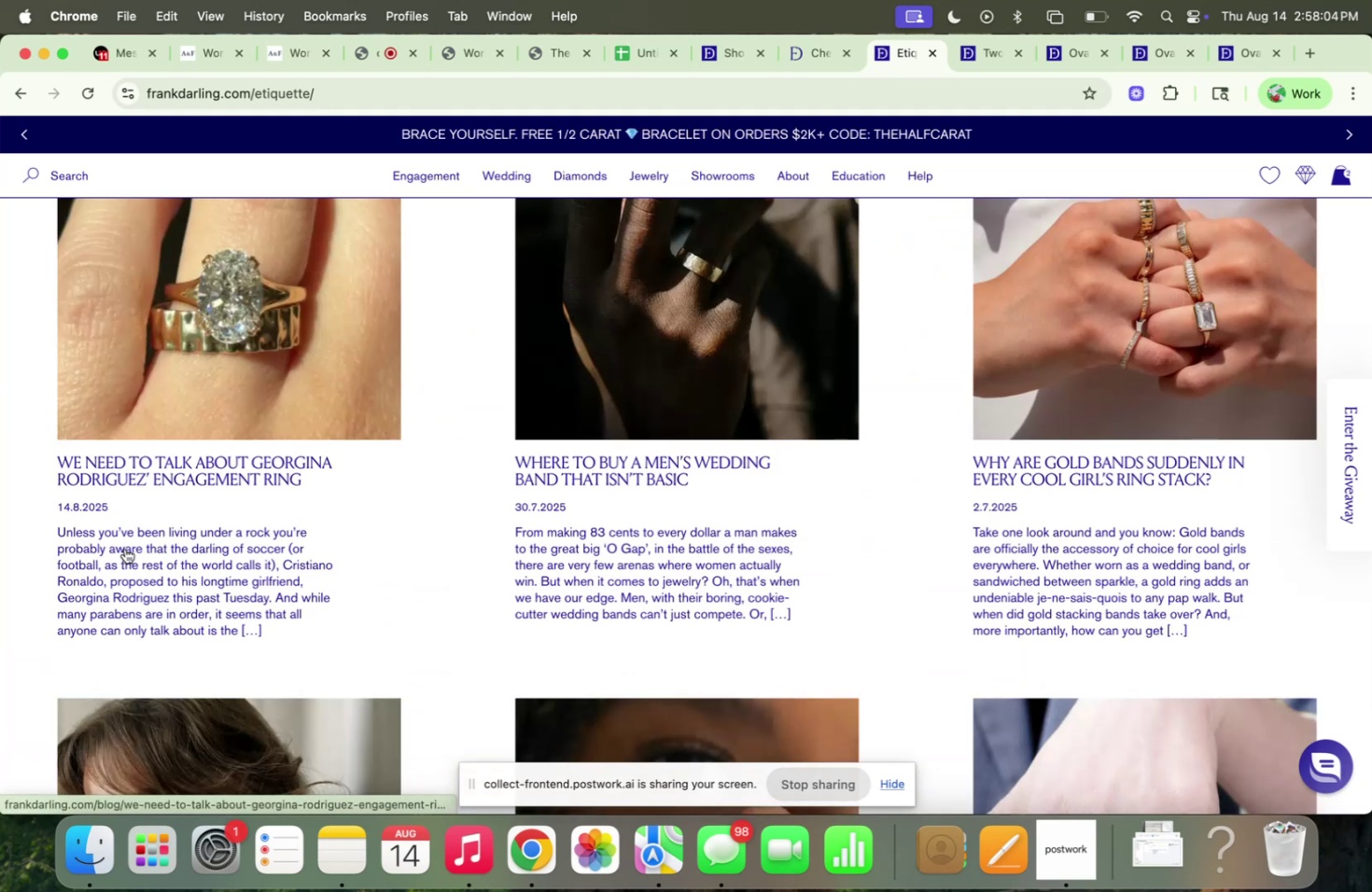 
scroll: coordinate [32, 506], scroll_direction: down, amount: 47.0
 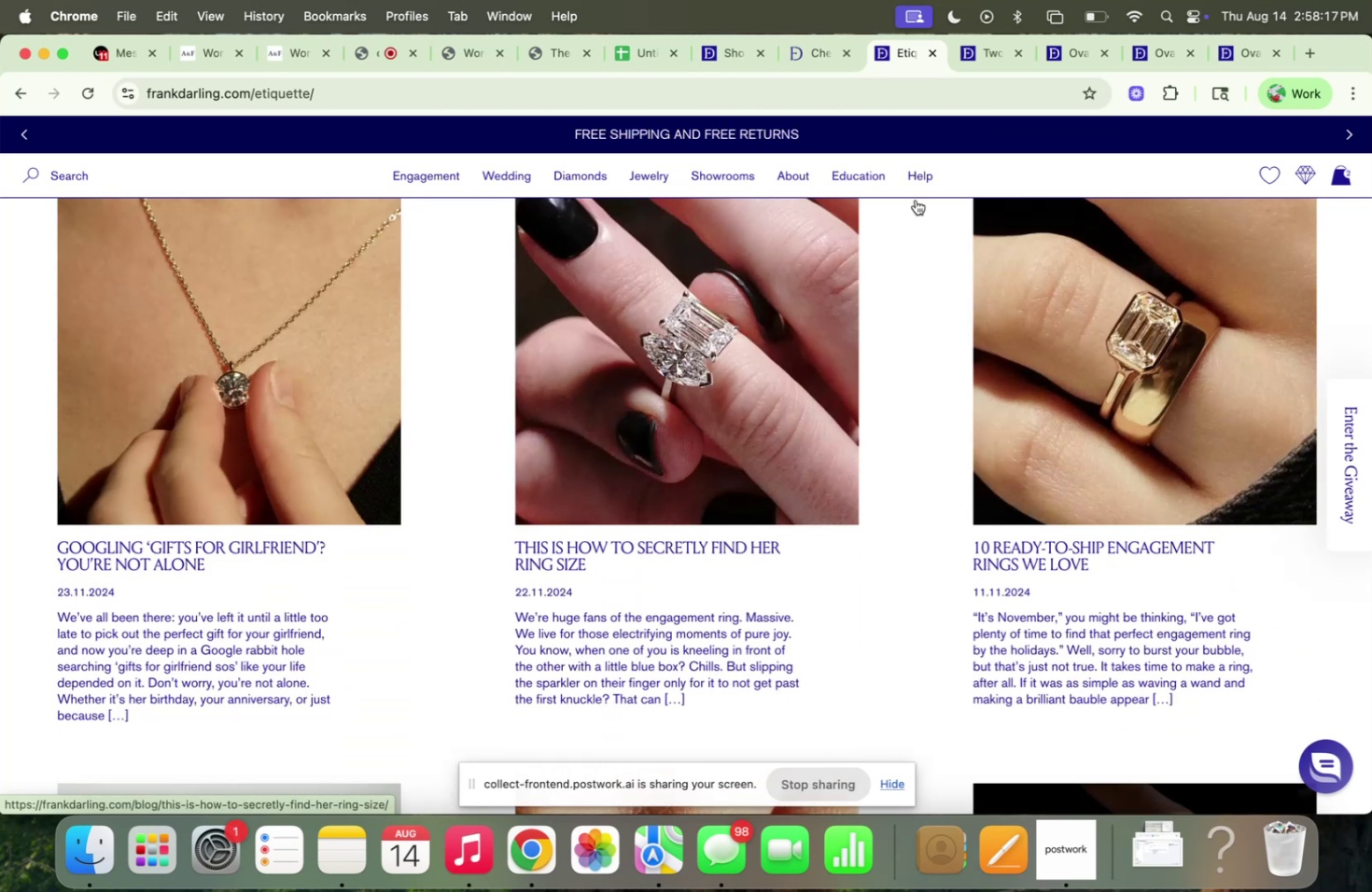 
left_click([914, 174])
 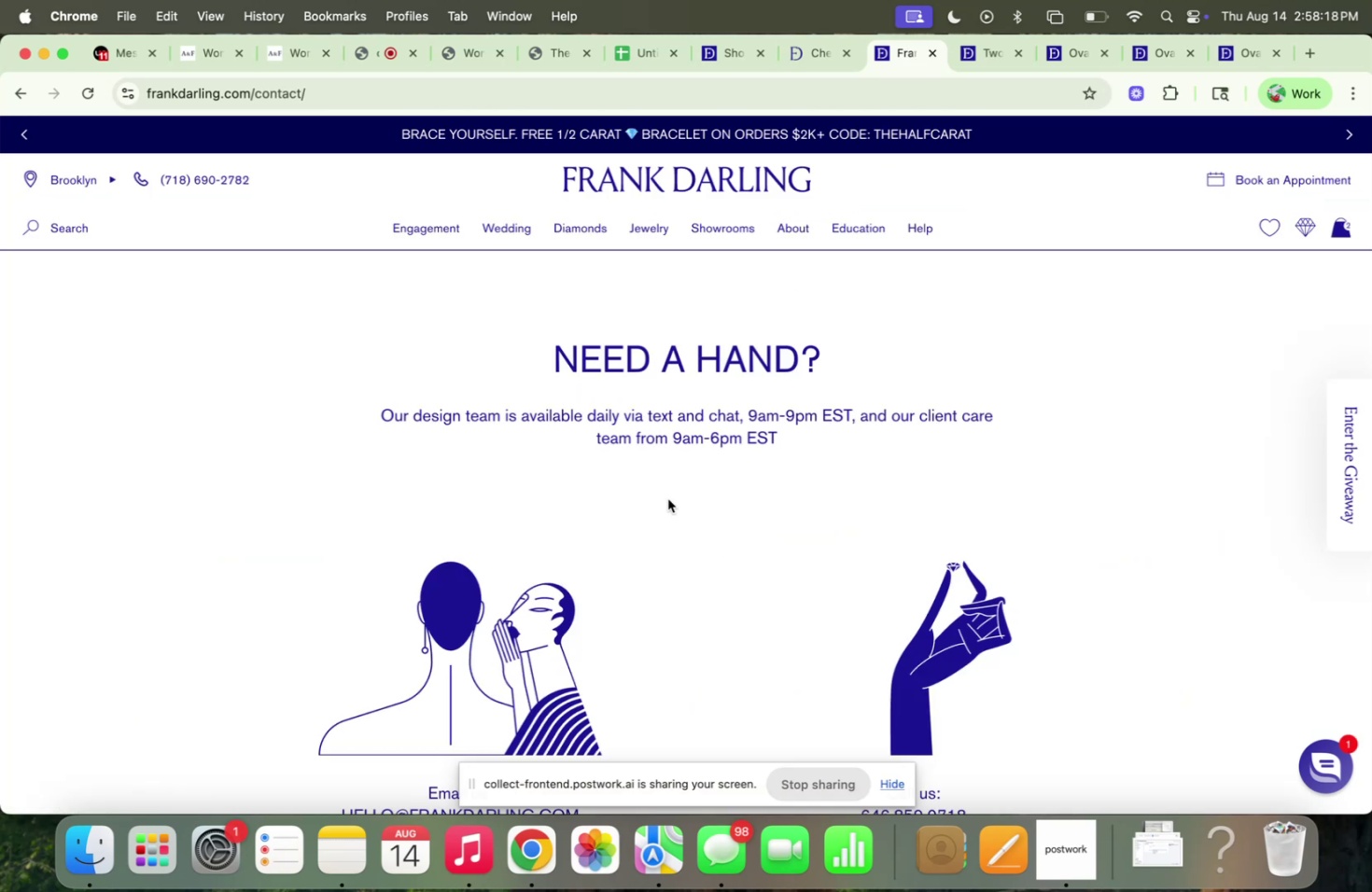 
scroll: coordinate [673, 492], scroll_direction: down, amount: 16.0
 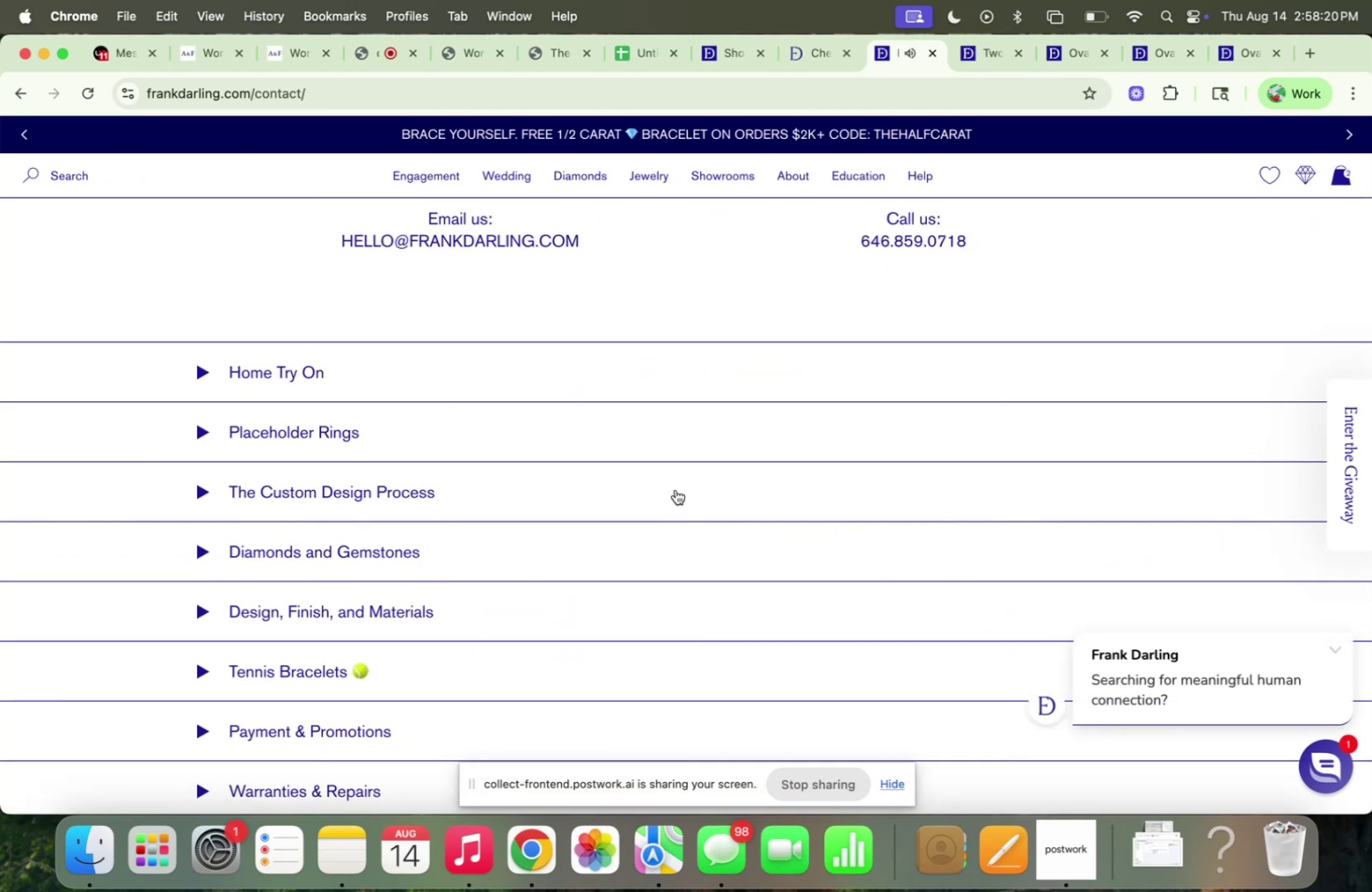 
scroll: coordinate [682, 477], scroll_direction: up, amount: 45.0
 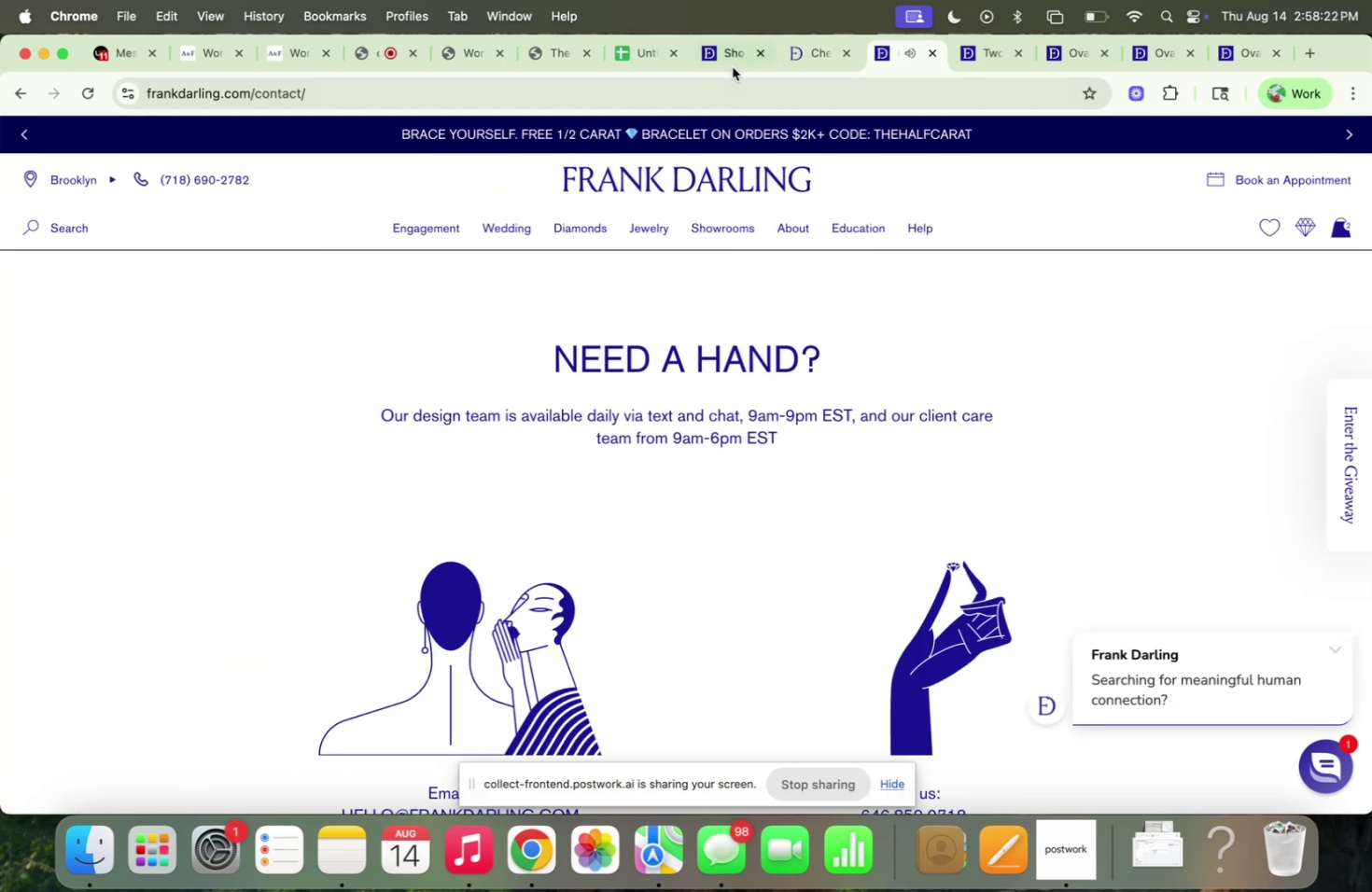 
left_click([729, 56])
 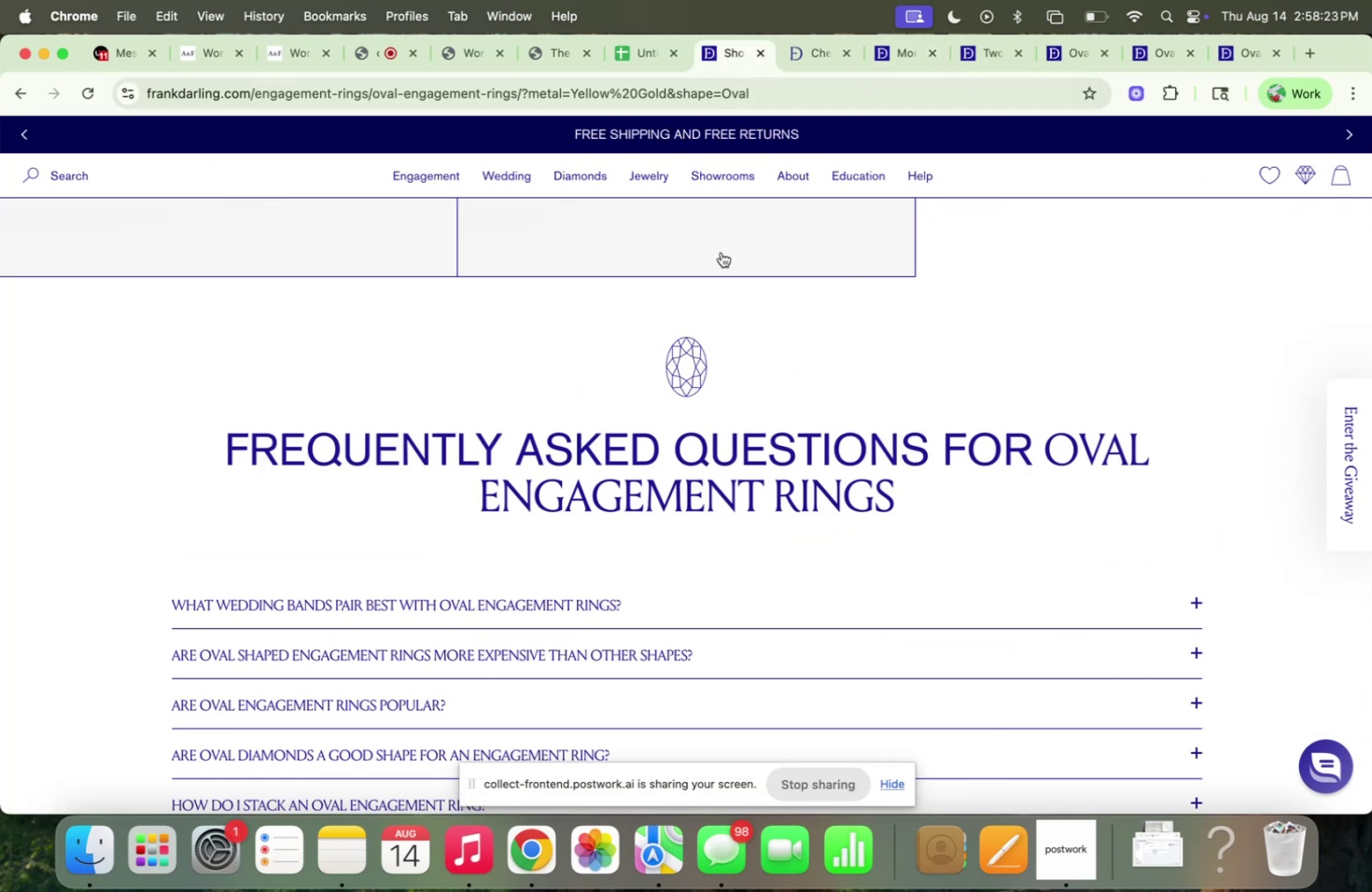 
scroll: coordinate [732, 462], scroll_direction: up, amount: 35.0
 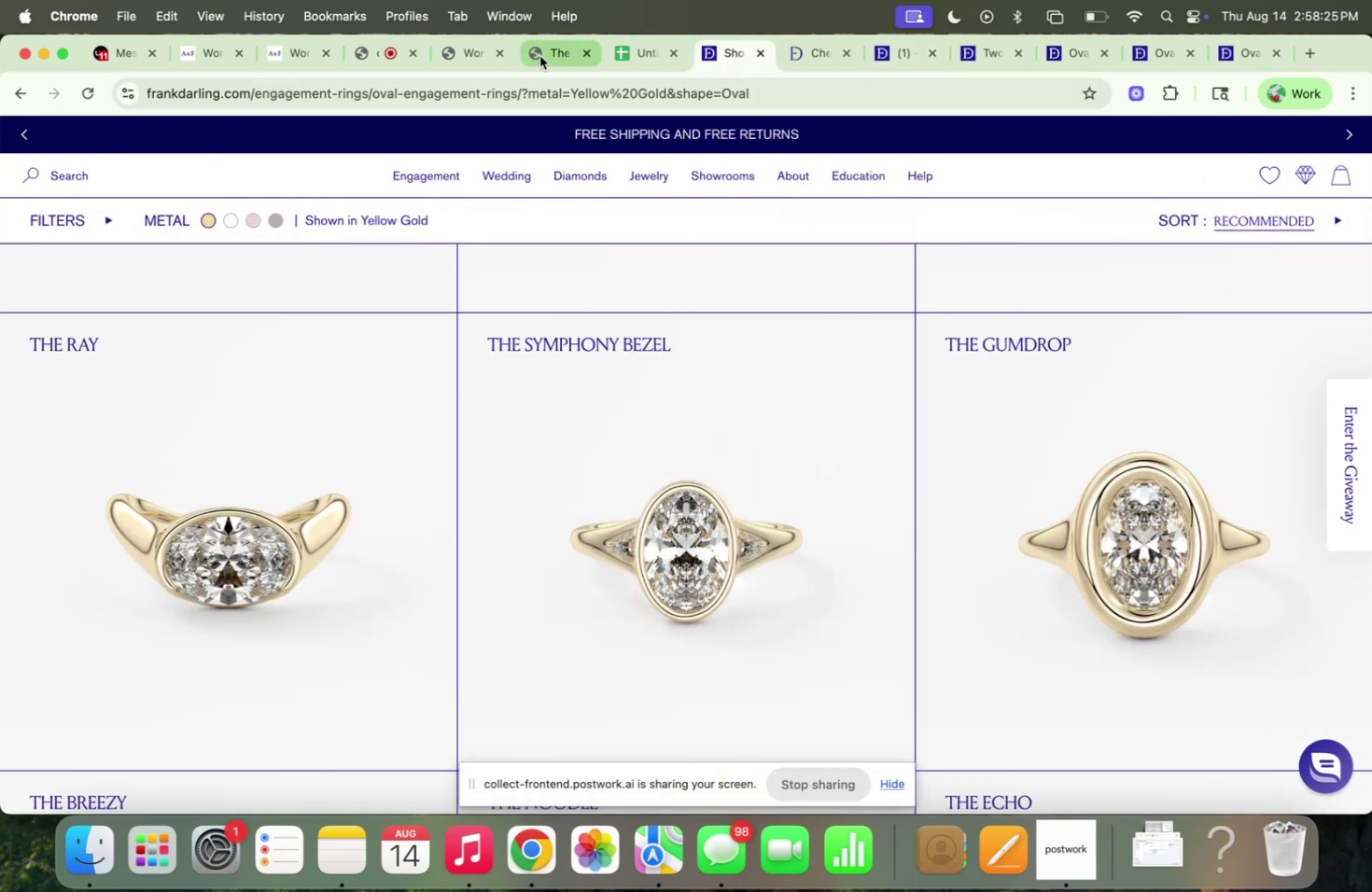 
mouse_move([472, 59])
 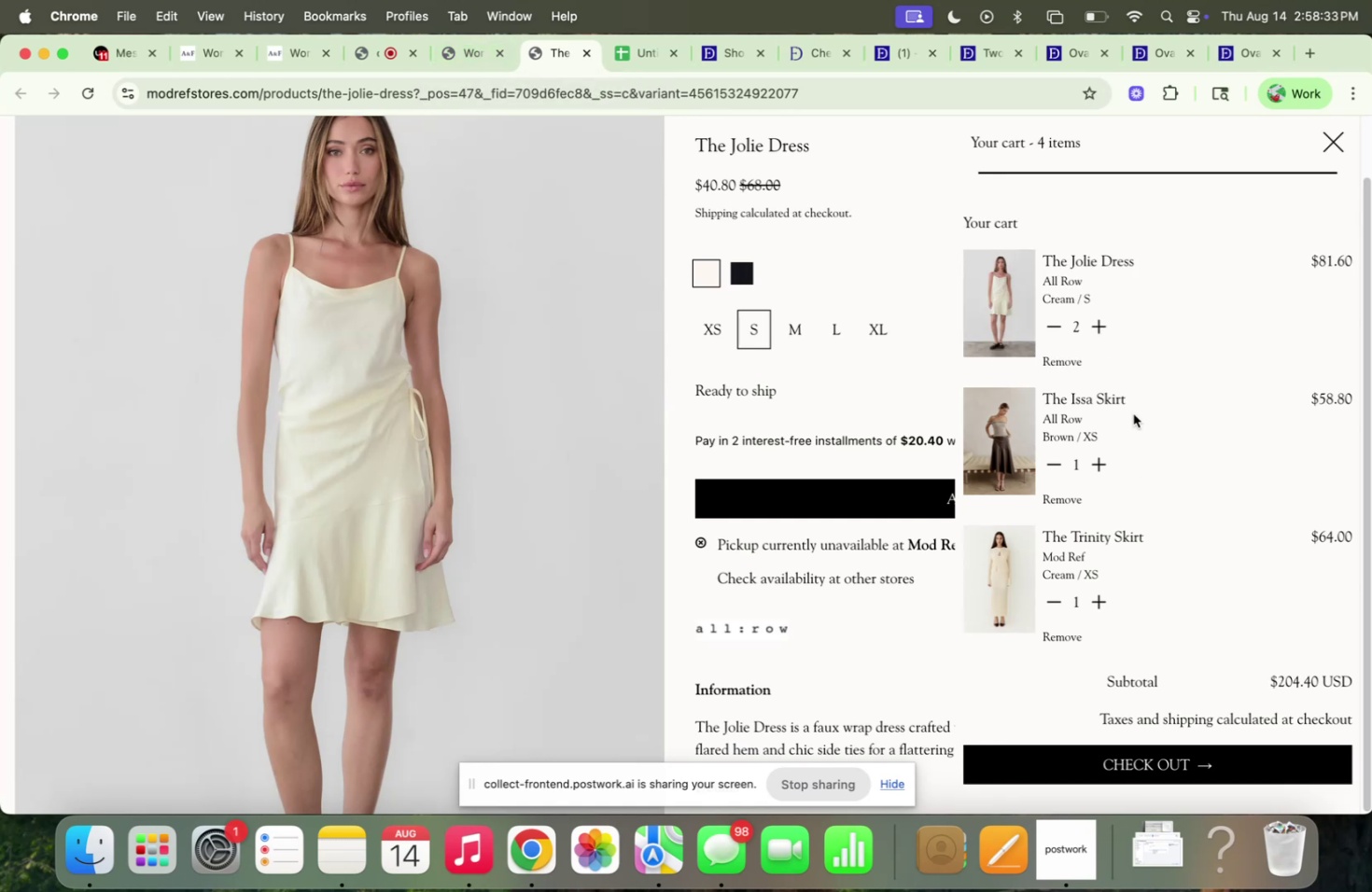 
wait(7.27)
 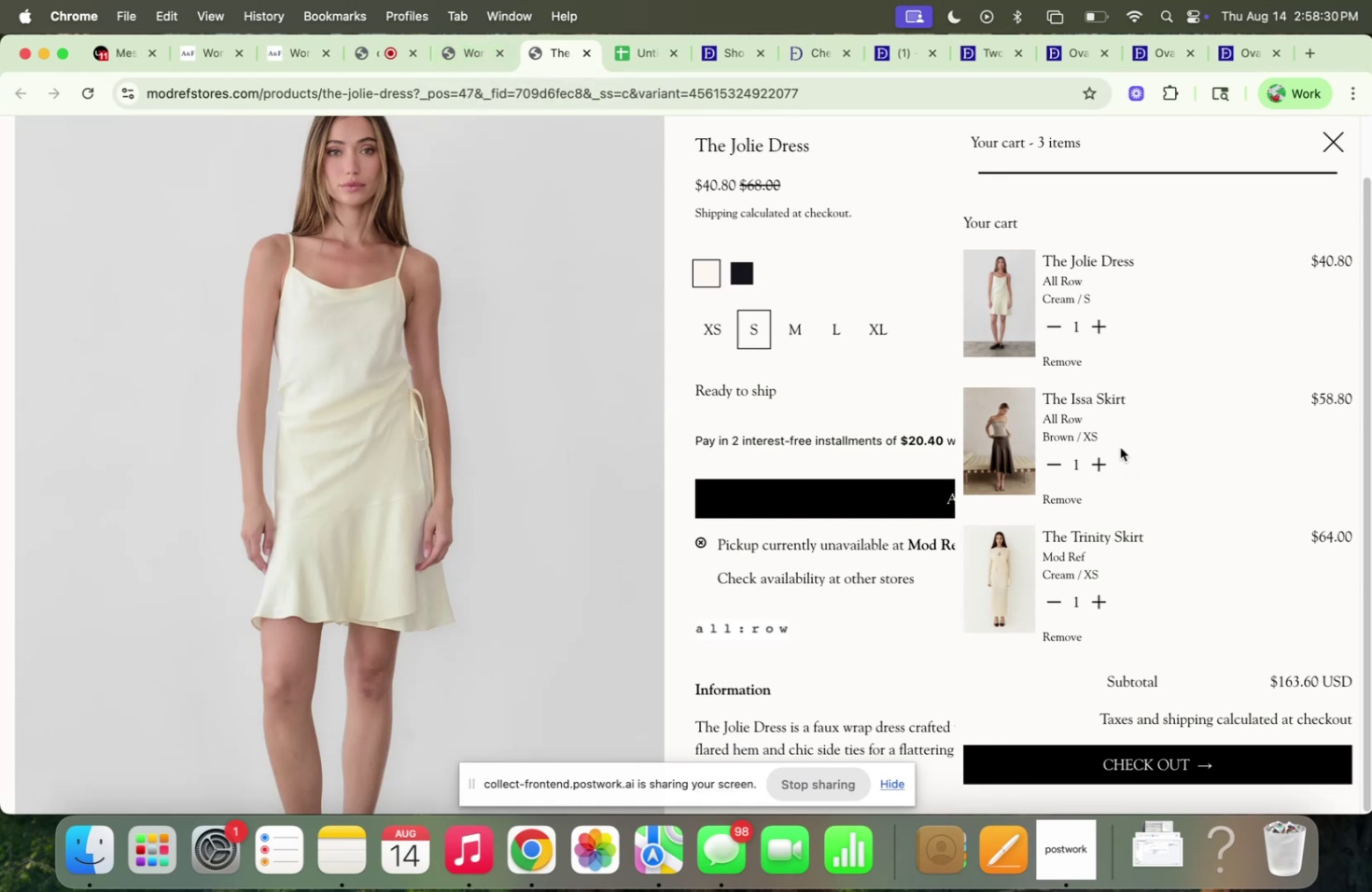 
scroll: coordinate [1141, 439], scroll_direction: down, amount: 1.0
 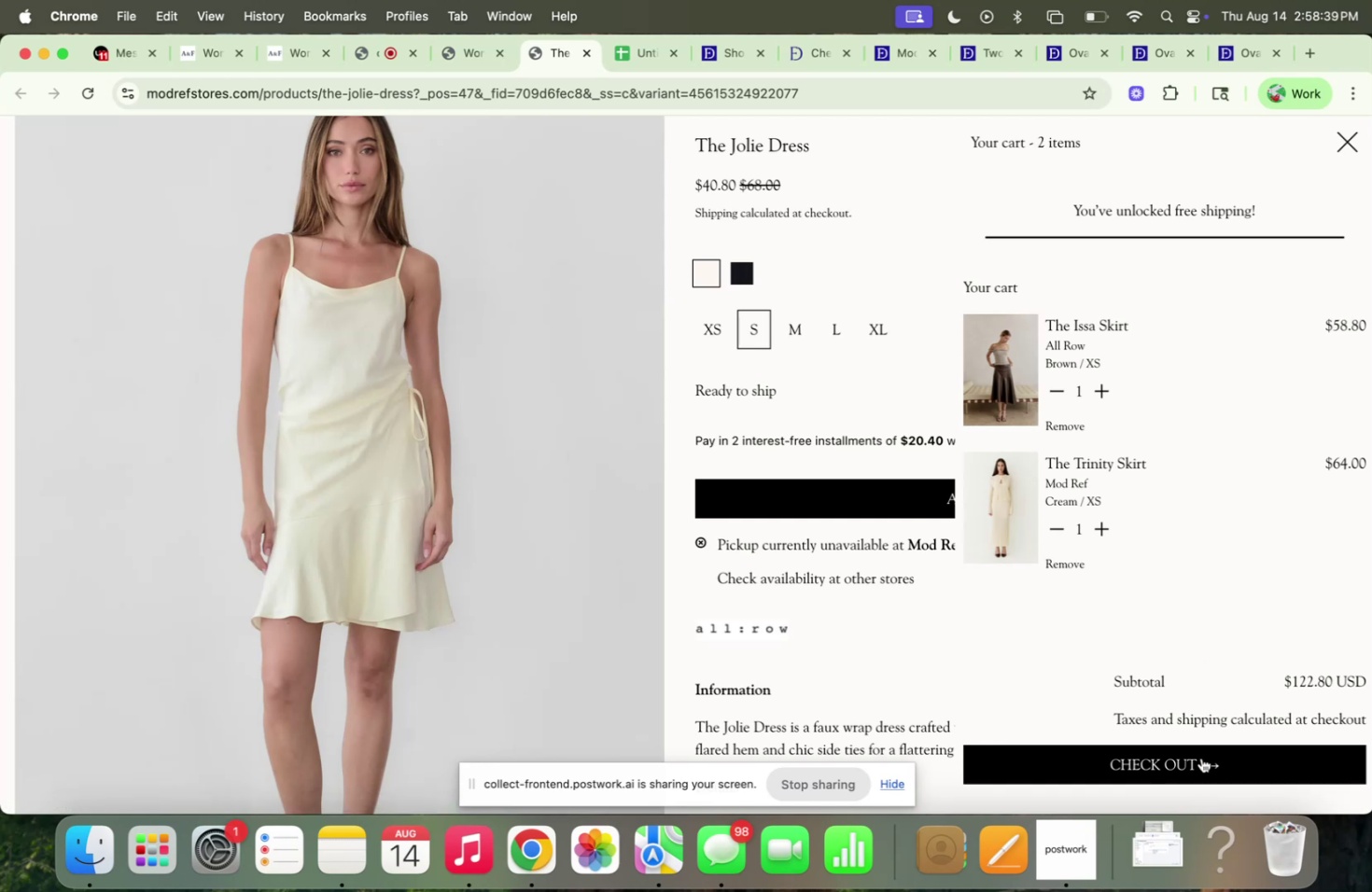 
wait(8.6)
 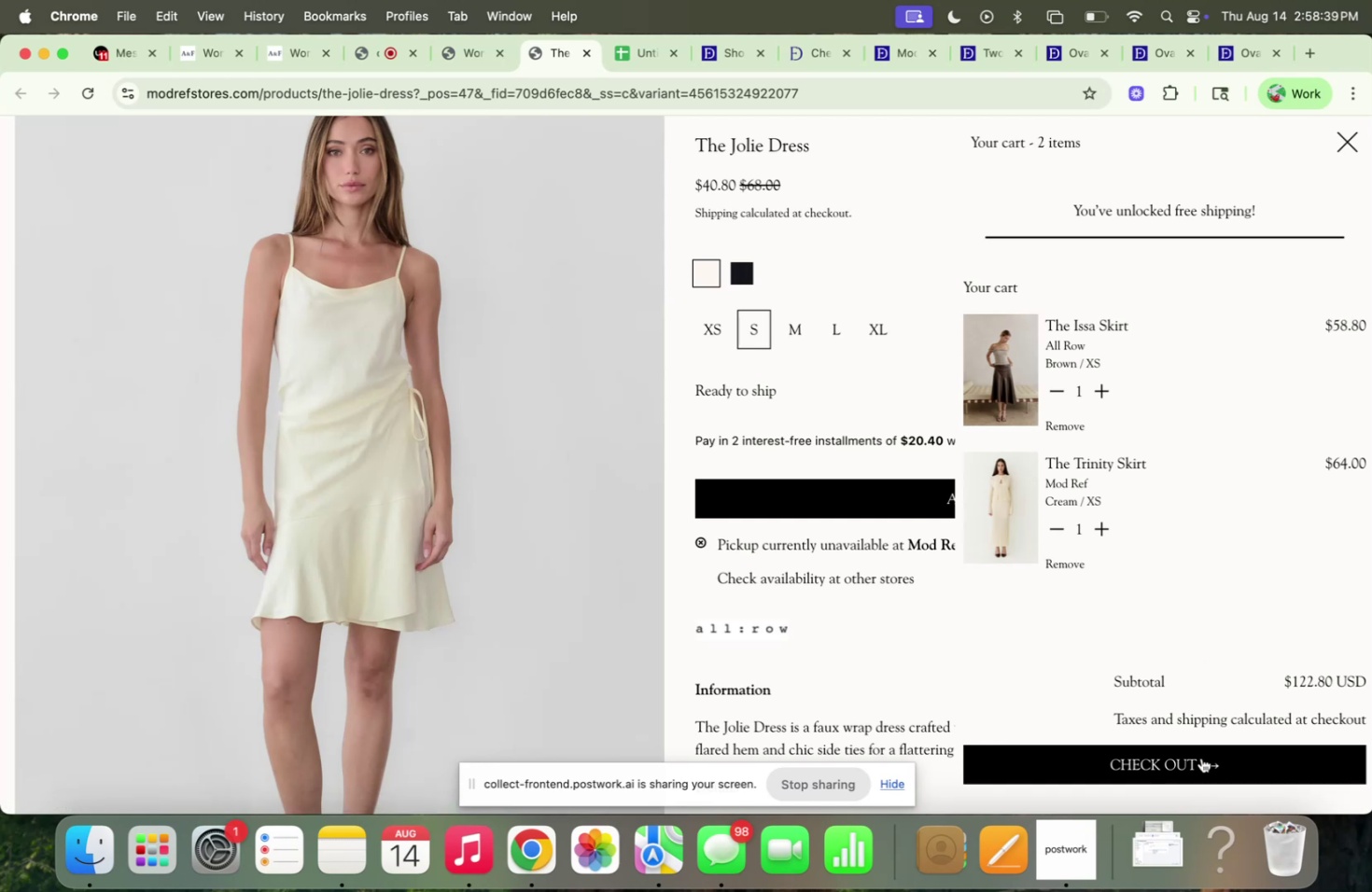 
scroll: coordinate [708, 427], scroll_direction: down, amount: 24.0
 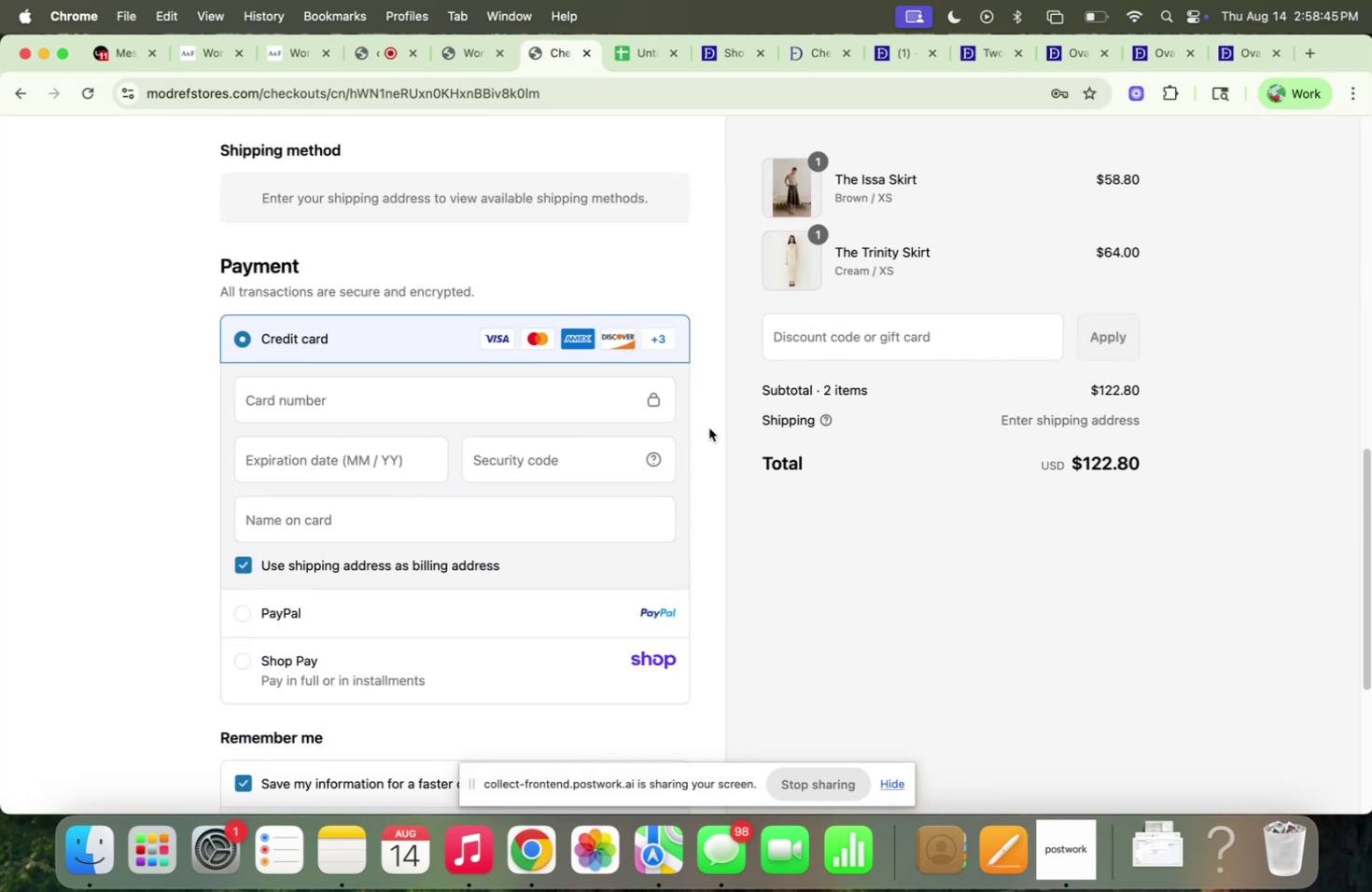 
scroll: coordinate [708, 424], scroll_direction: up, amount: 46.0
 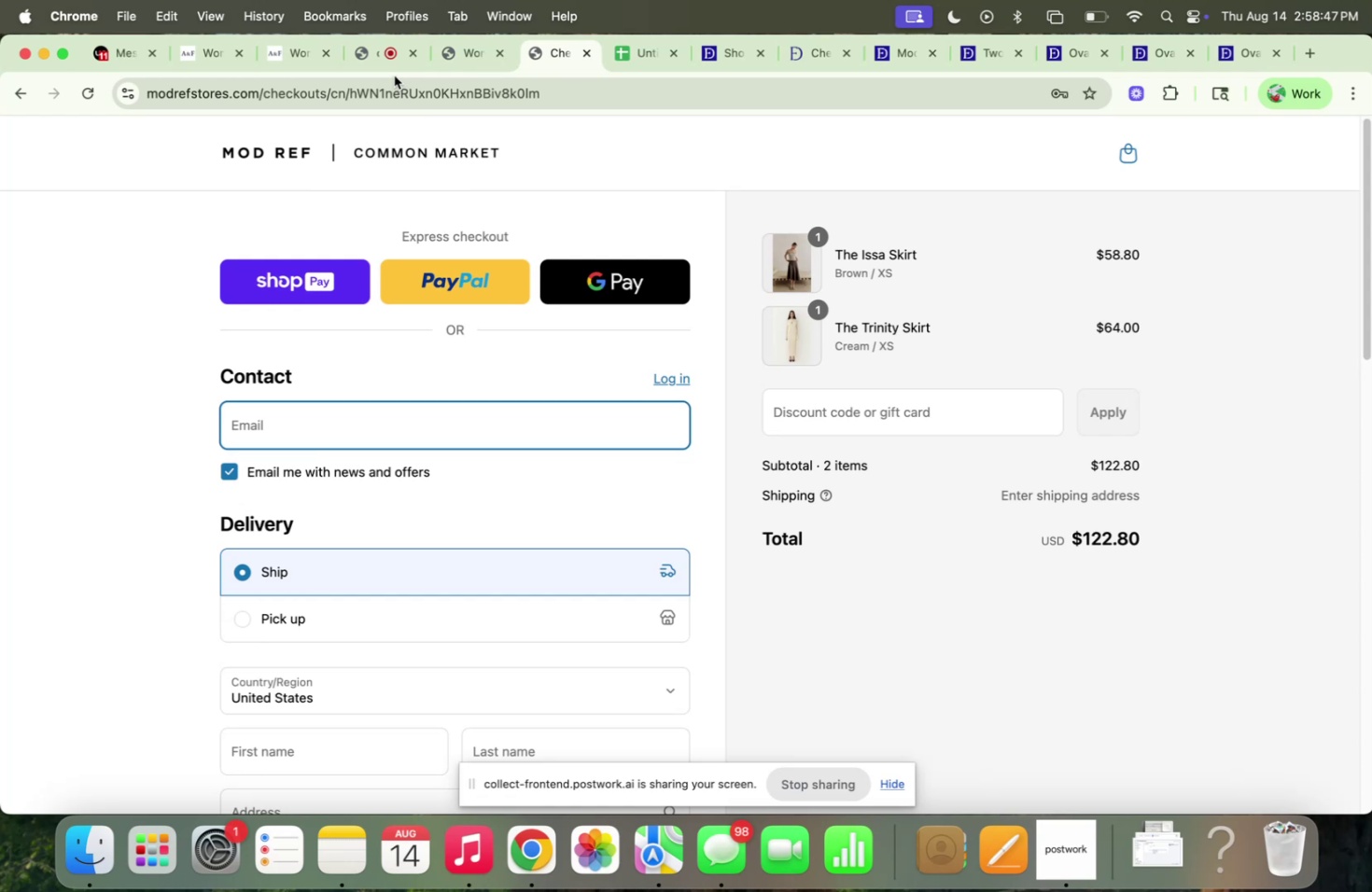 
left_click([377, 59])
 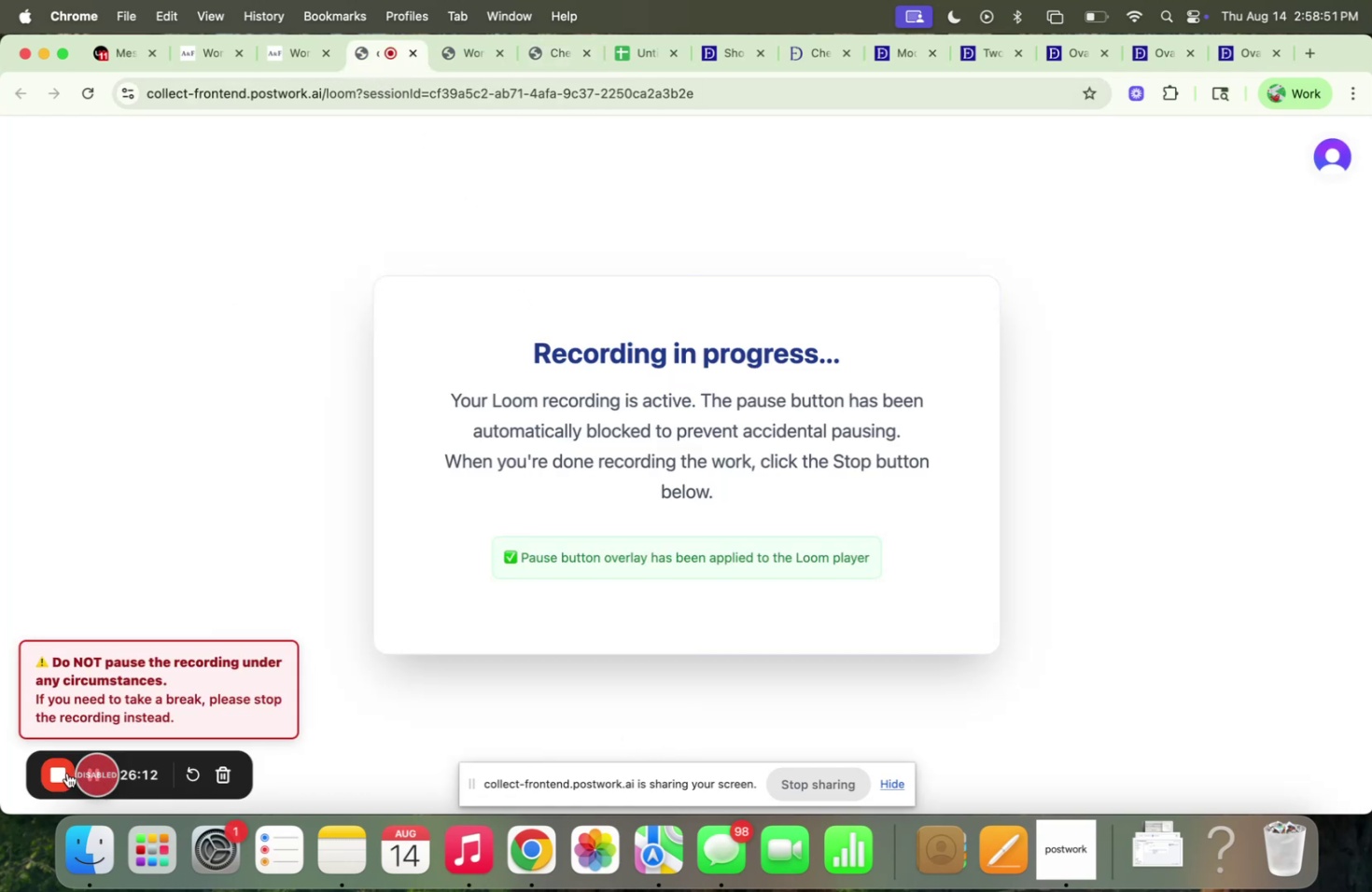 
scroll: coordinate [216, 732], scroll_direction: down, amount: 9.0
 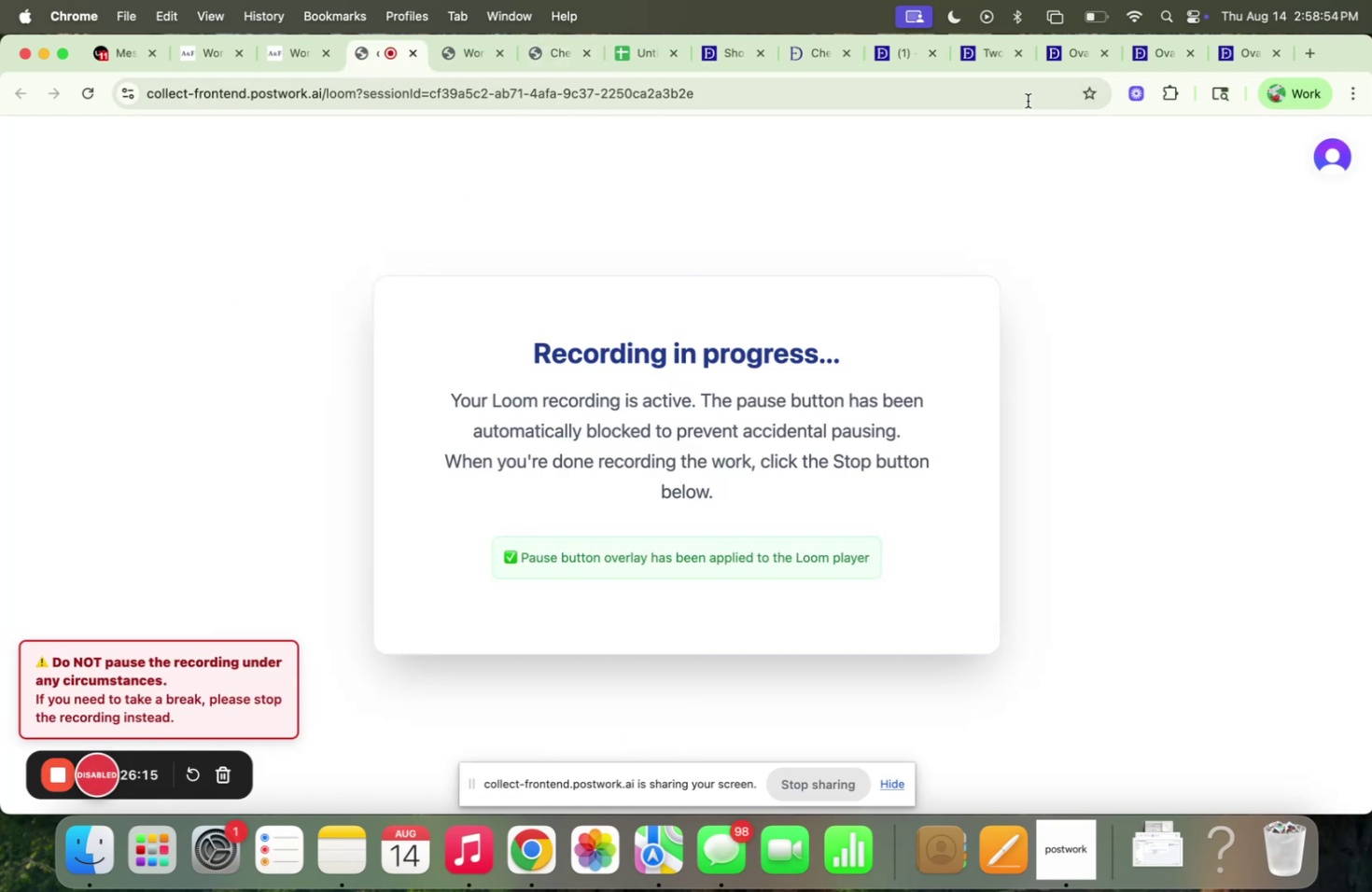 
left_click([902, 49])
 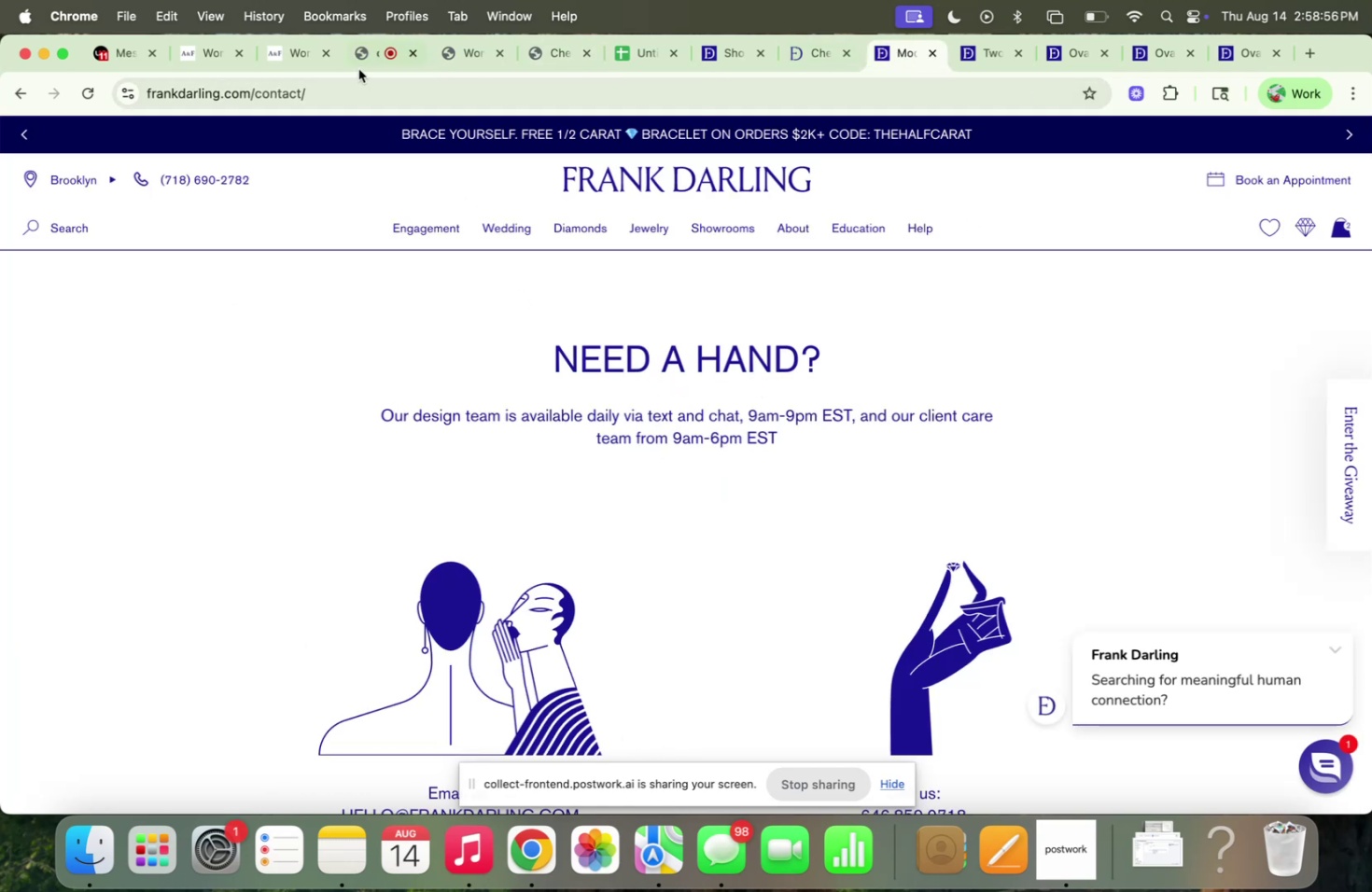 
left_click([291, 57])
 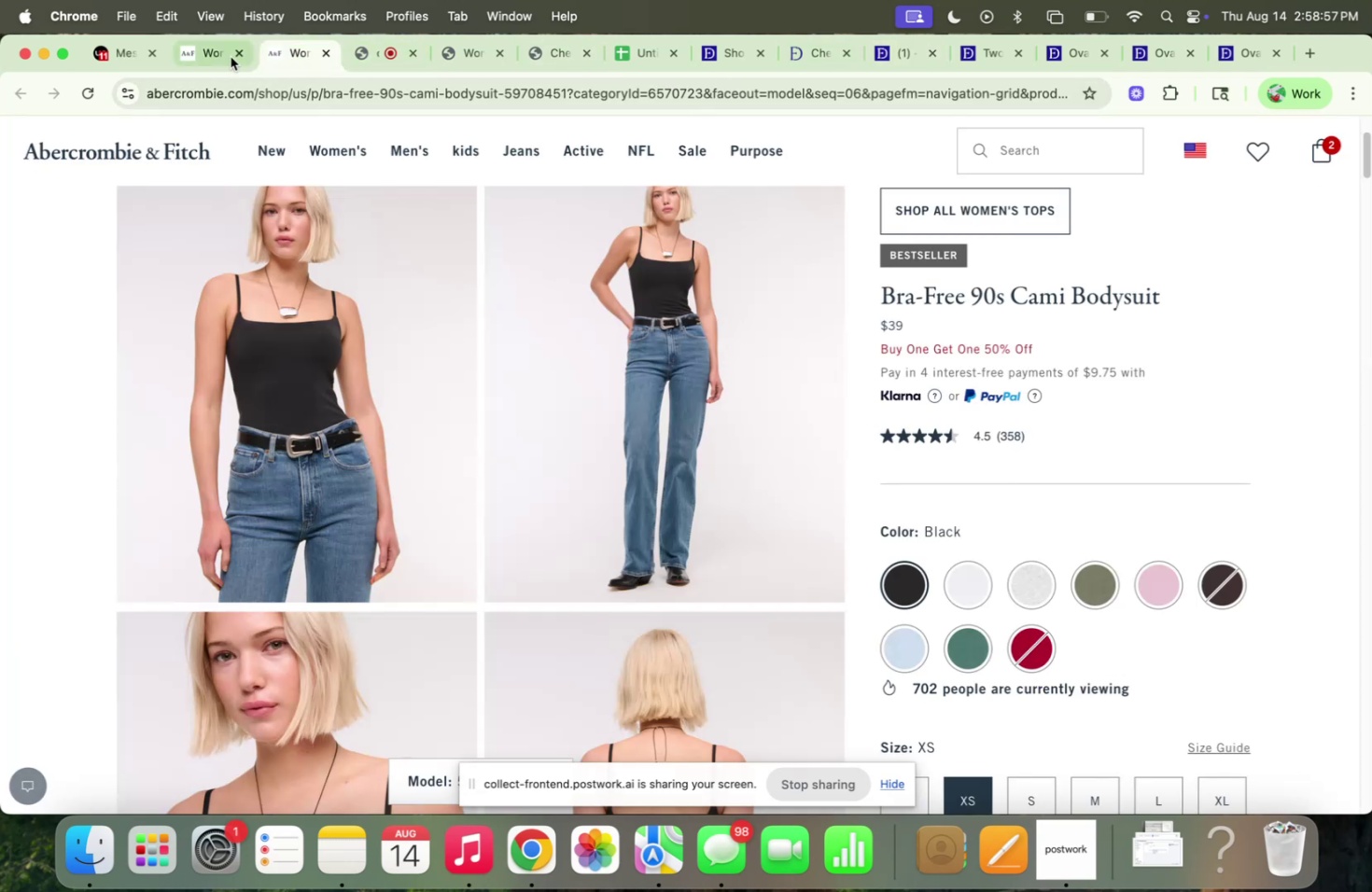 
left_click([210, 56])
 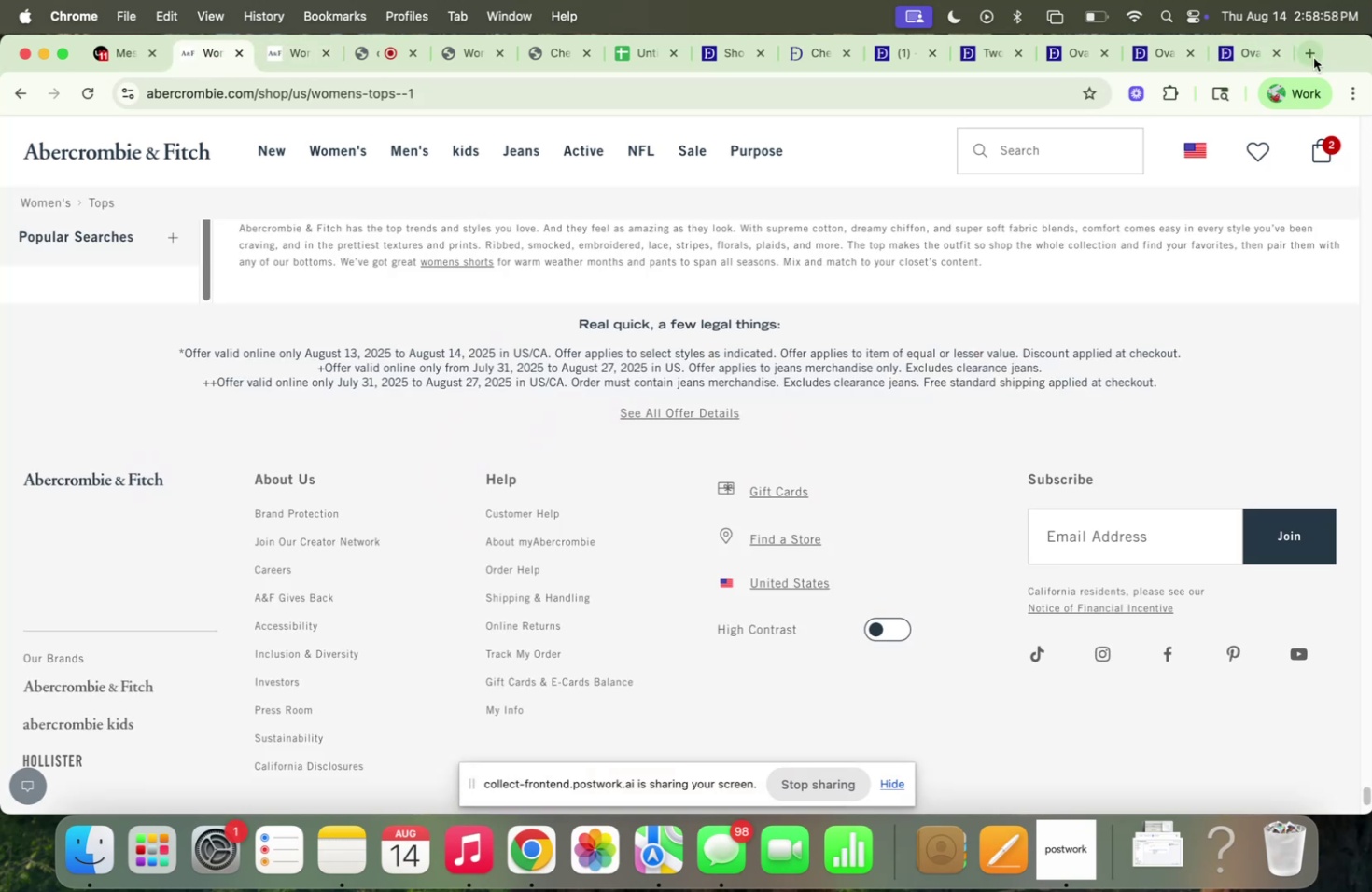 
left_click([1314, 56])
 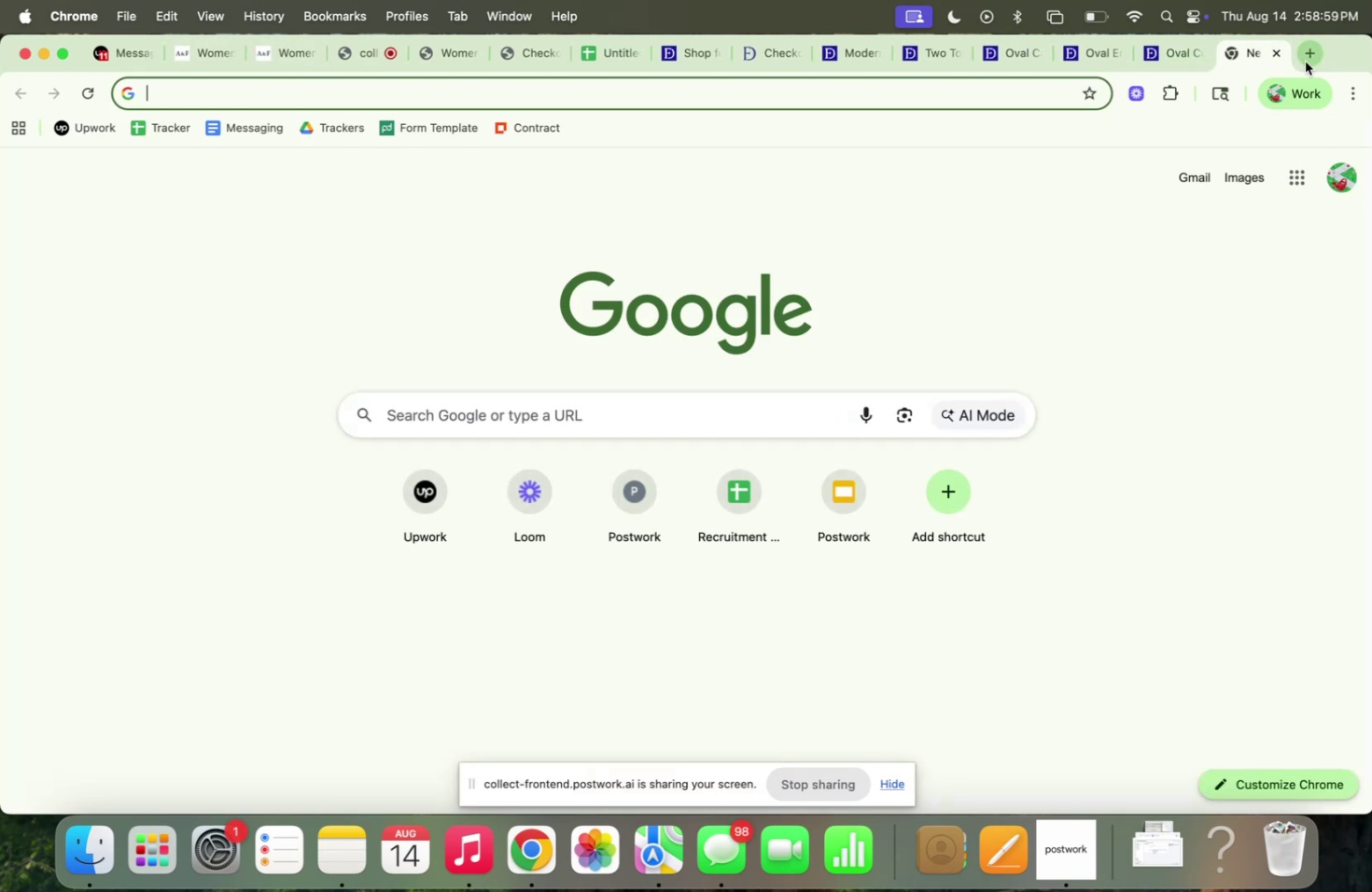 
type(madewell)
 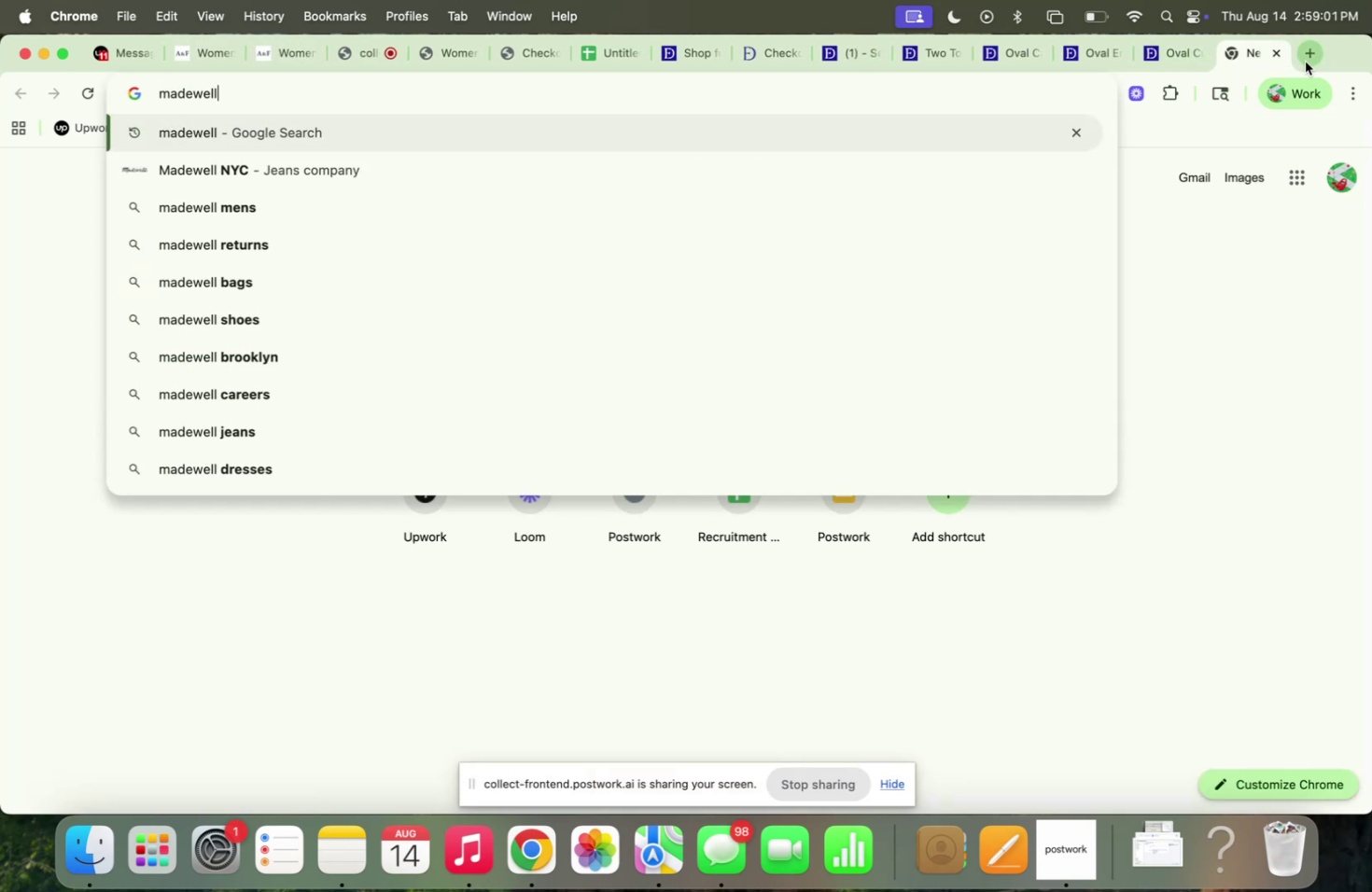 
key(Enter)
 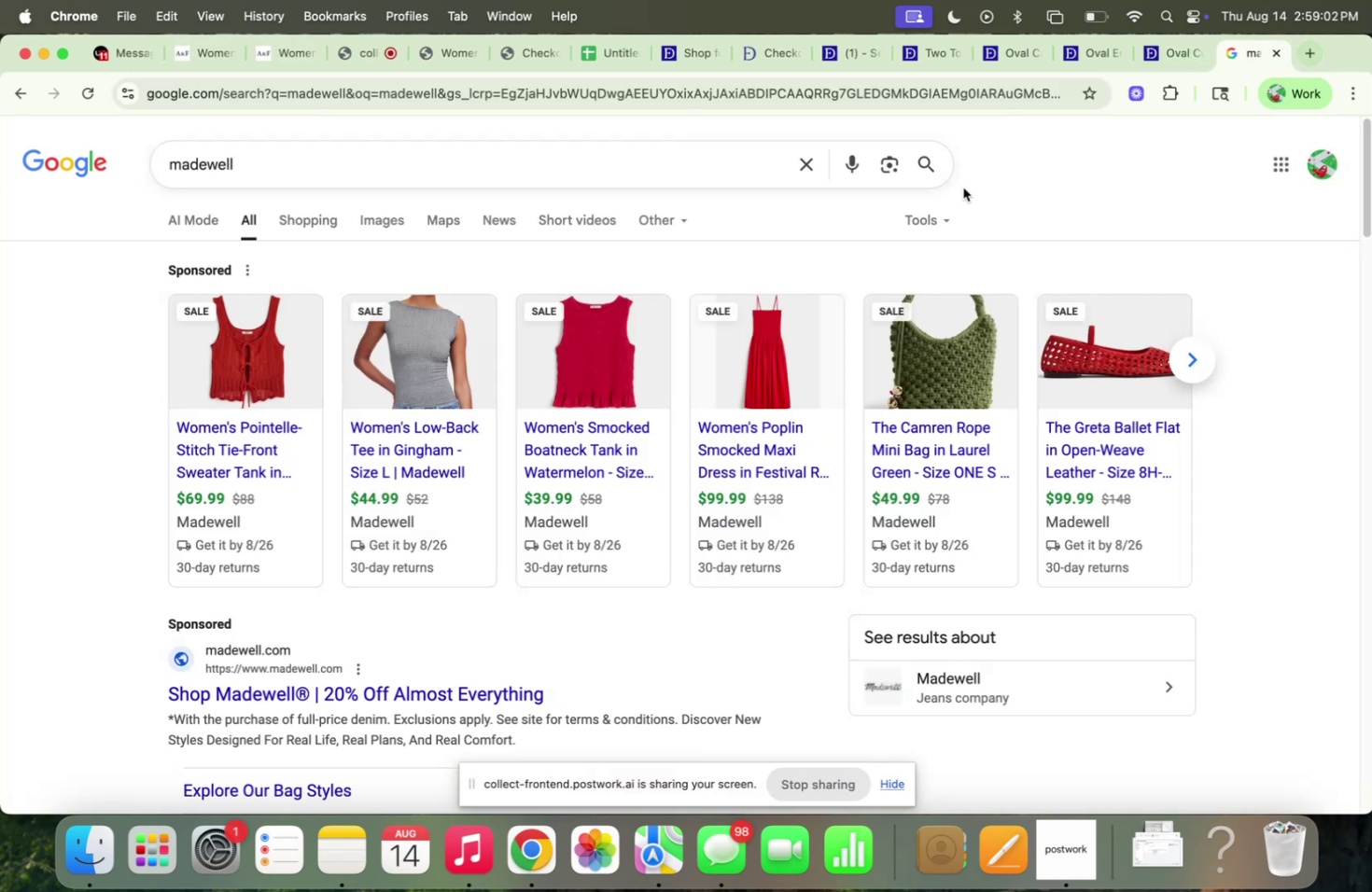 
scroll: coordinate [467, 376], scroll_direction: down, amount: 18.0
 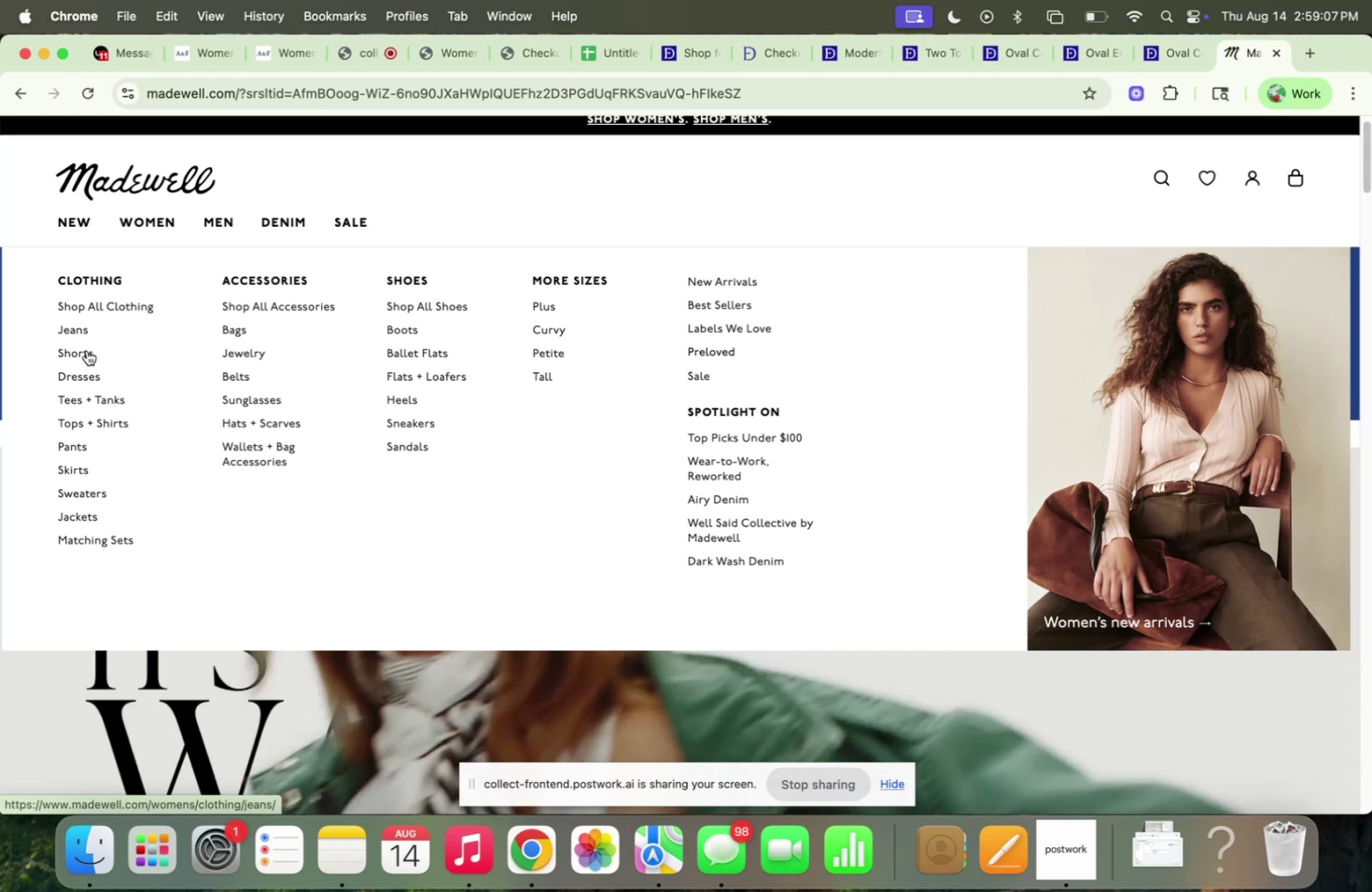 
left_click([70, 421])
 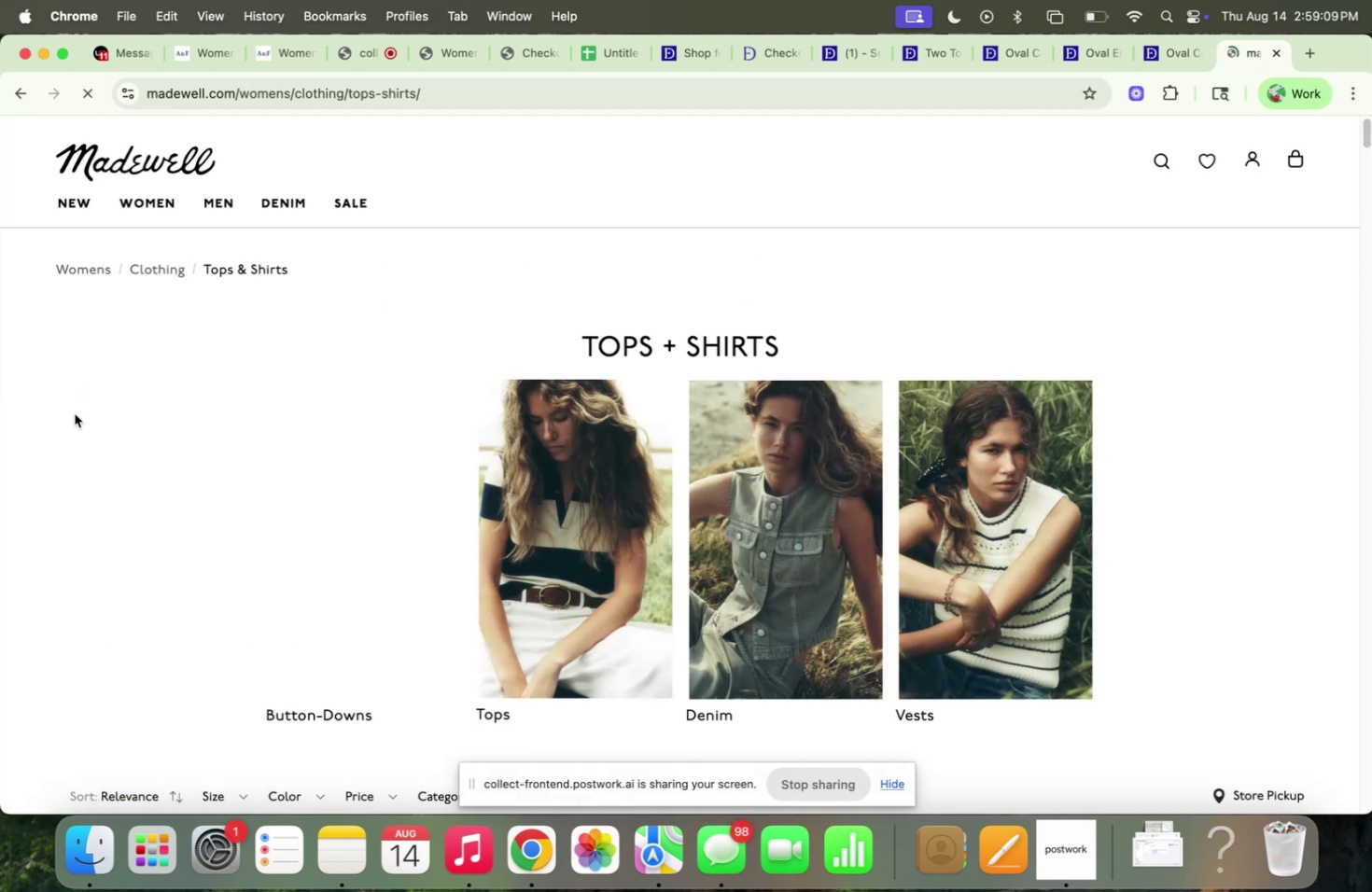 
scroll: coordinate [118, 390], scroll_direction: down, amount: 15.0
 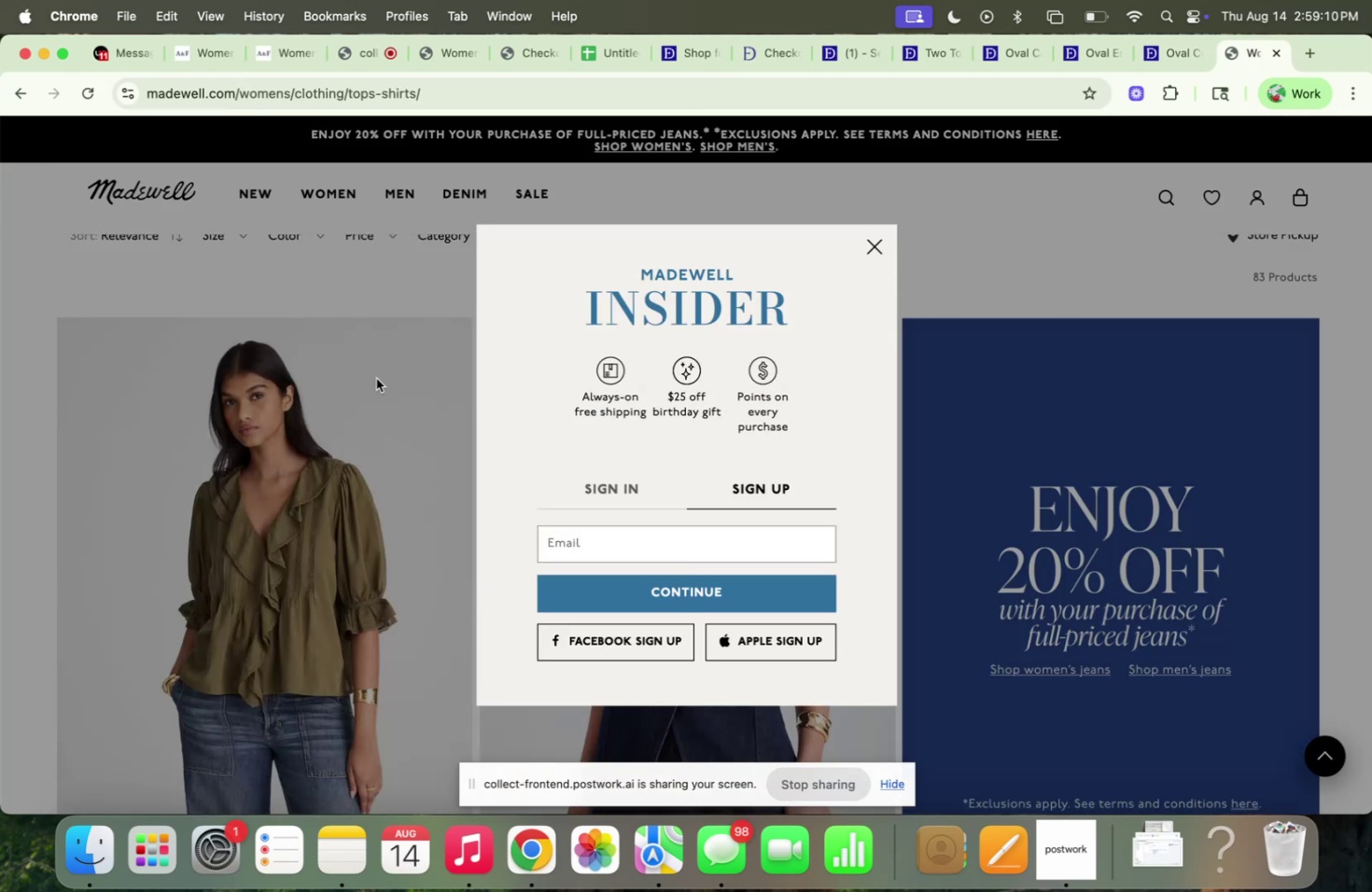 
left_click_drag(start_coordinate=[282, 358], to_coordinate=[287, 359])
 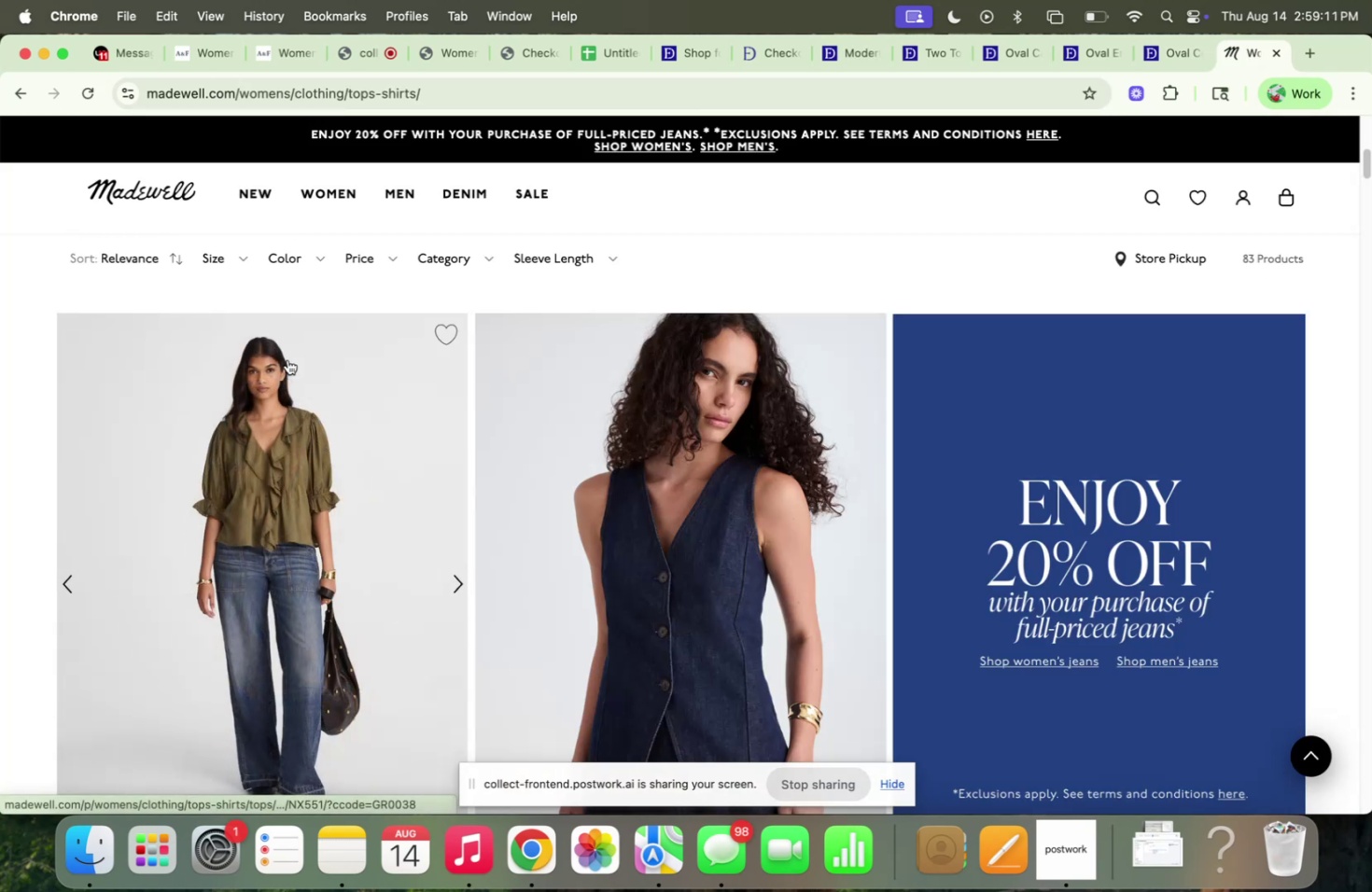 
scroll: coordinate [34, 357], scroll_direction: down, amount: 49.0
 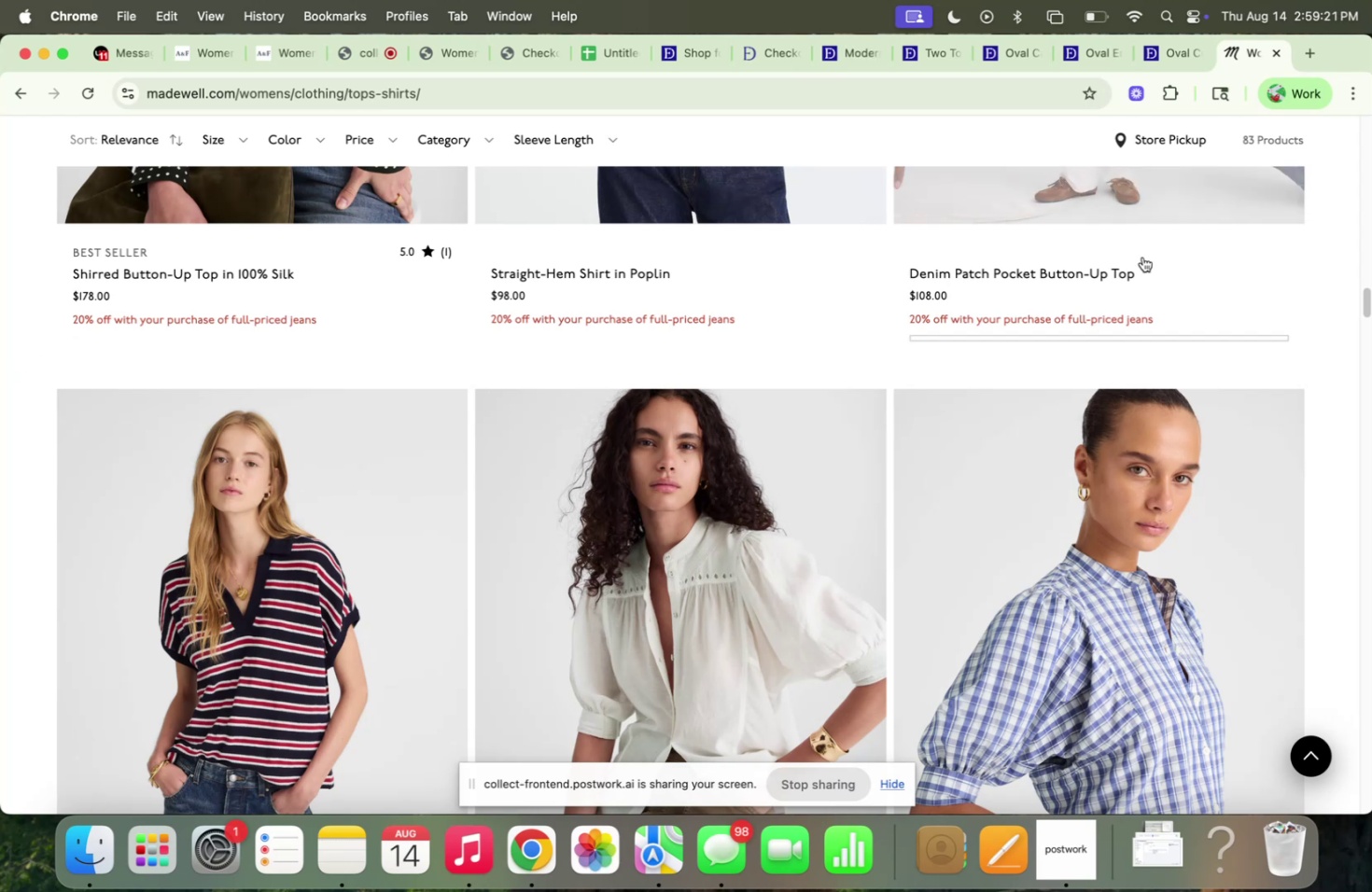 
type(reform)
 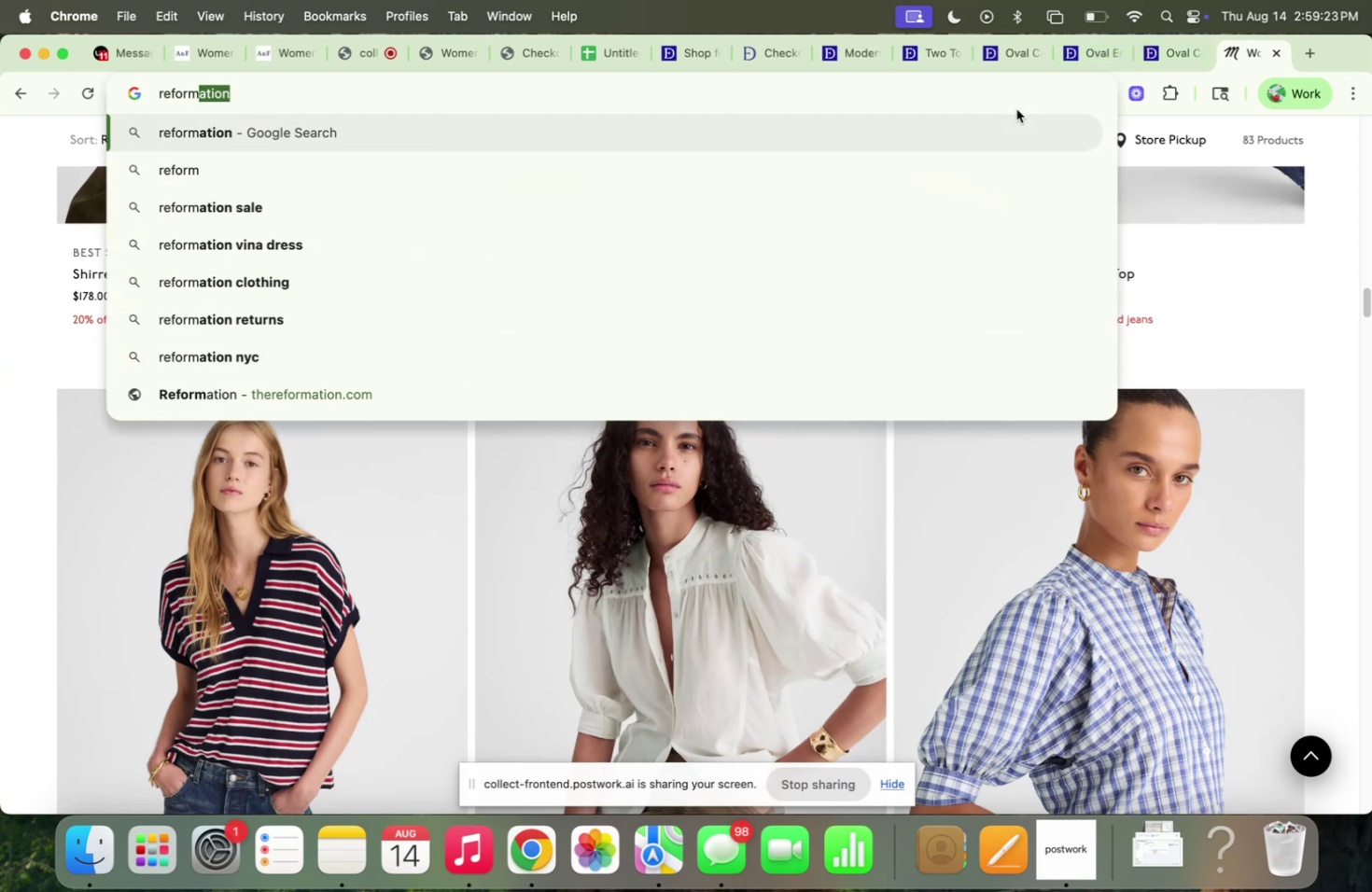 
key(Enter)
 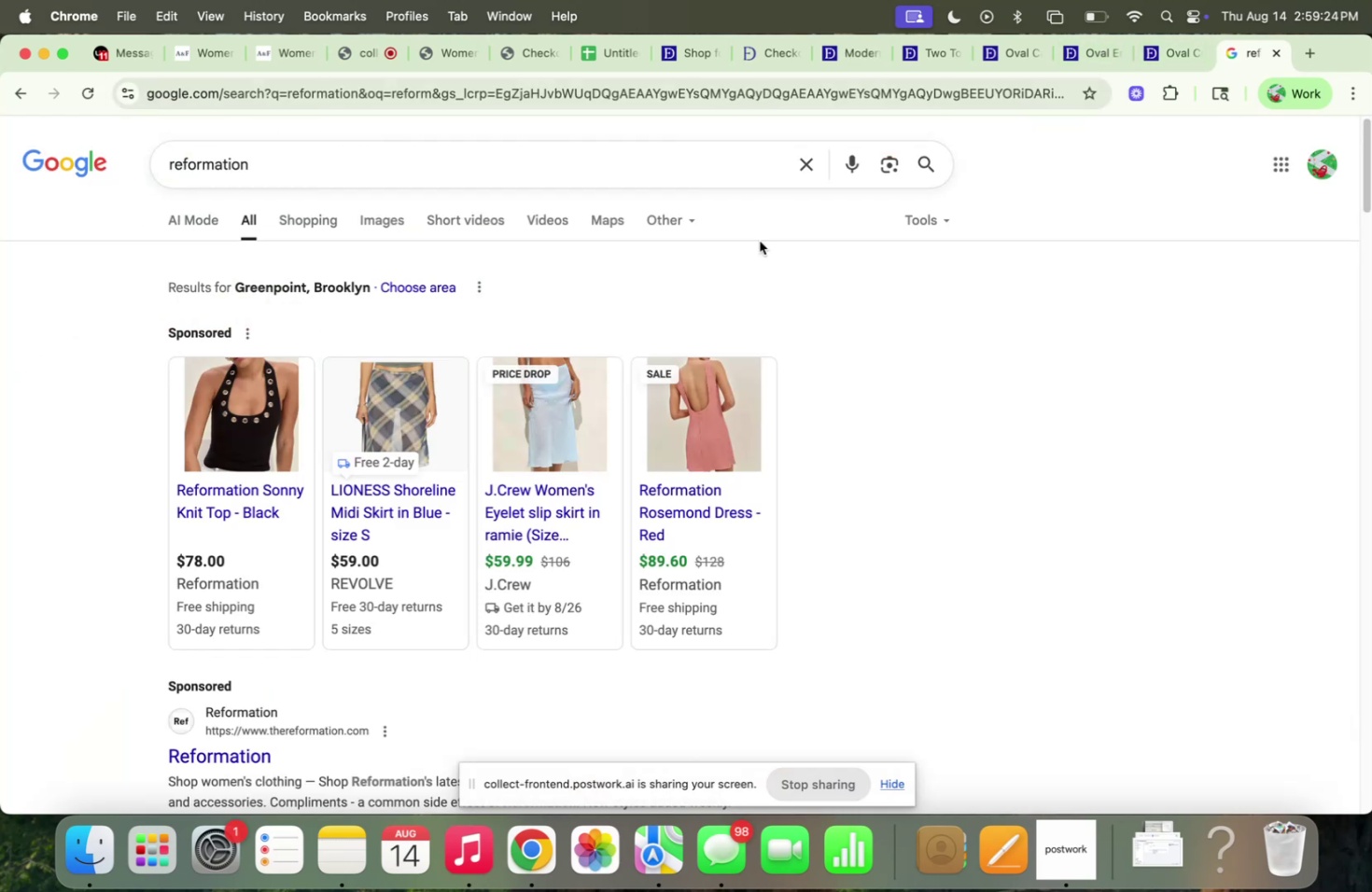 
scroll: coordinate [247, 515], scroll_direction: down, amount: 21.0
 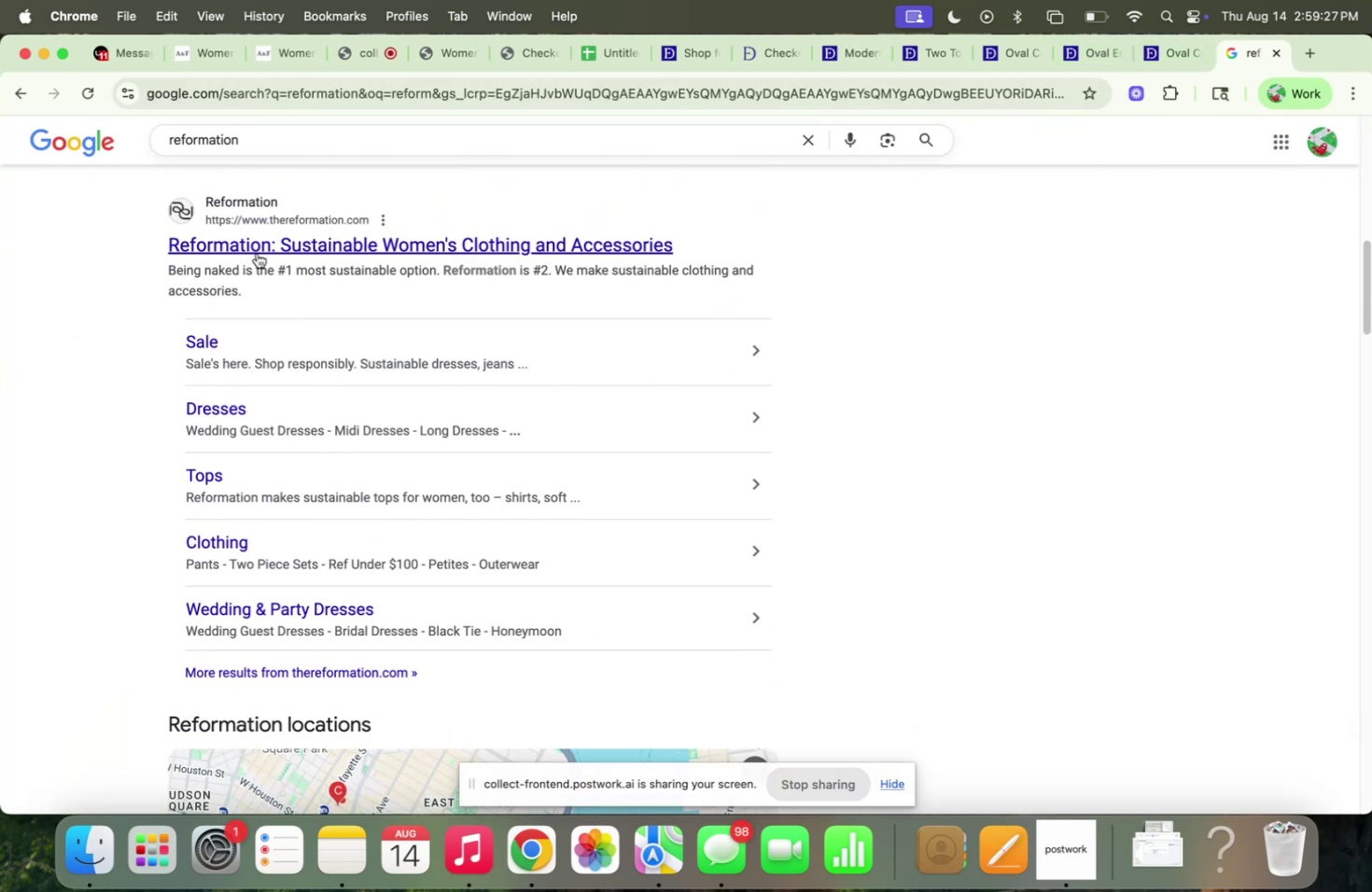 
mouse_move([217, 334])
 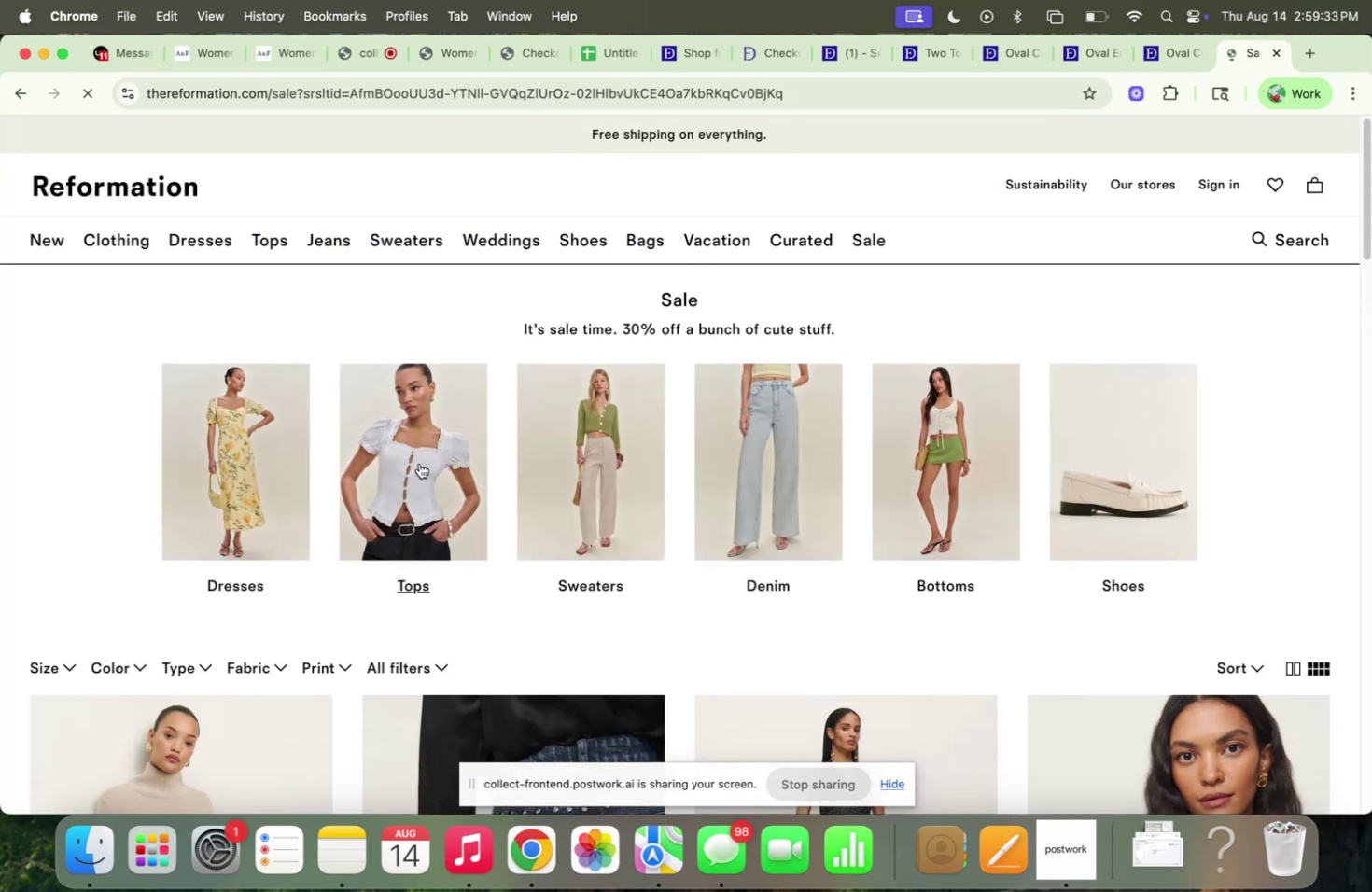 
left_click([417, 462])
 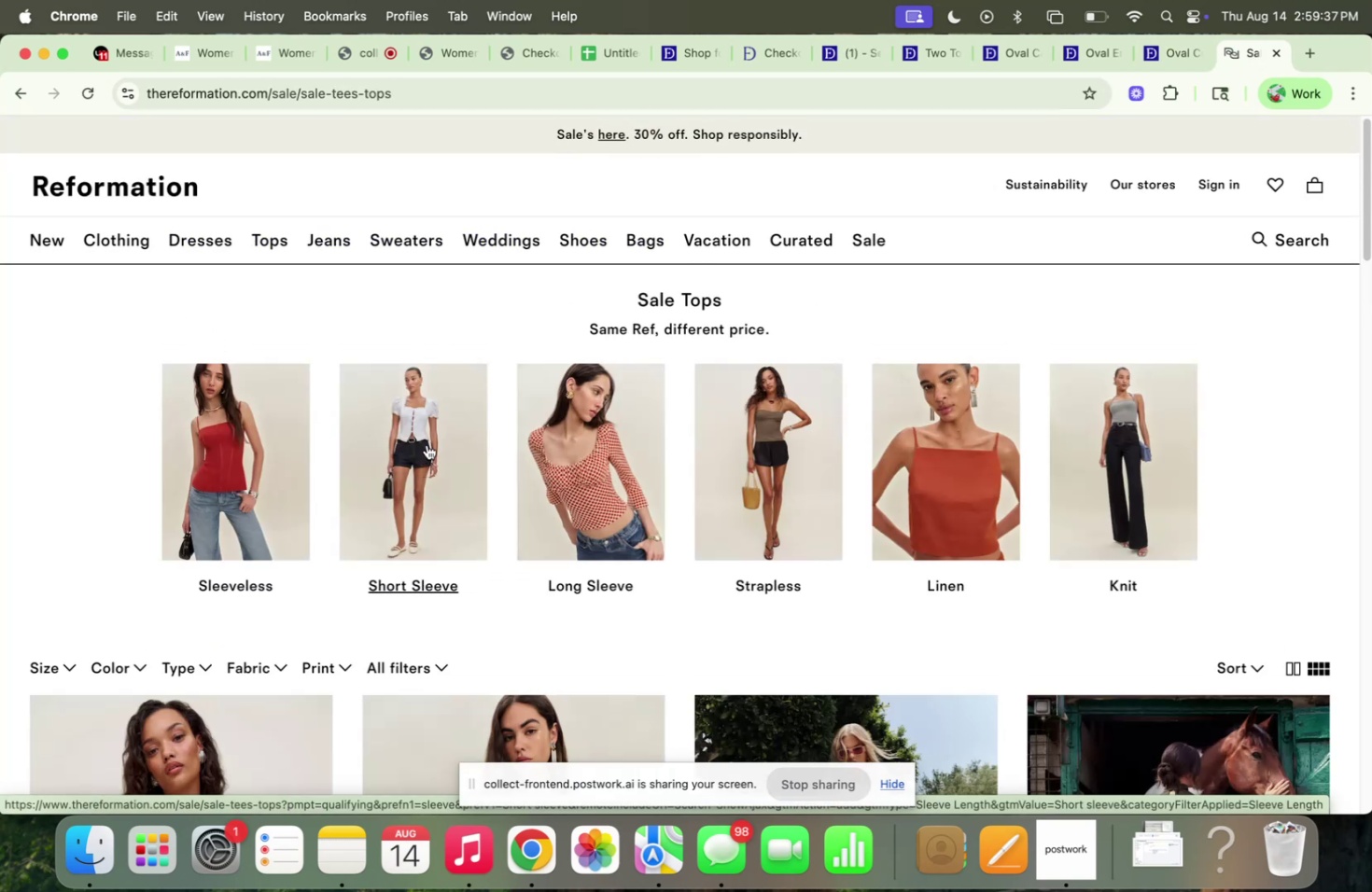 
scroll: coordinate [1349, 358], scroll_direction: down, amount: 57.0
 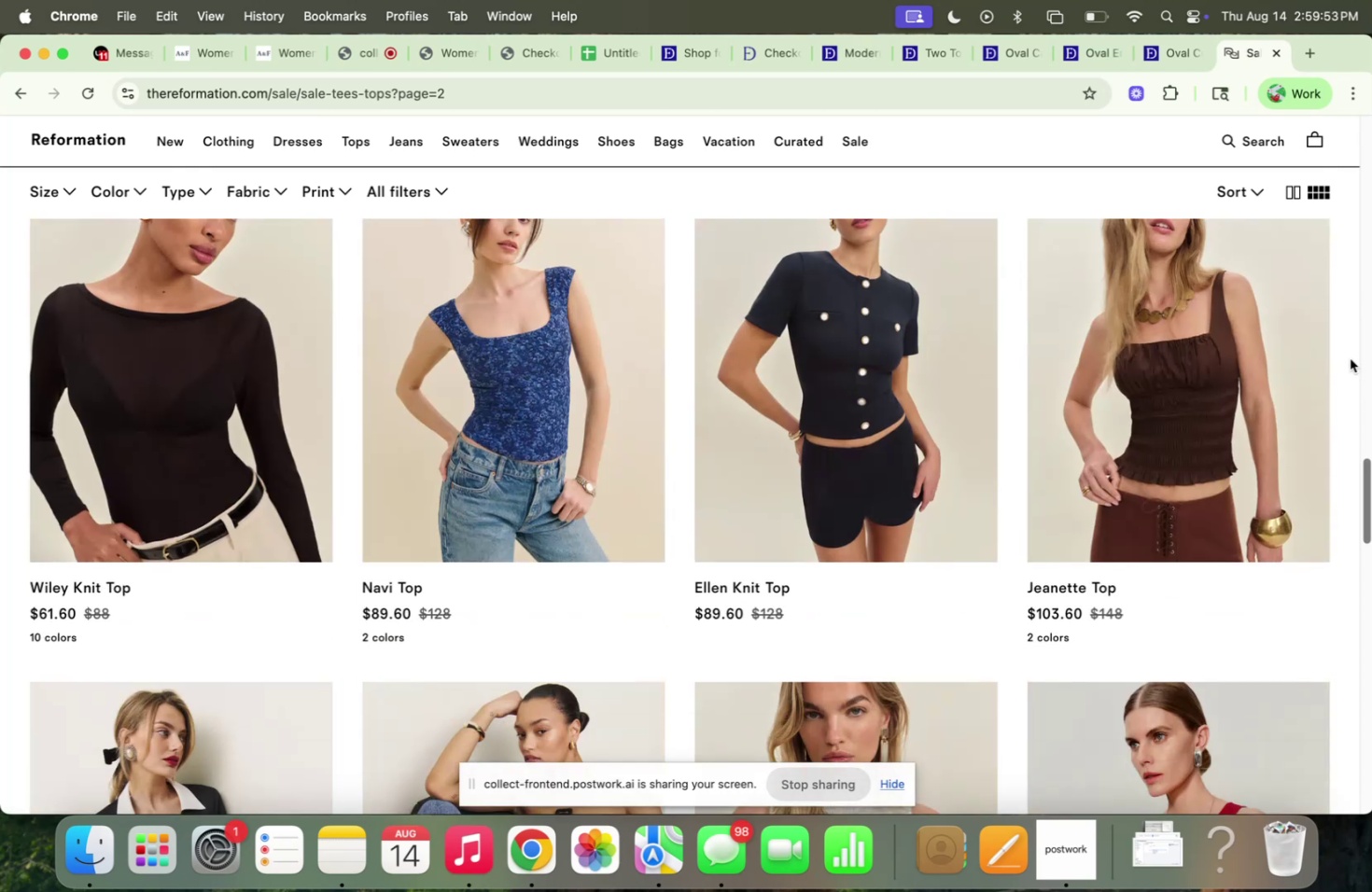 
scroll: coordinate [1346, 404], scroll_direction: down, amount: 39.0
 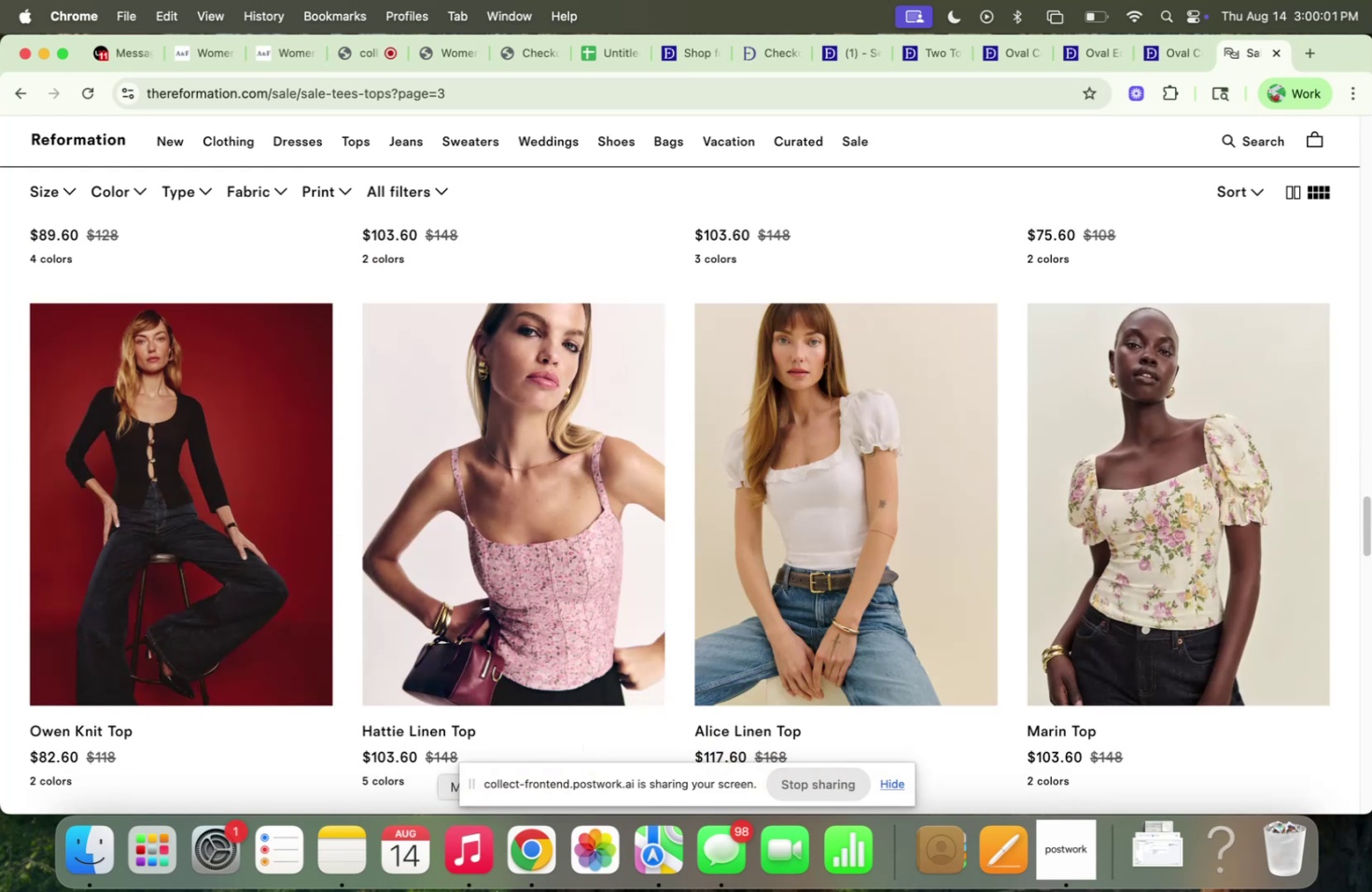 
left_click([475, 860])
 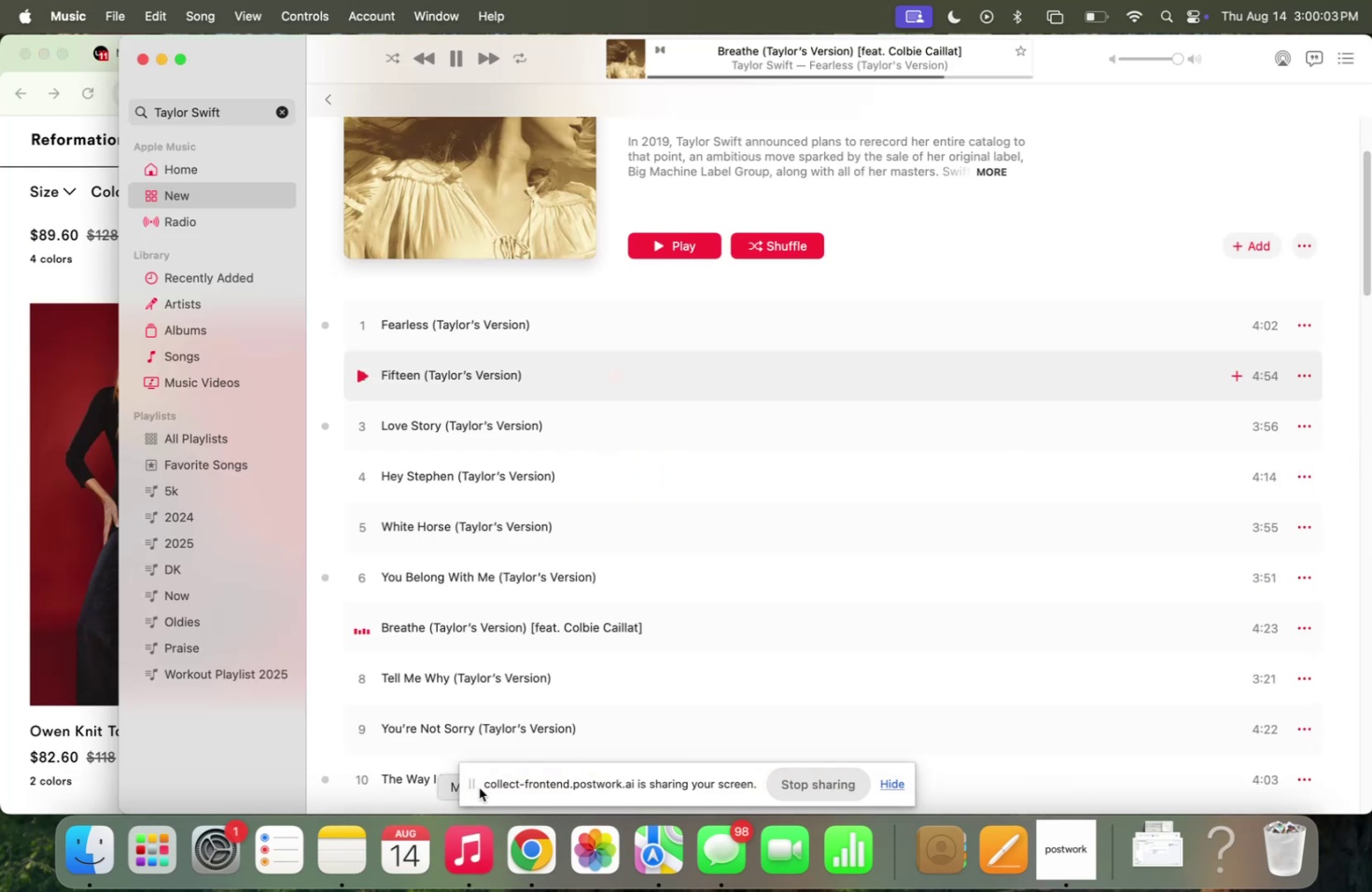 
scroll: coordinate [596, 634], scroll_direction: down, amount: 32.0
 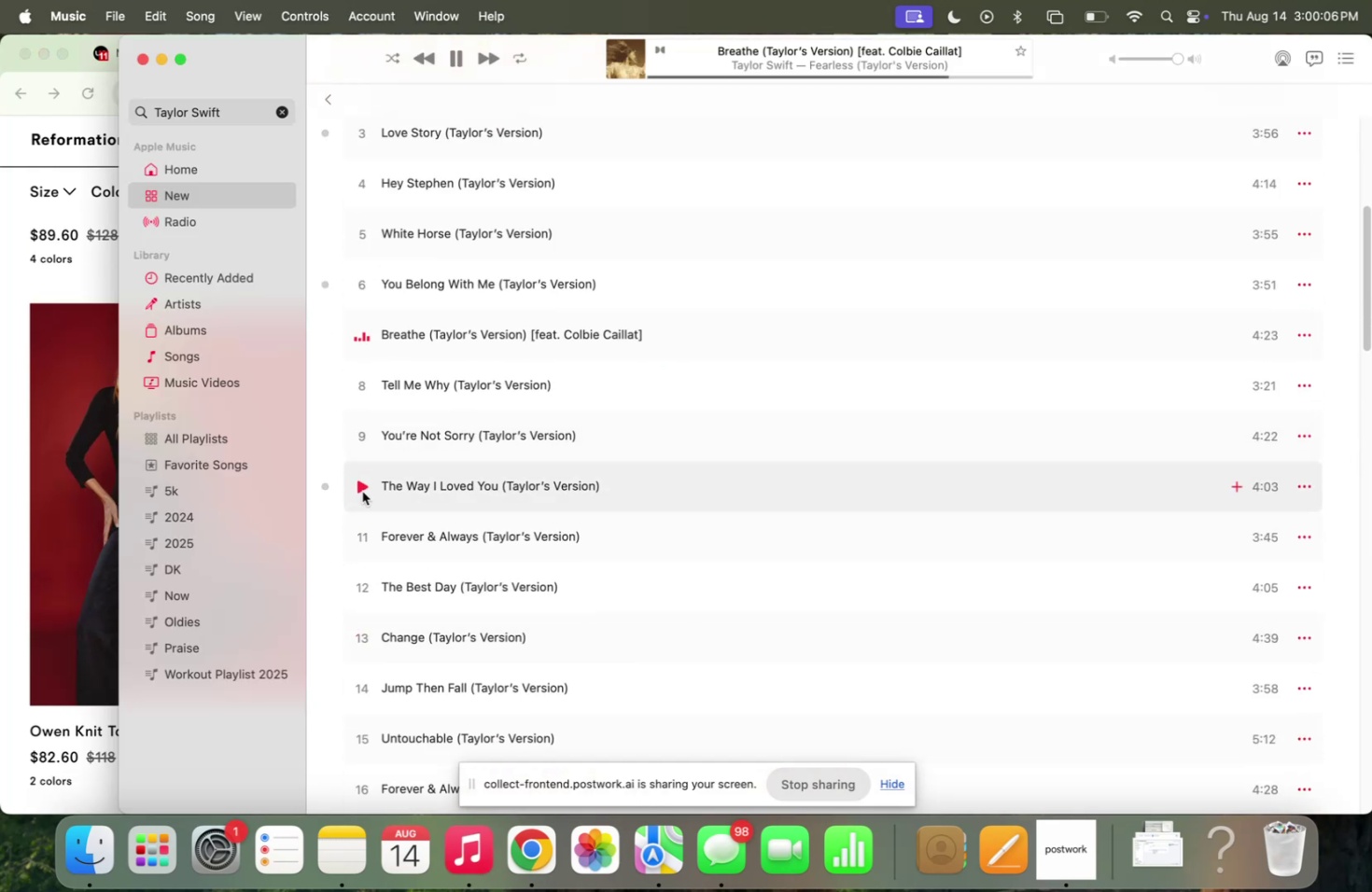 
left_click([362, 491])
 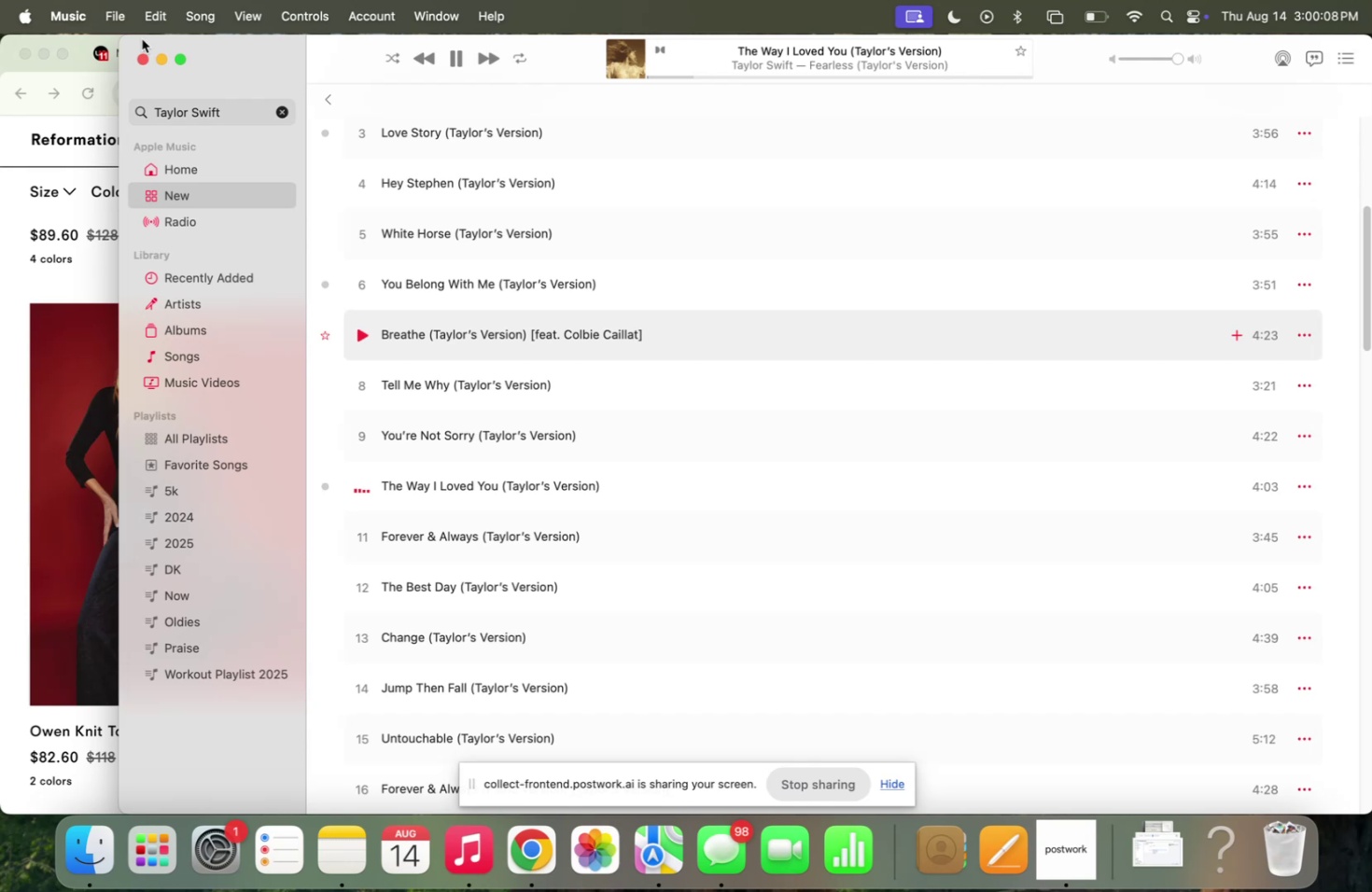 
left_click([143, 62])
 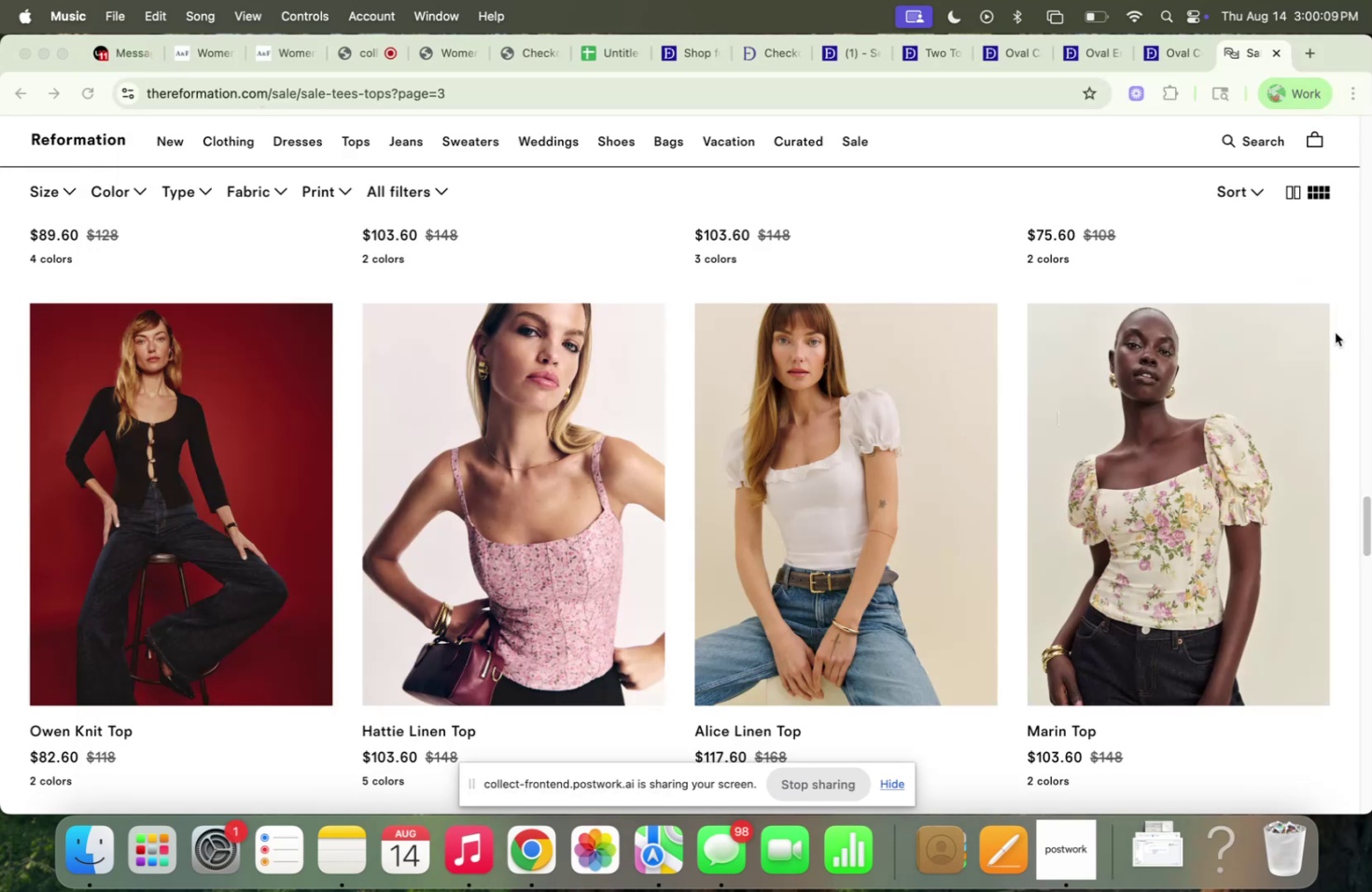 
scroll: coordinate [1340, 331], scroll_direction: down, amount: 9.0
 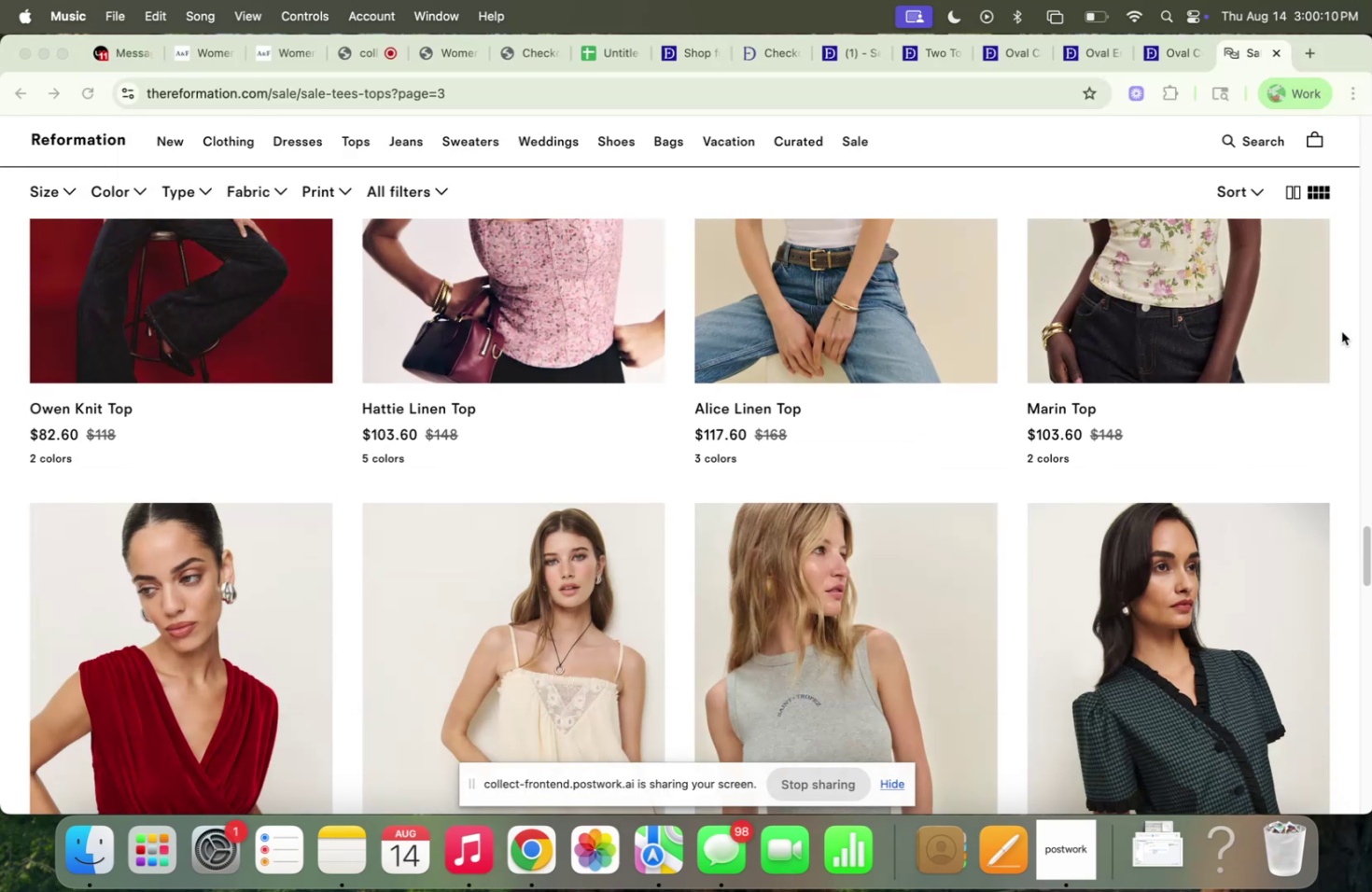 
scroll: coordinate [1340, 332], scroll_direction: up, amount: 9.0
 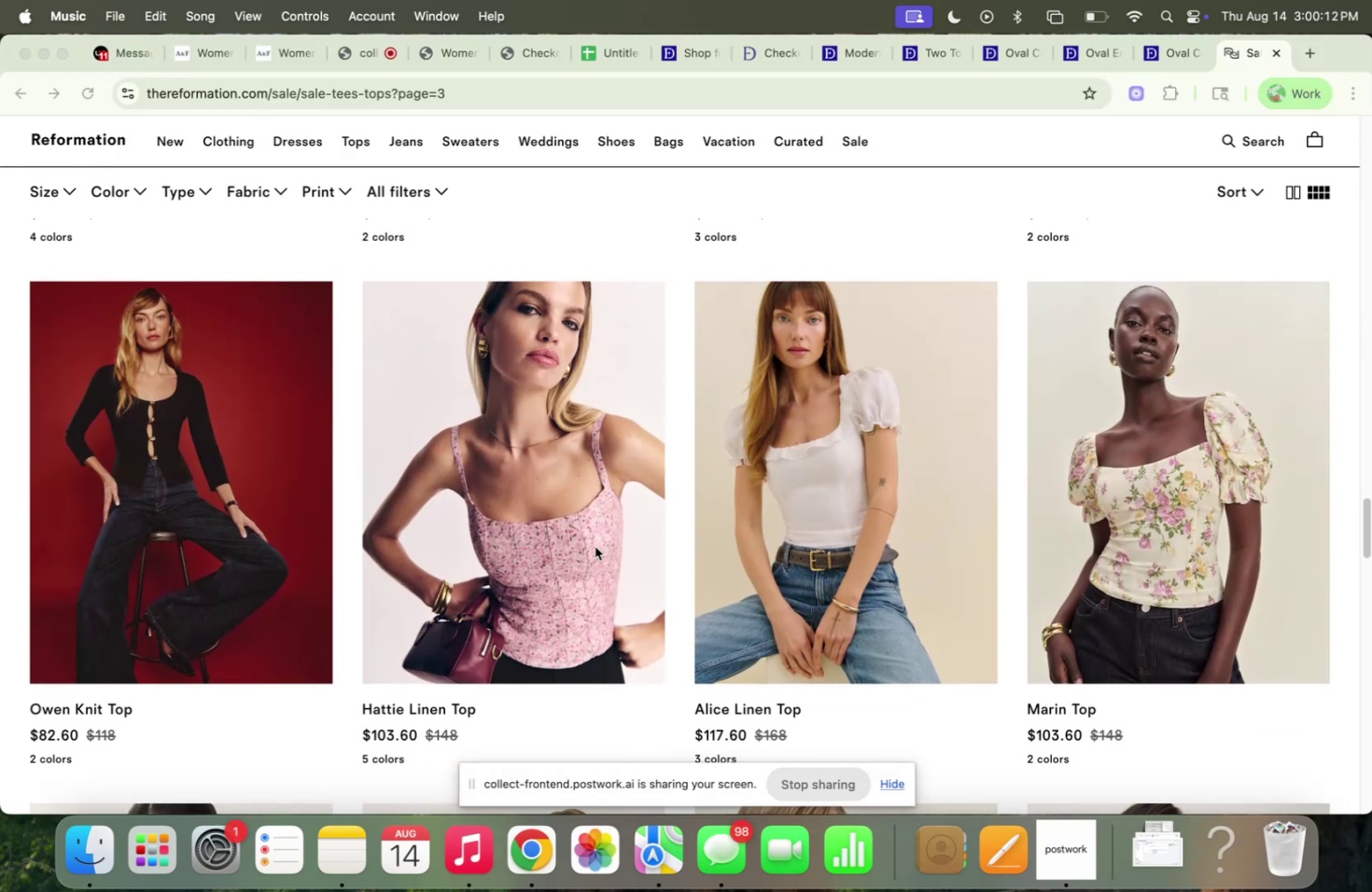 
left_click([595, 544])
 